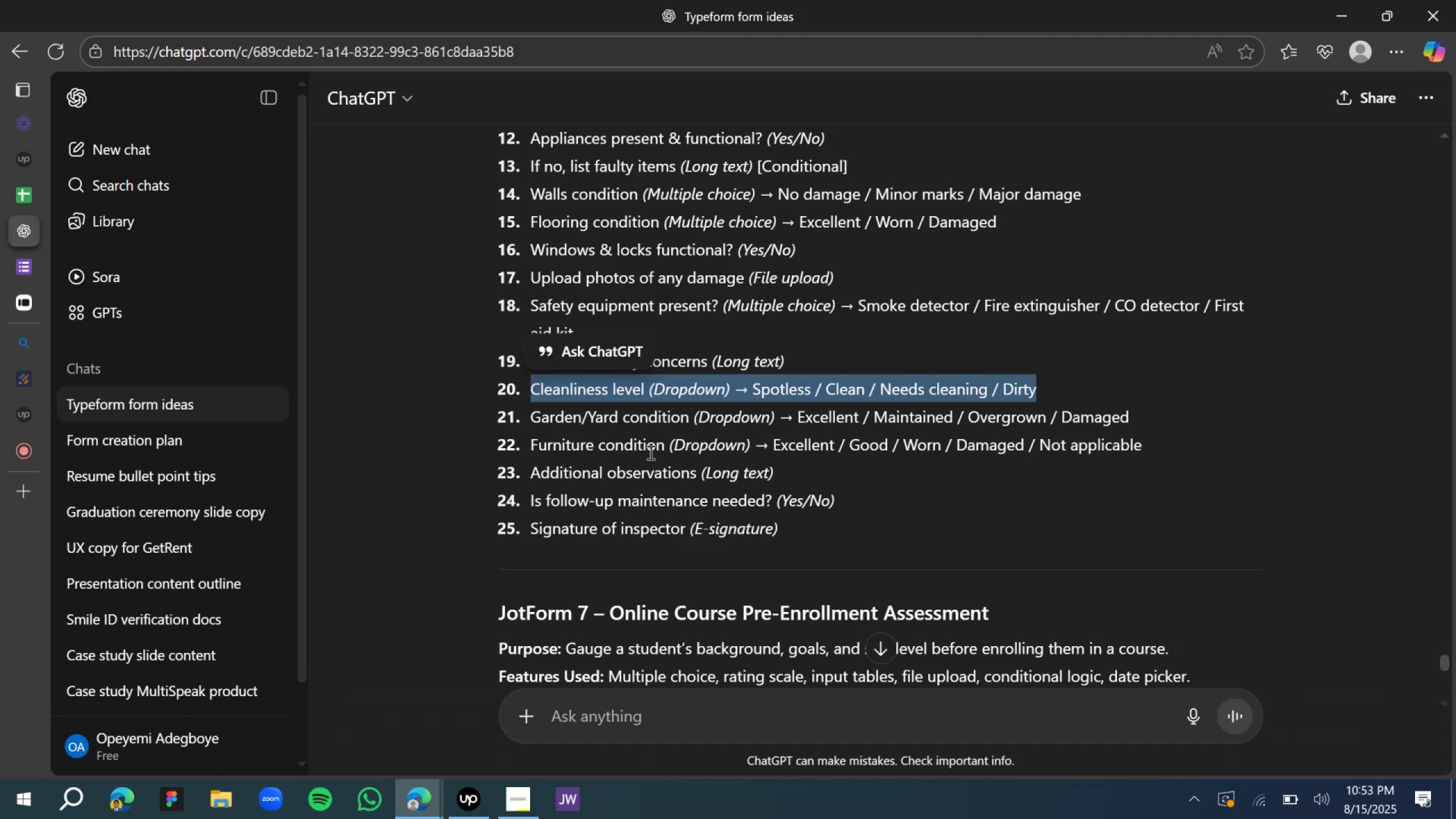 
key(Control+C)
 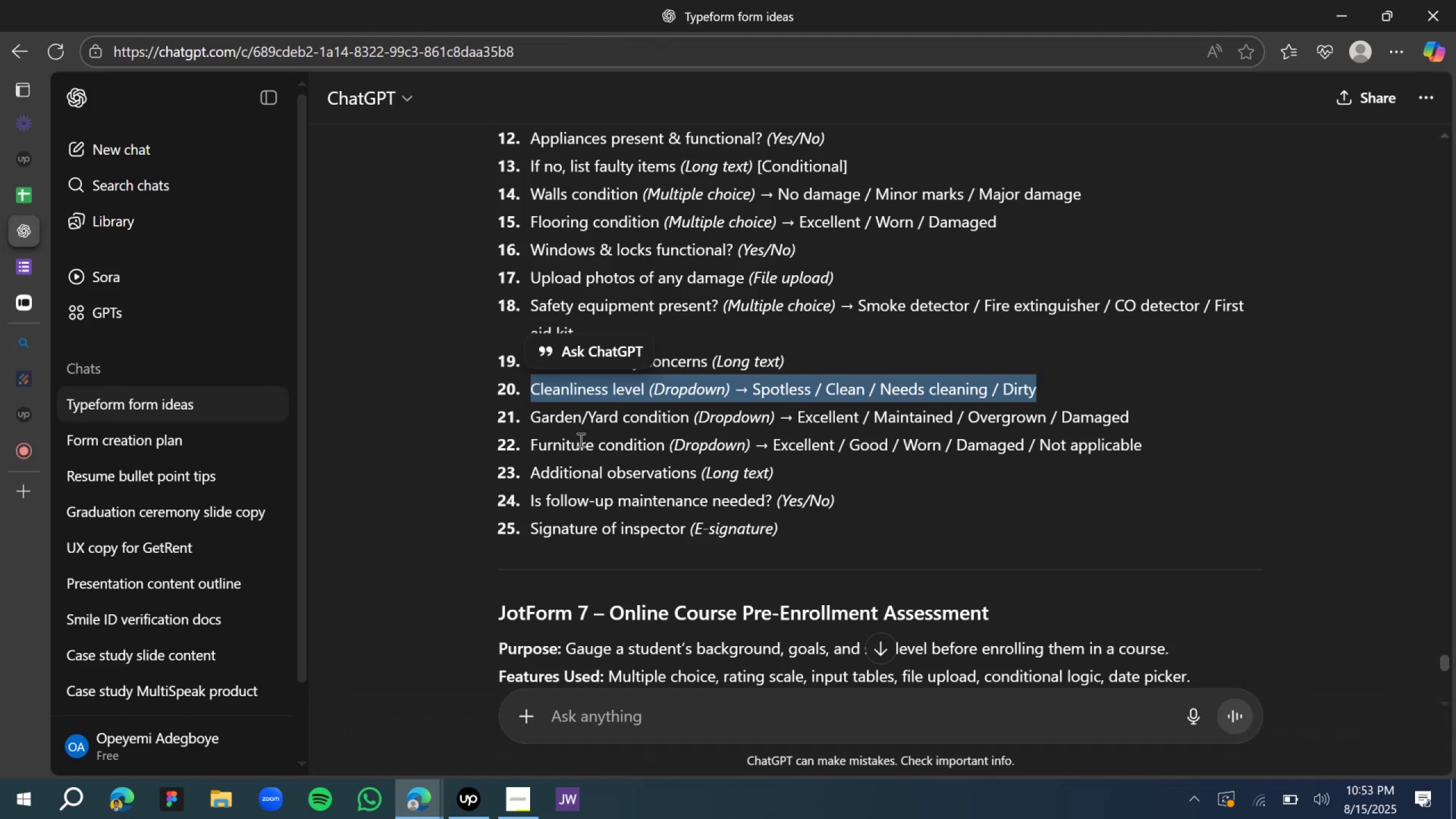 
key(Control+C)
 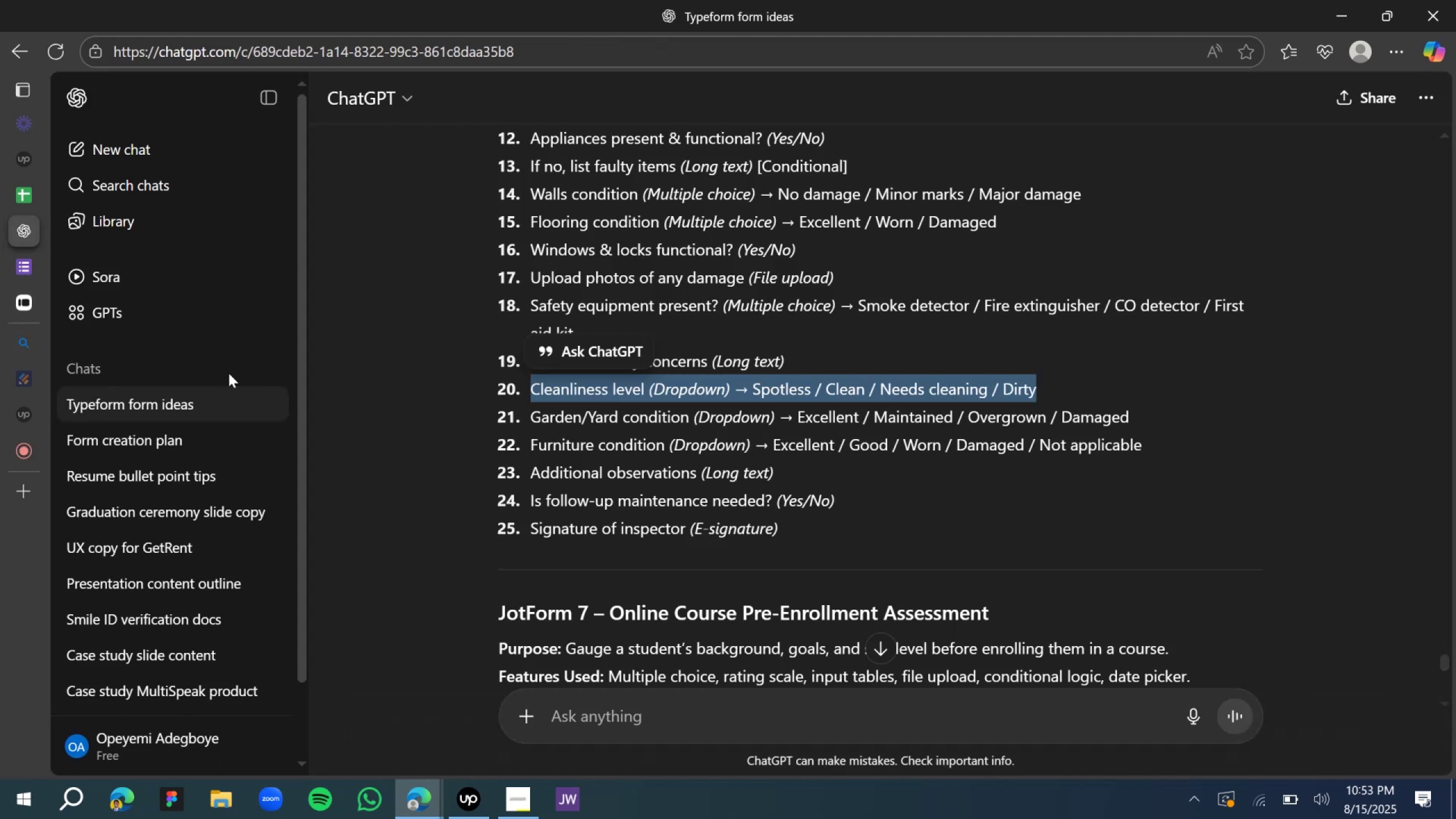 
key(Control+C)
 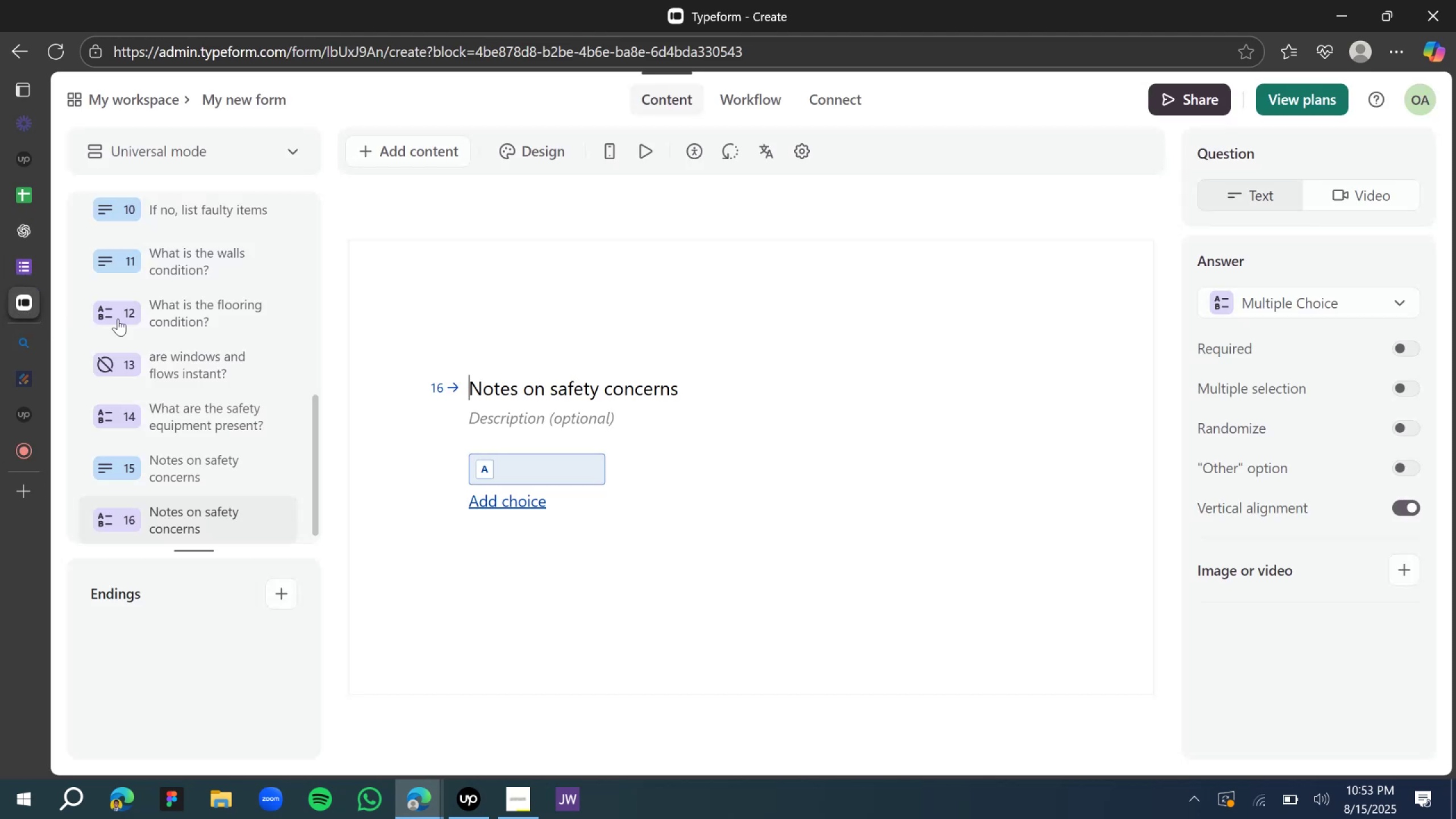 
key(Control+A)
 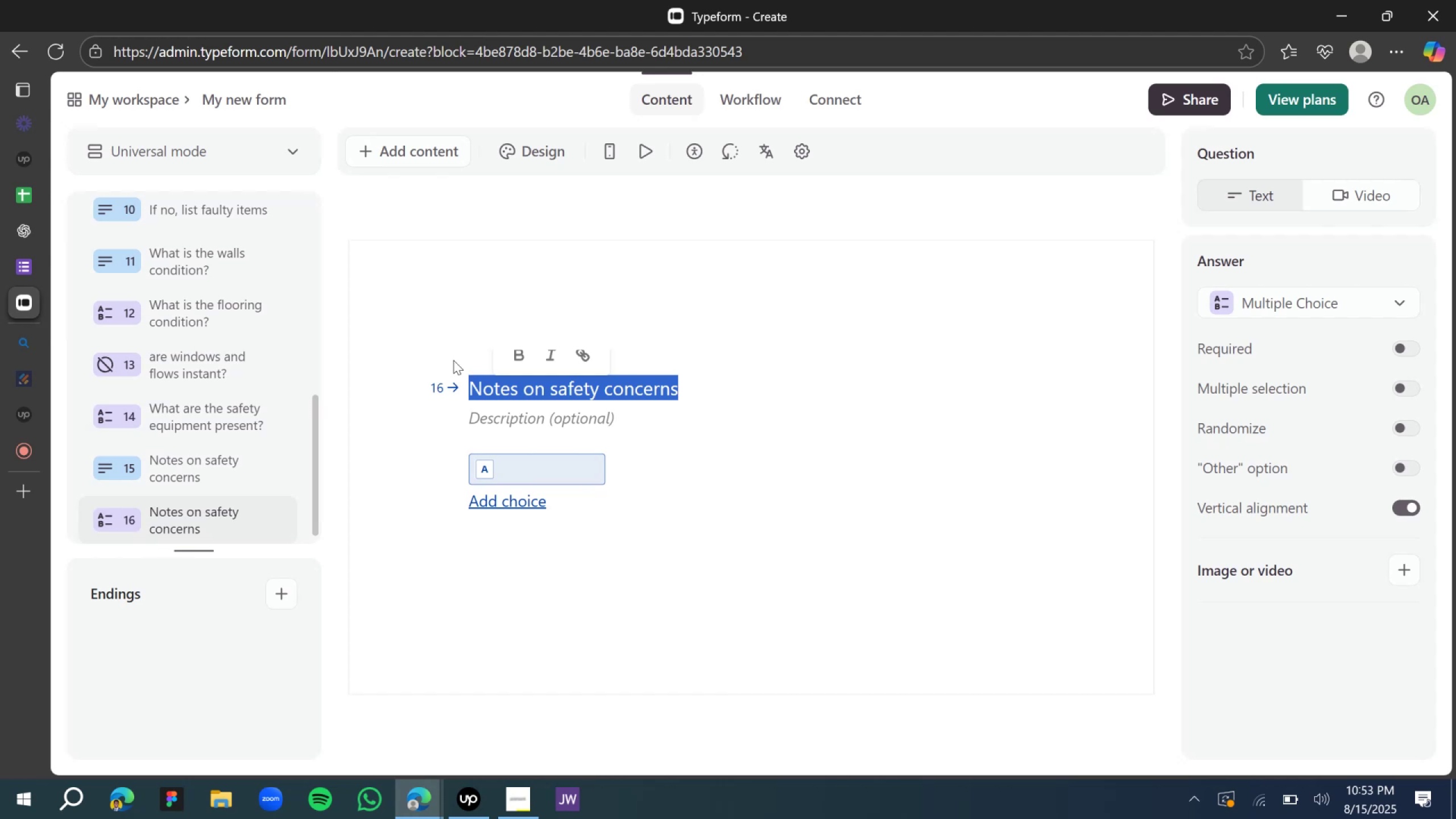 
key(Control+V)
 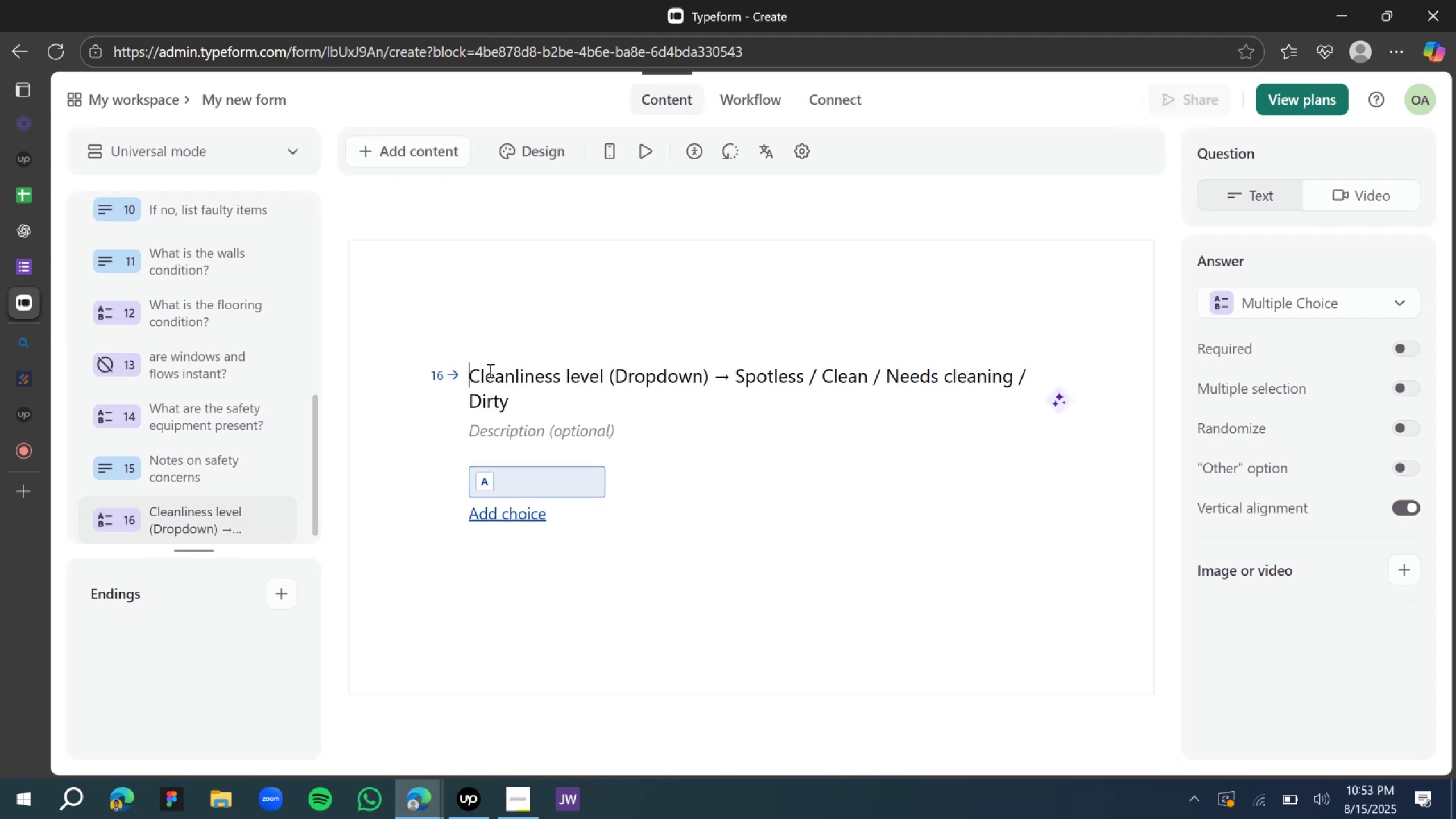 
left_click([483, 380])
 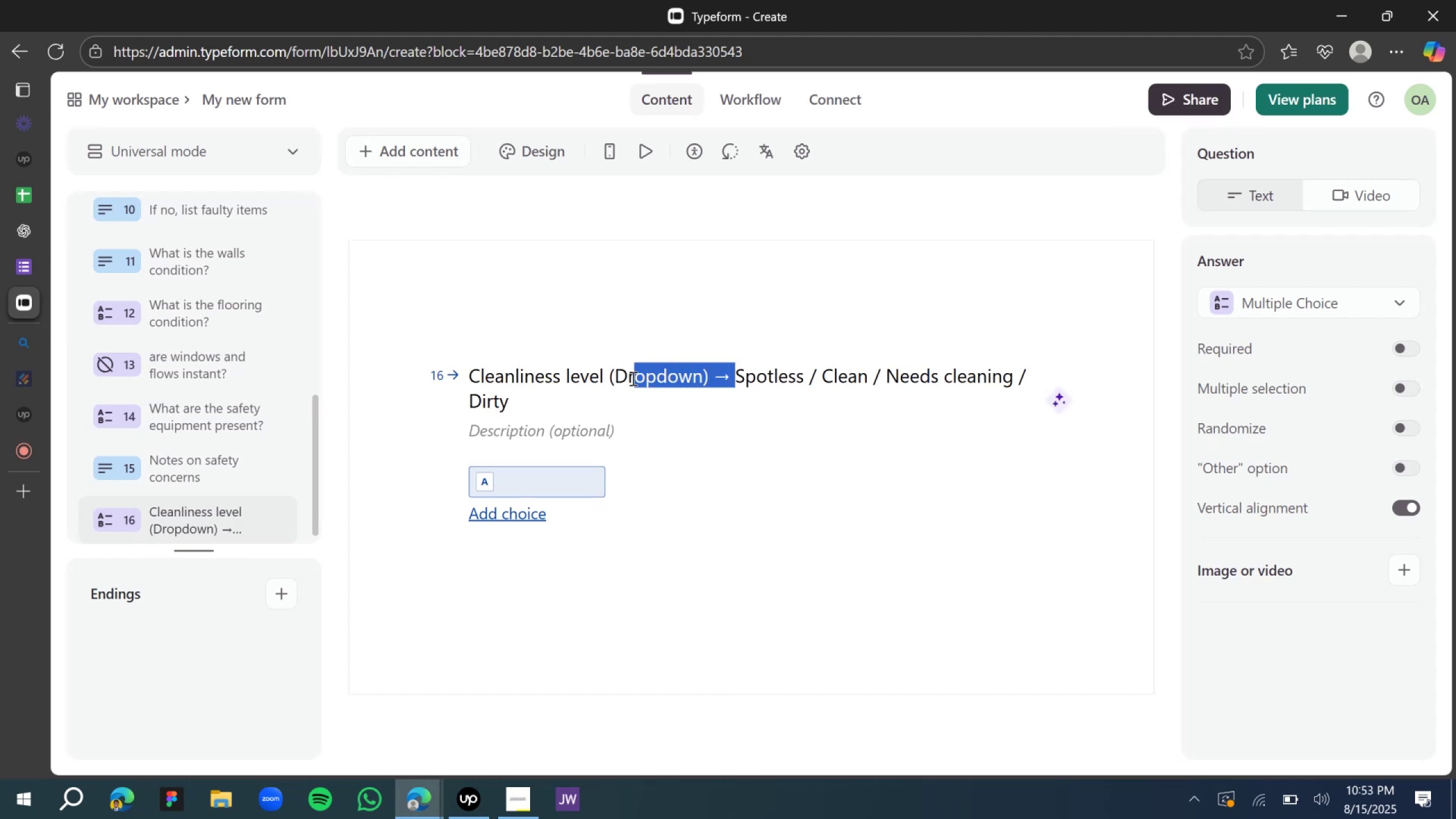 
wait(6.7)
 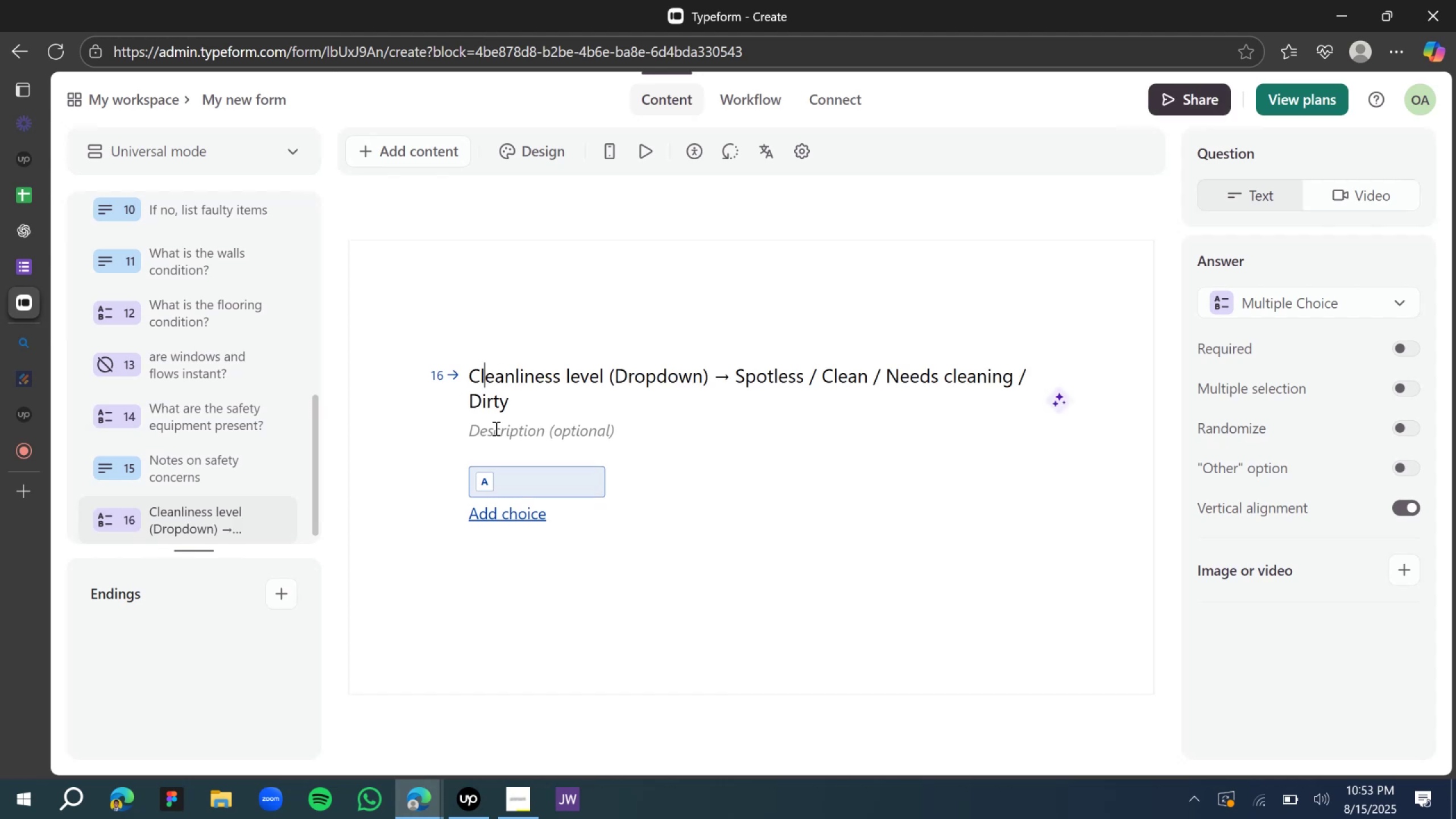 
key(Backspace)
 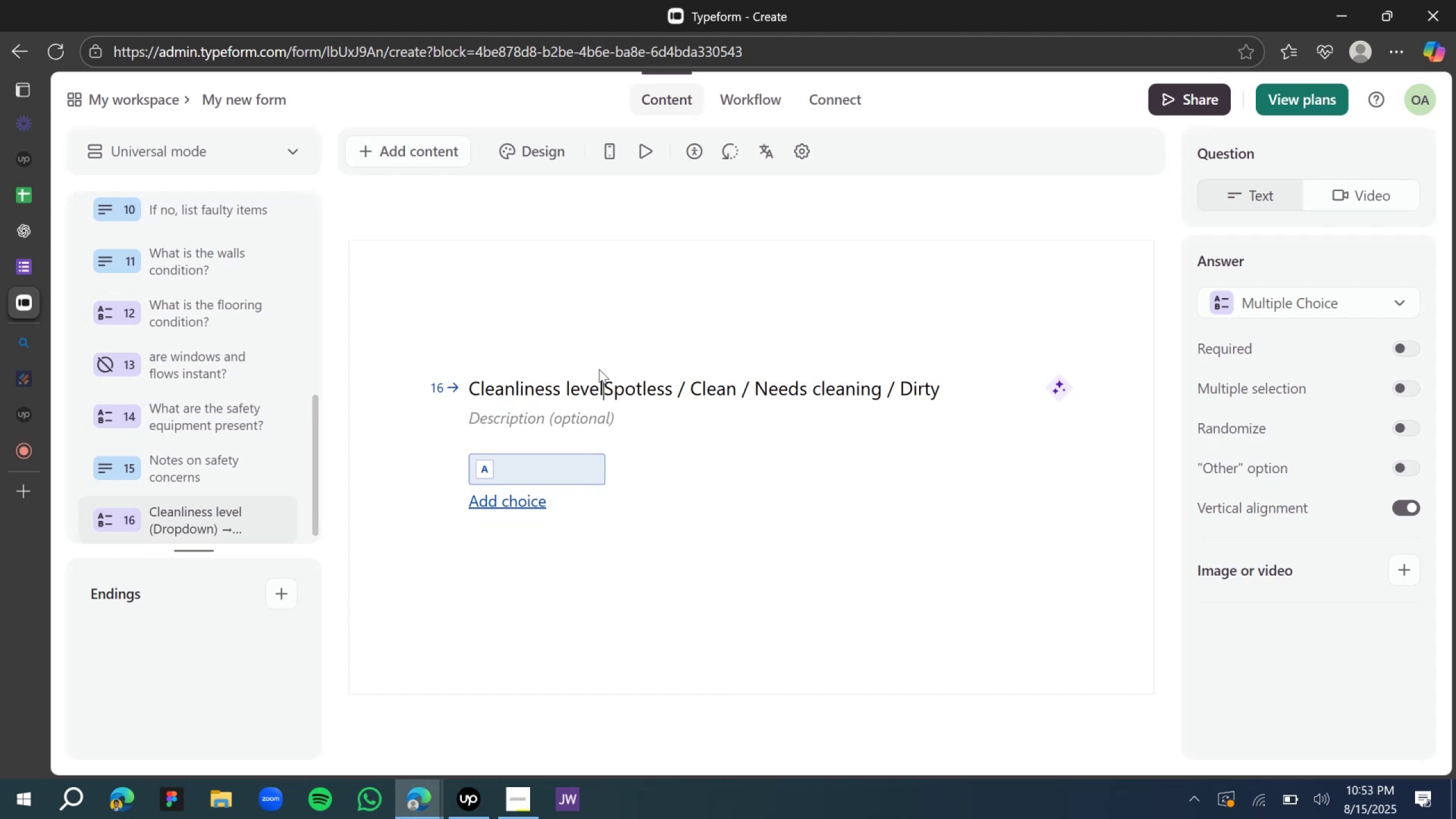 
key(Space)
 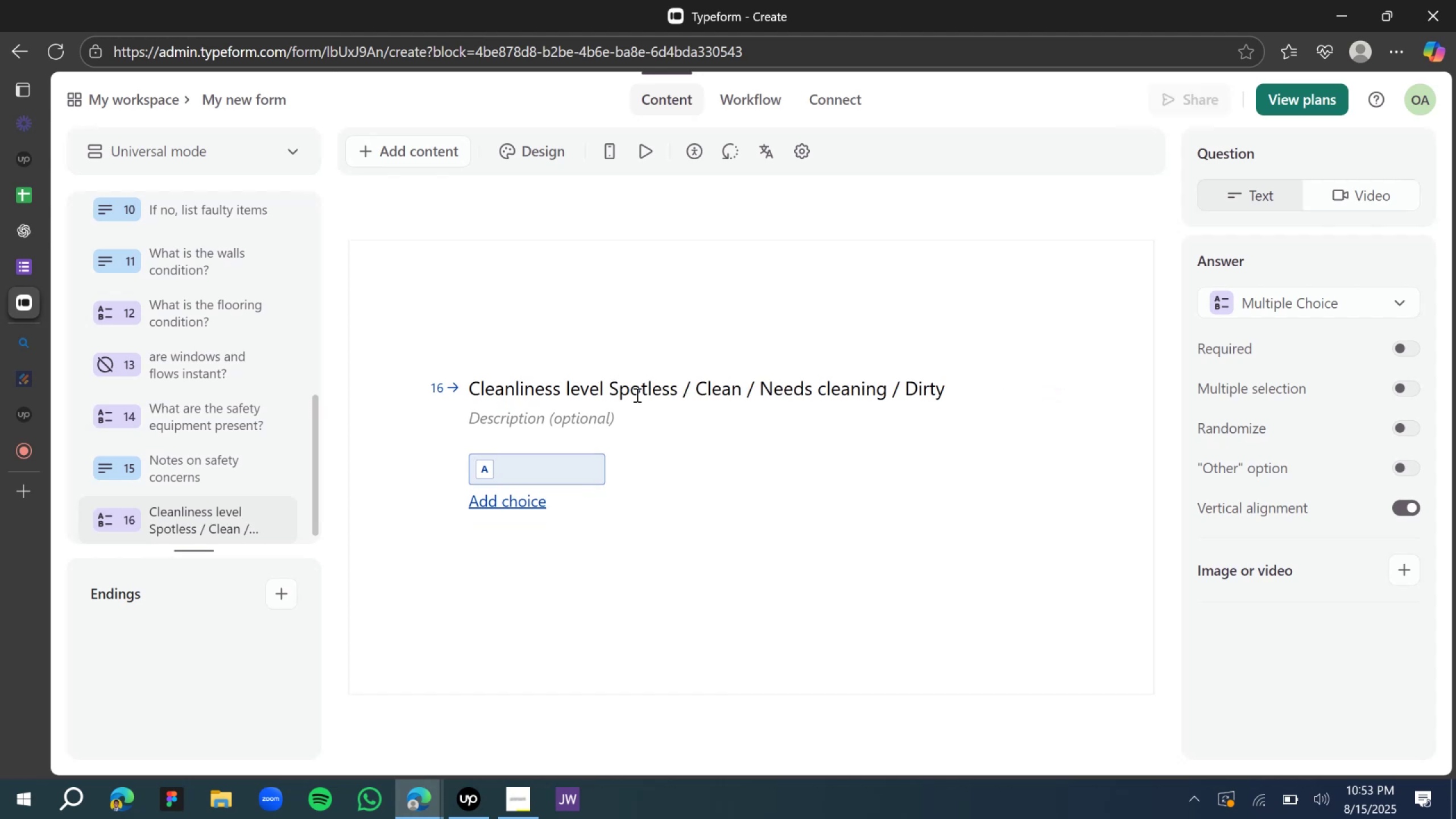 
double_click([636, 395])
 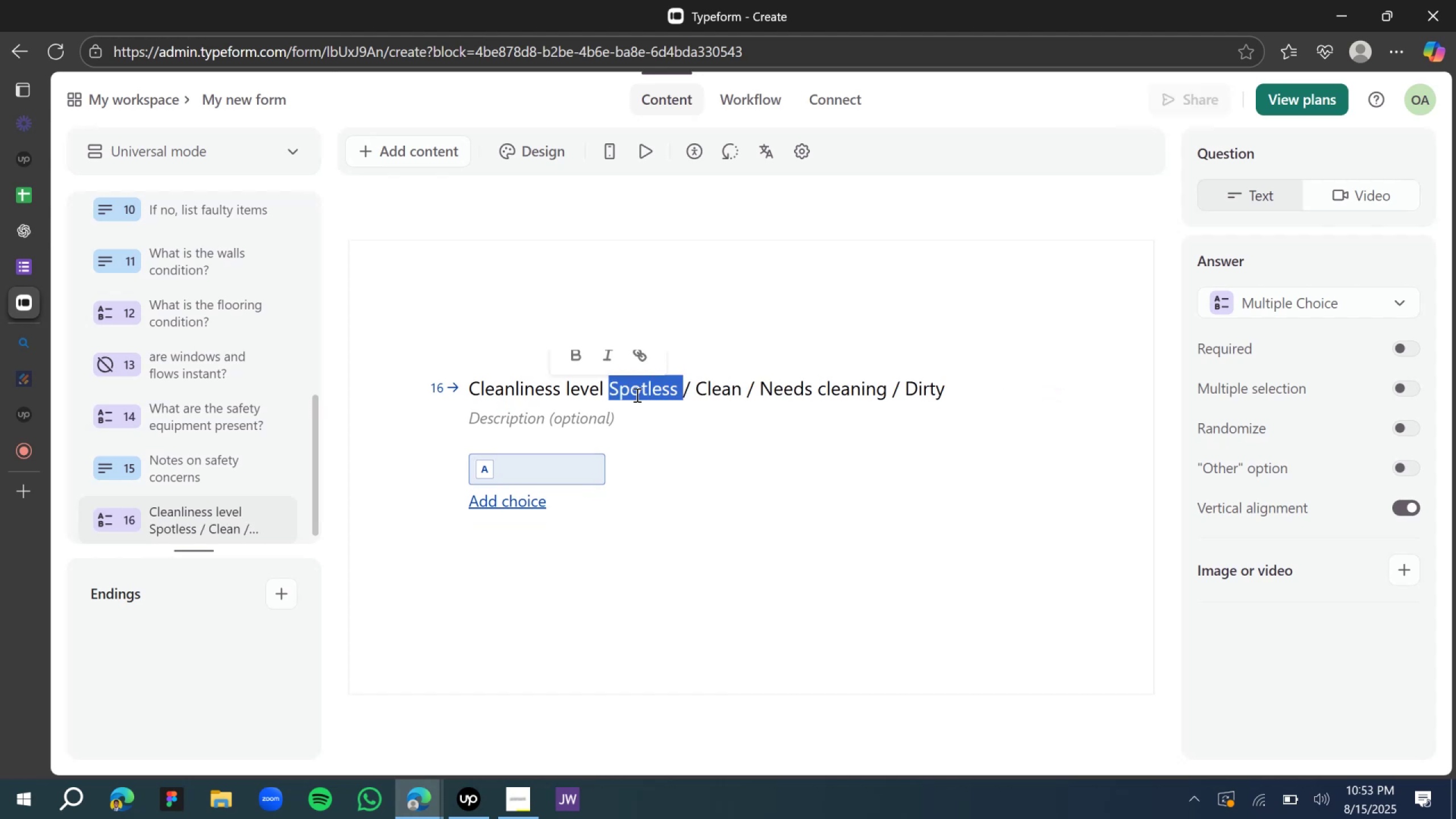 
key(Control+X)
 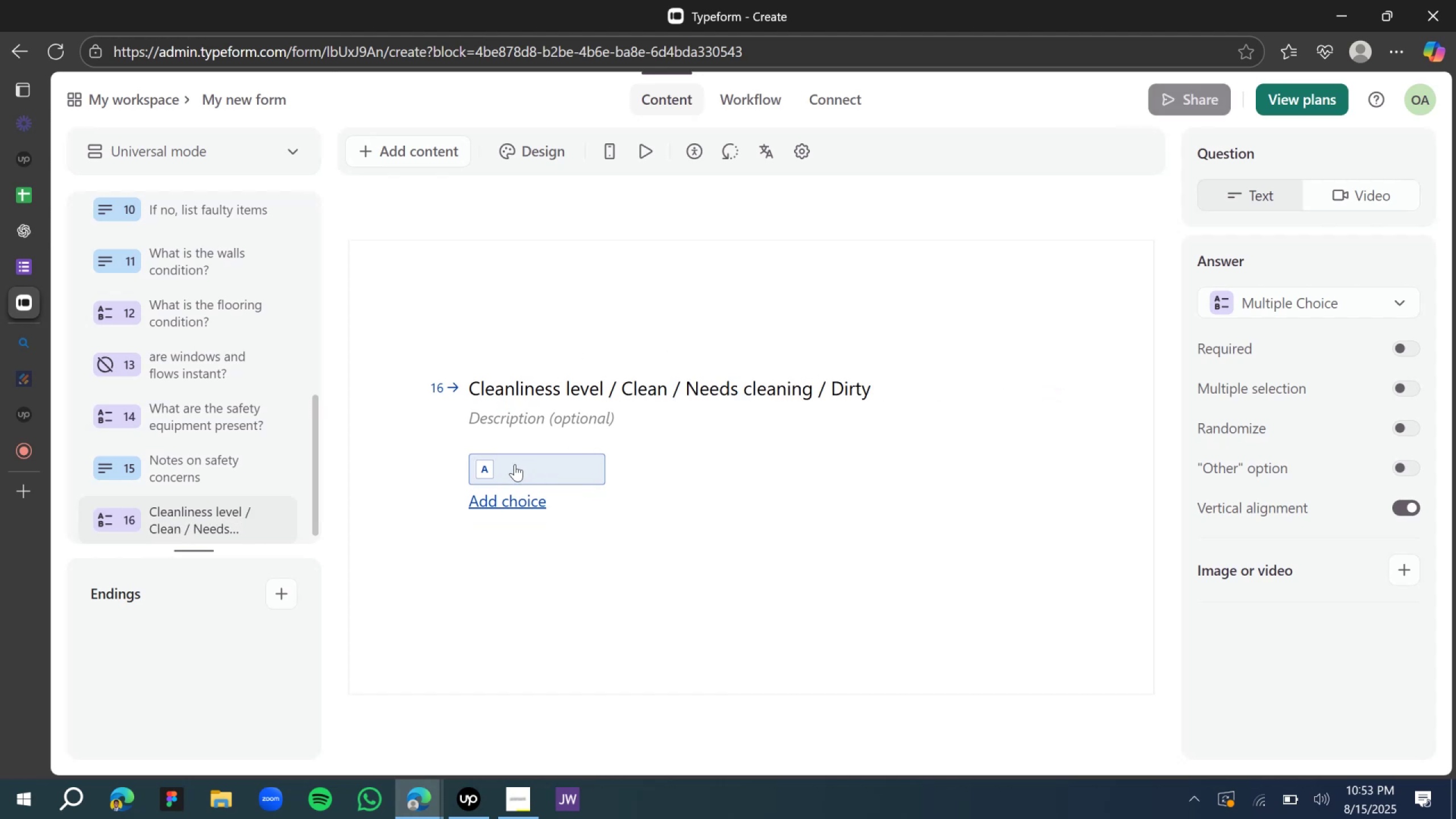 
key(Control+V)
 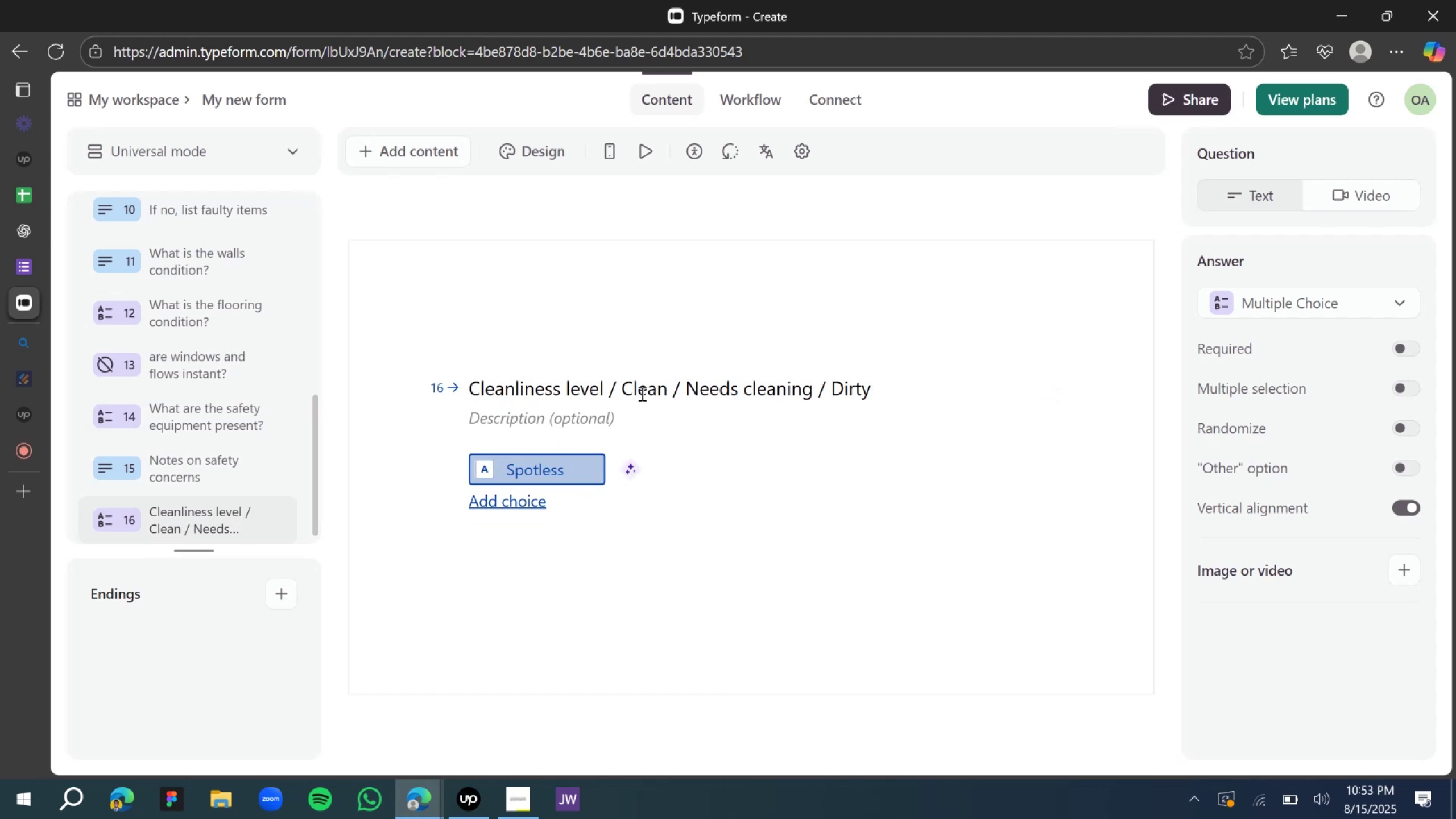 
double_click([643, 394])
 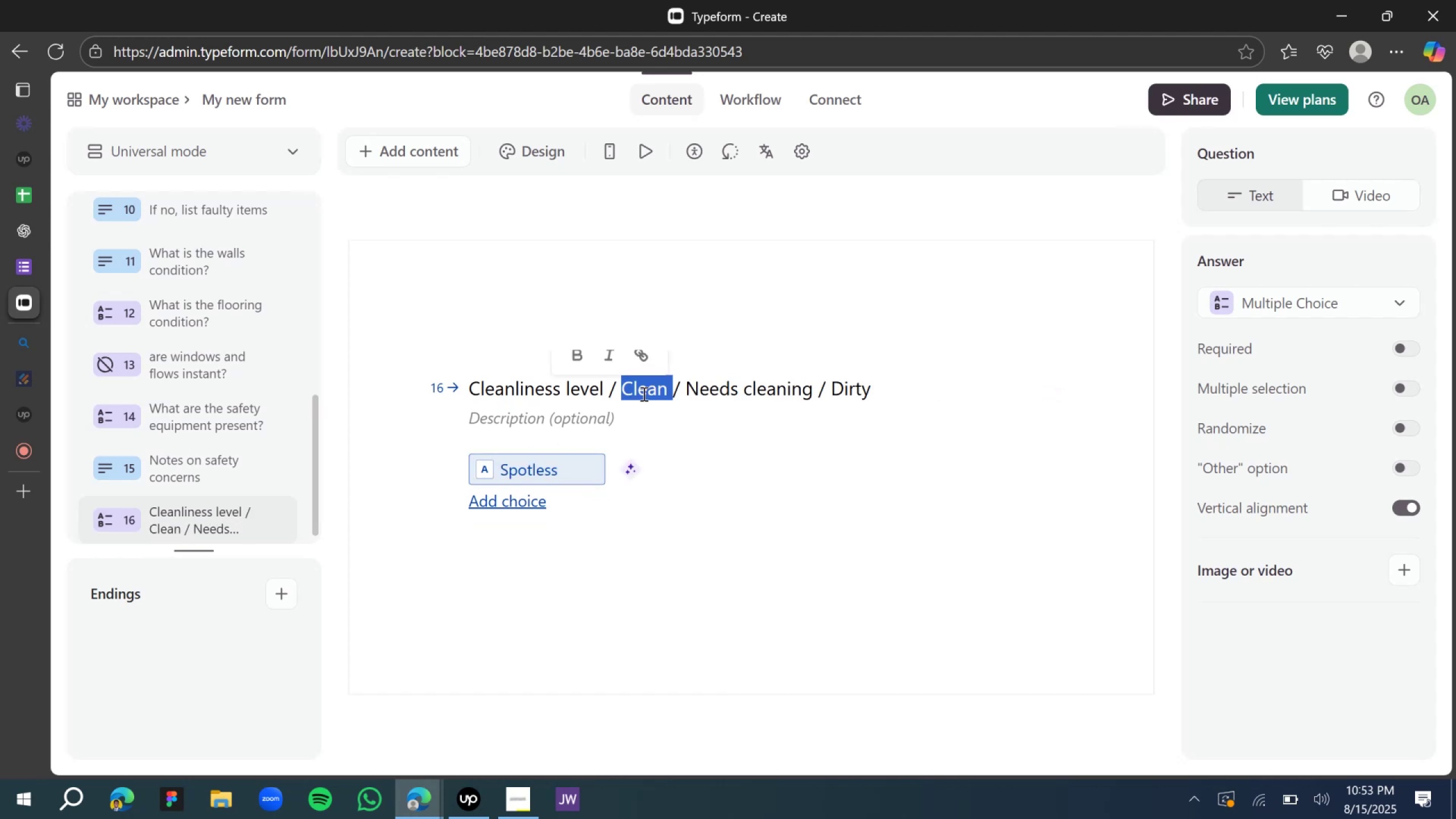 
key(Control+X)
 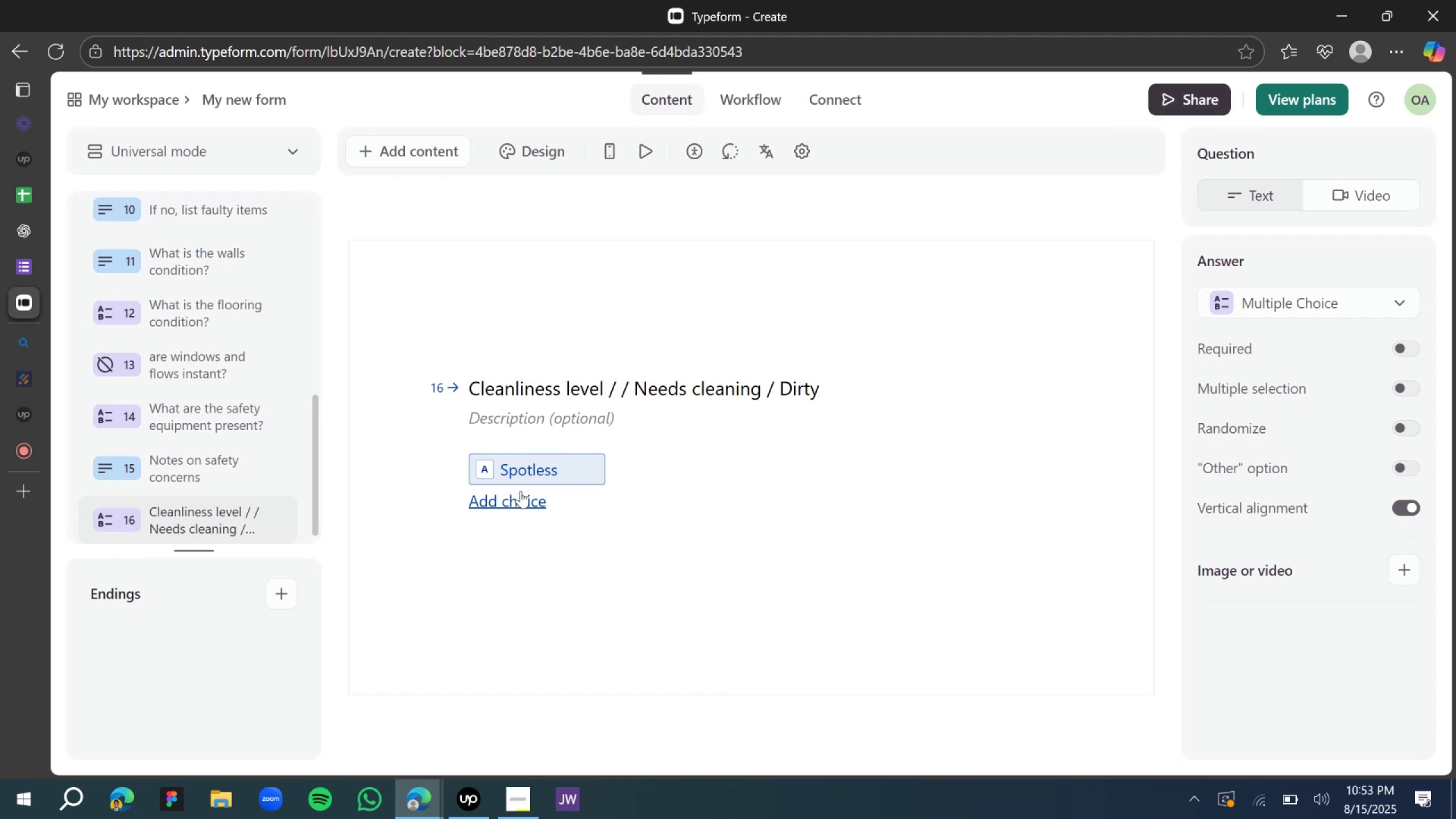 
left_click([516, 502])
 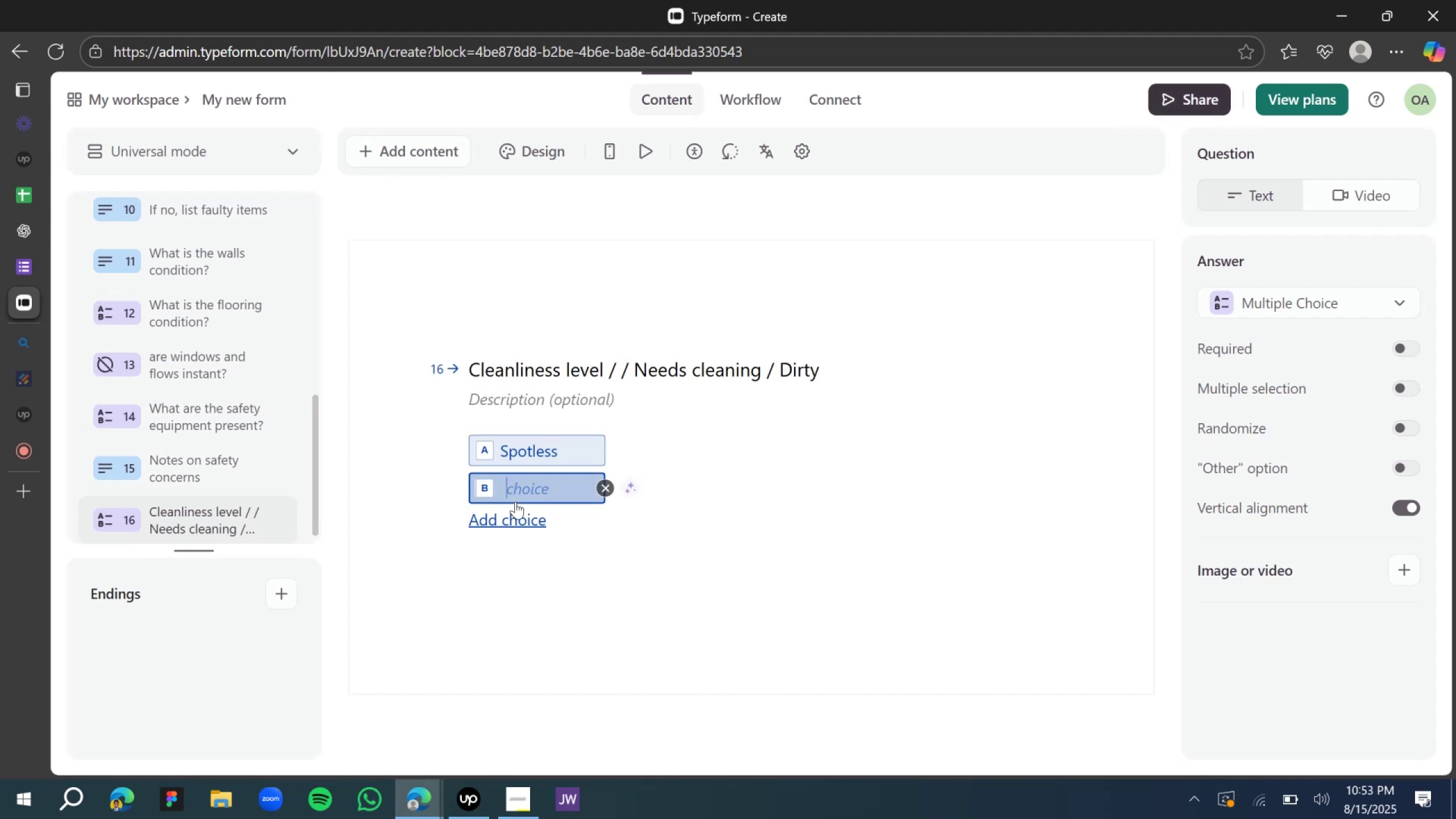 
key(Control+V)
 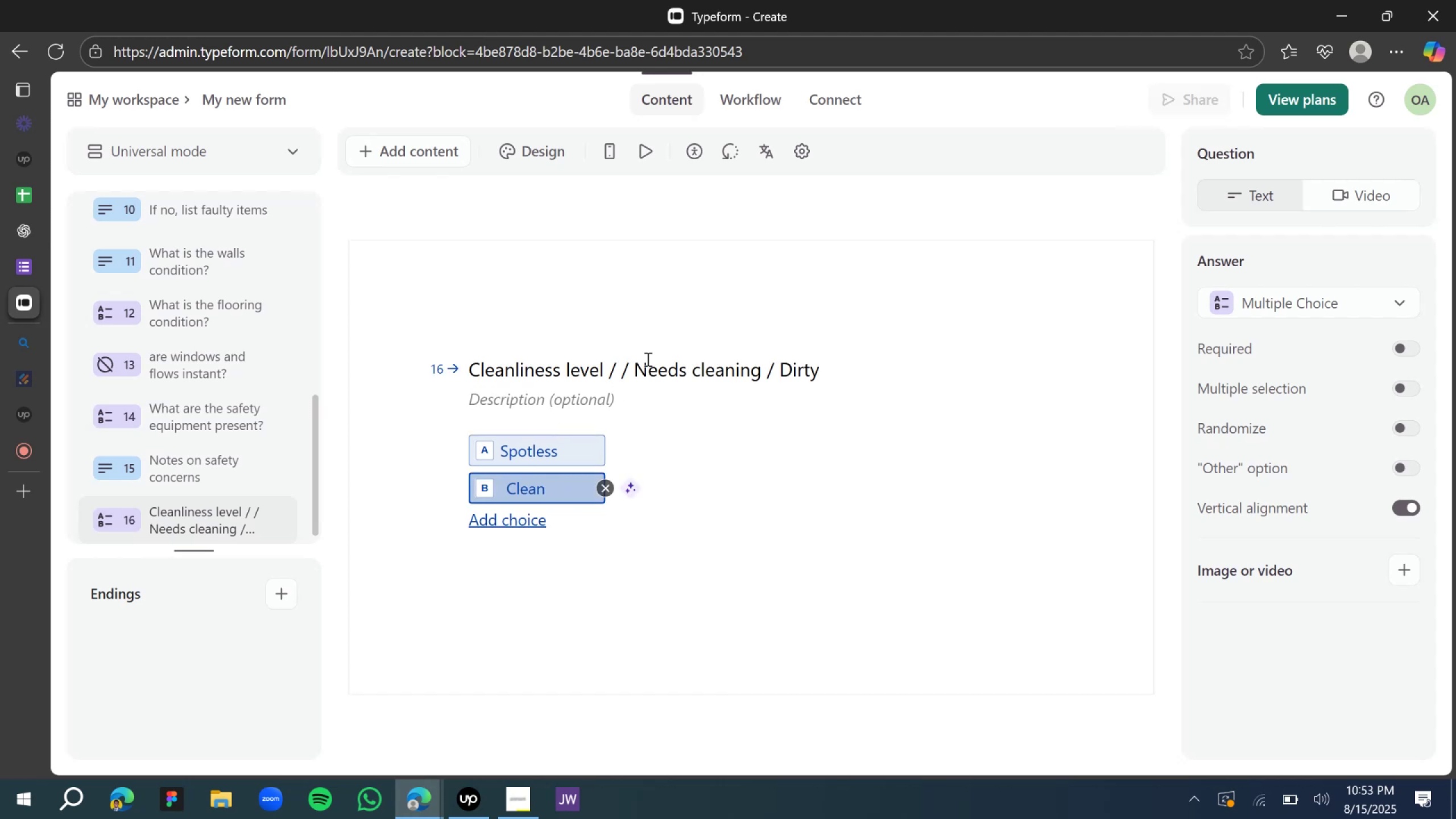 
double_click([648, 359])
 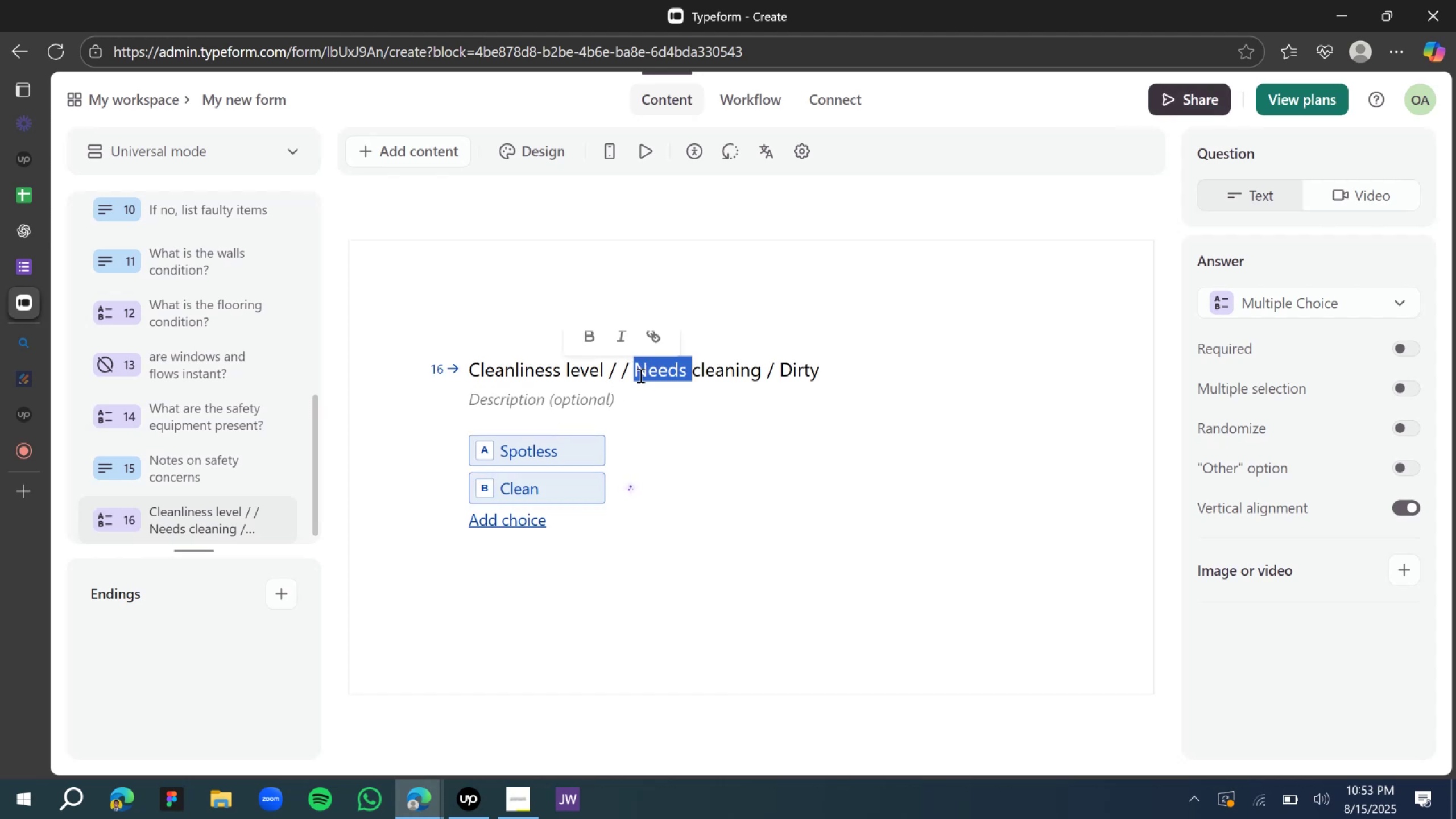 
left_click([639, 375])
 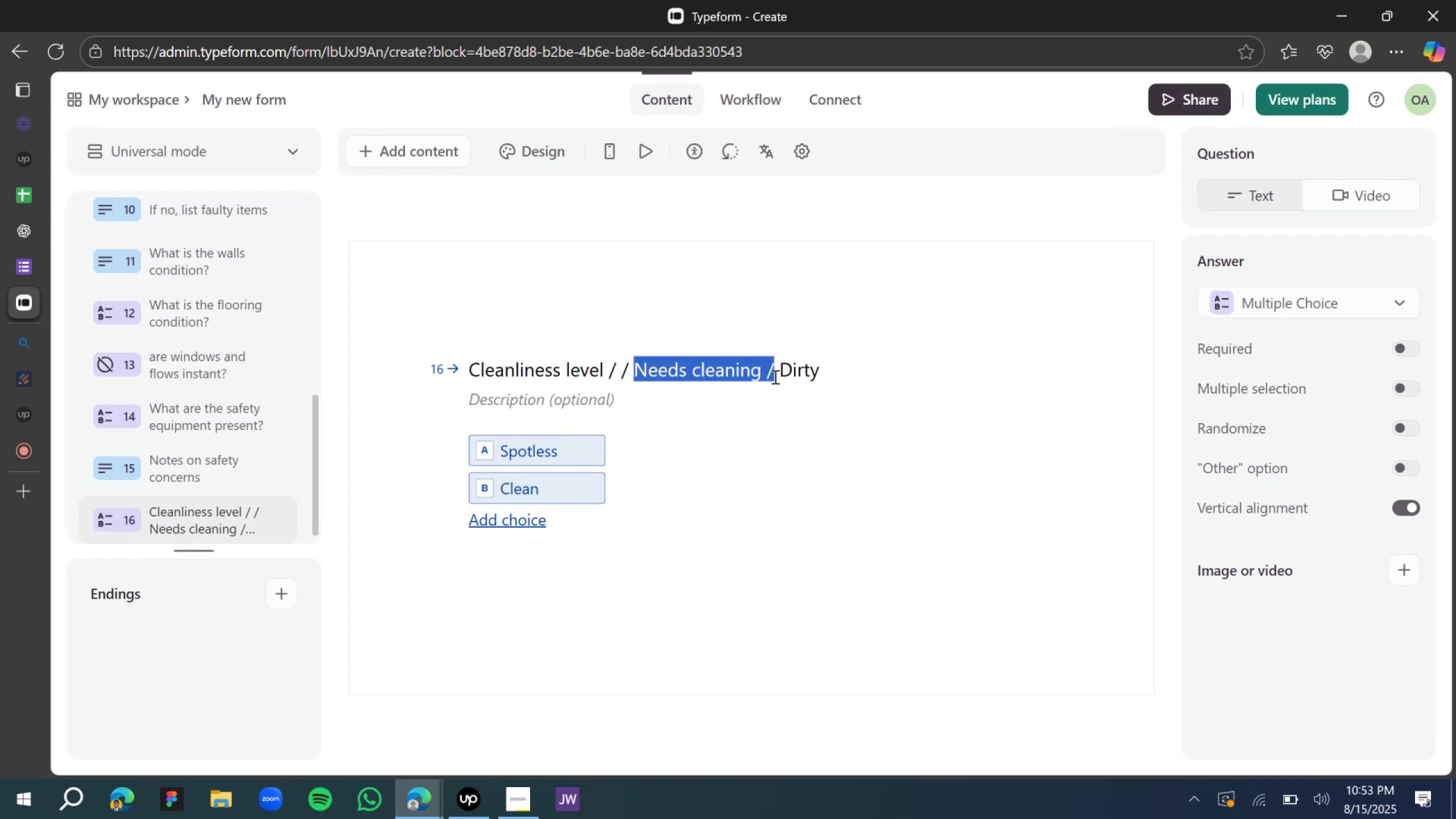 
key(Control+X)
 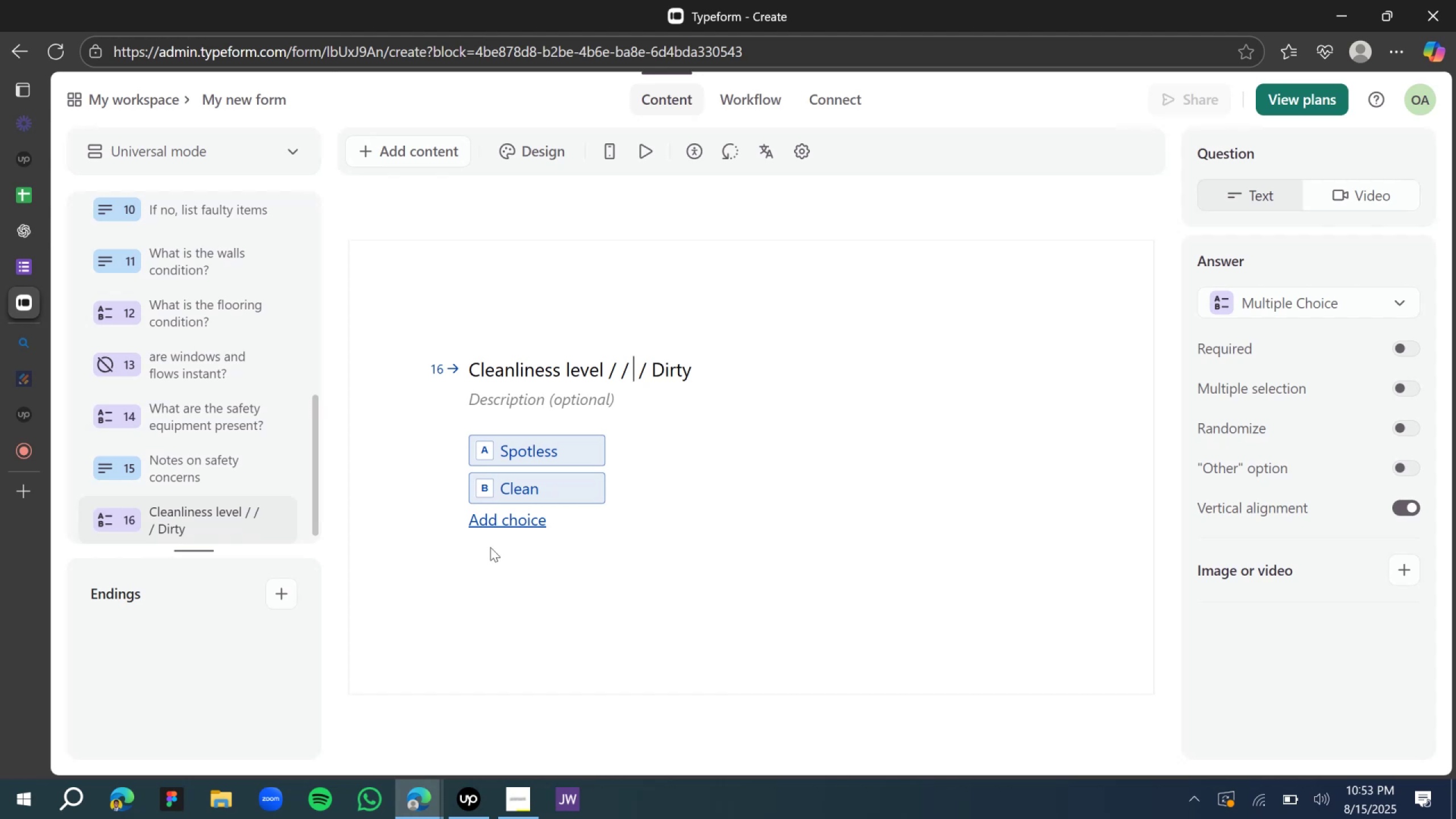 
left_click([489, 530])
 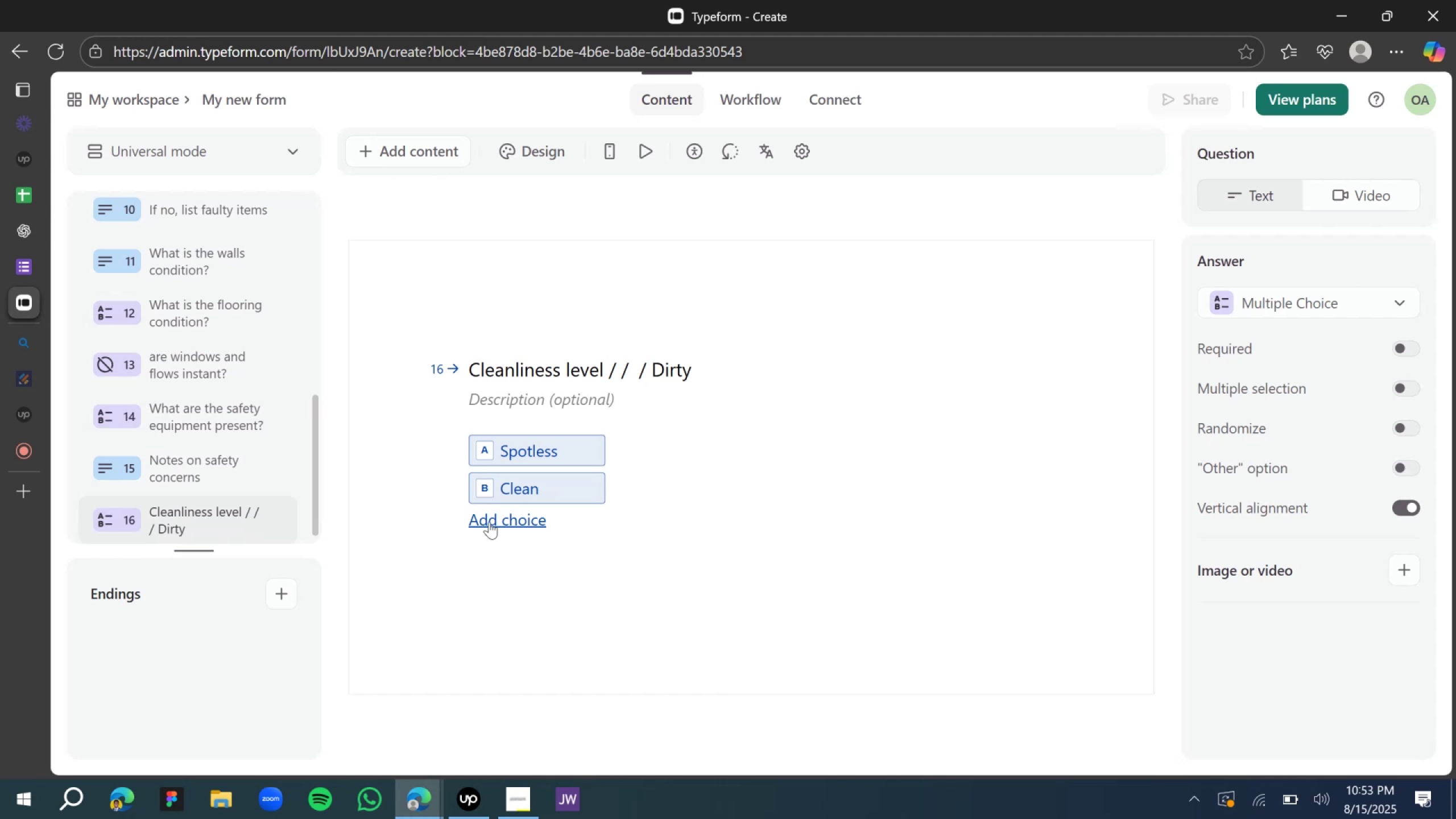 
left_click([489, 522])
 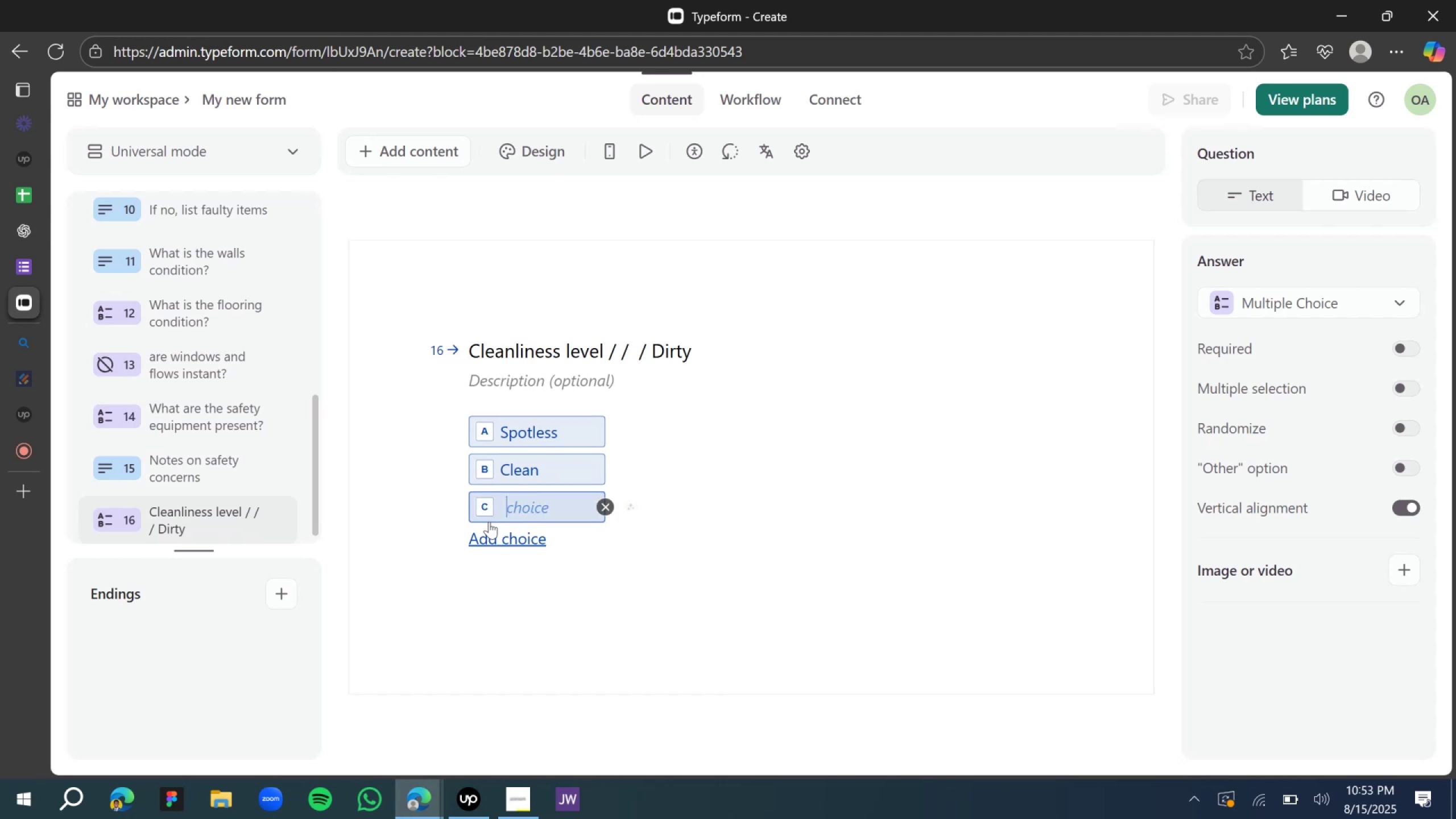 
key(Control+V)
 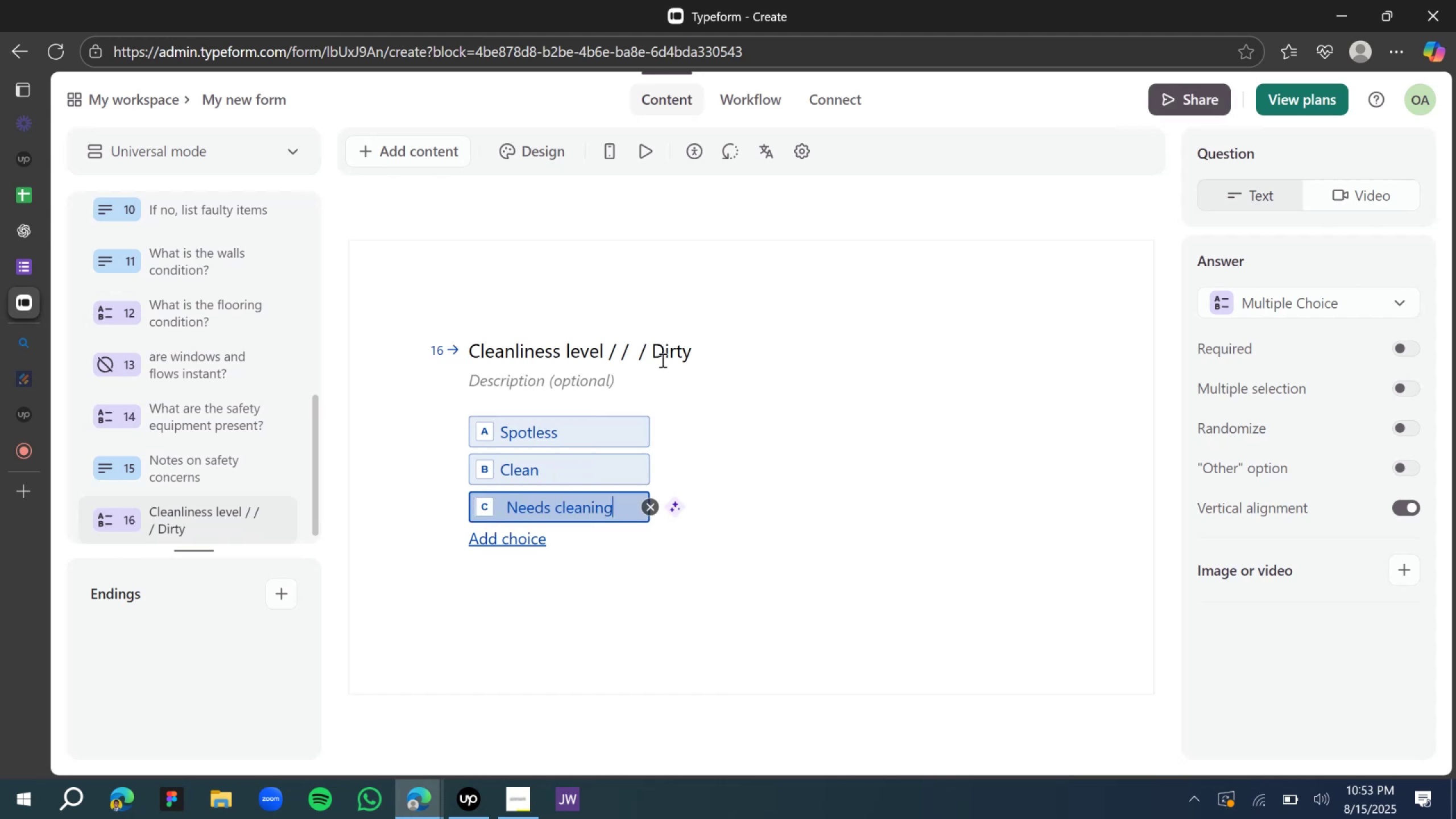 
double_click([662, 355])
 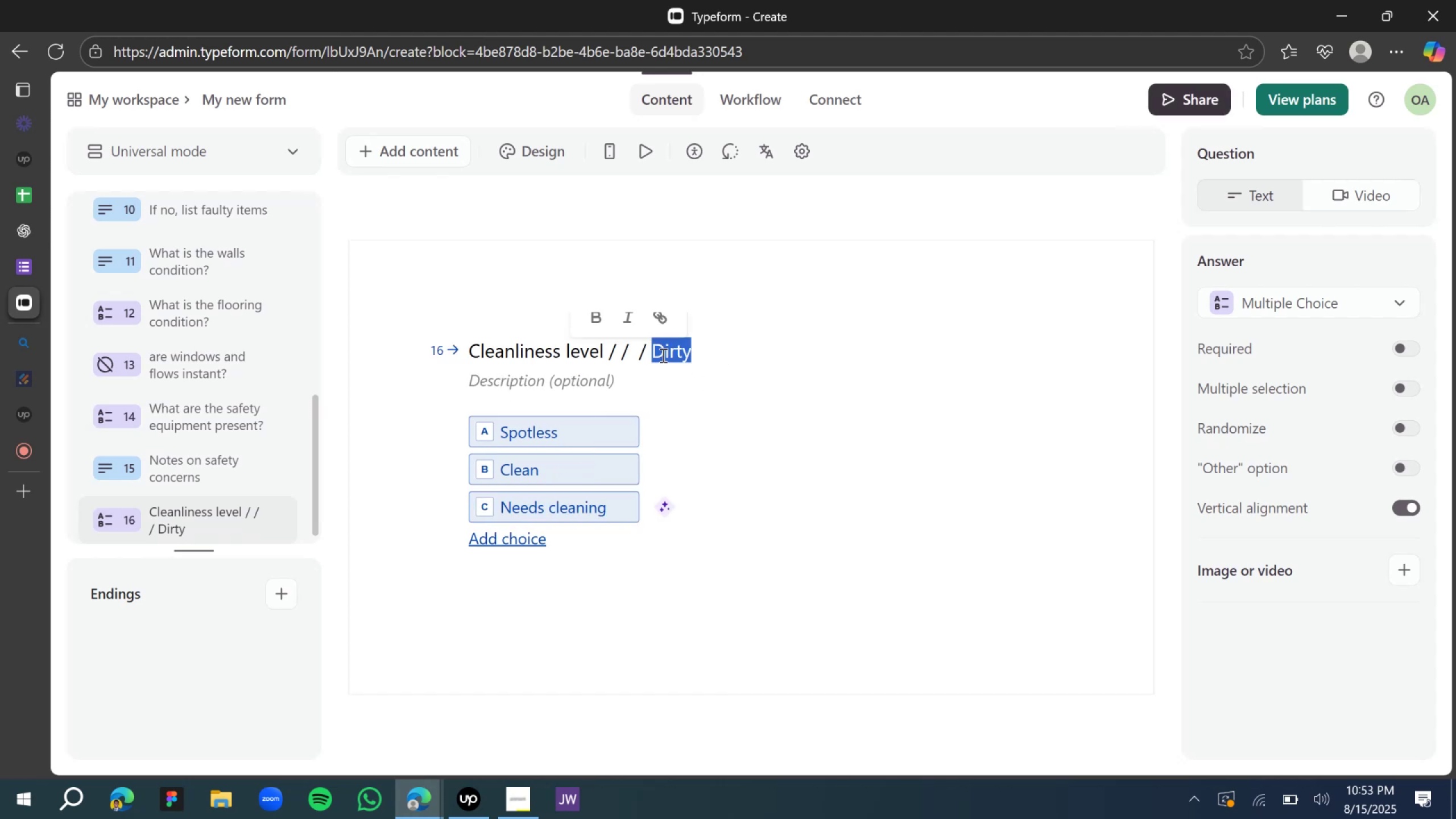 
key(Control+C)
 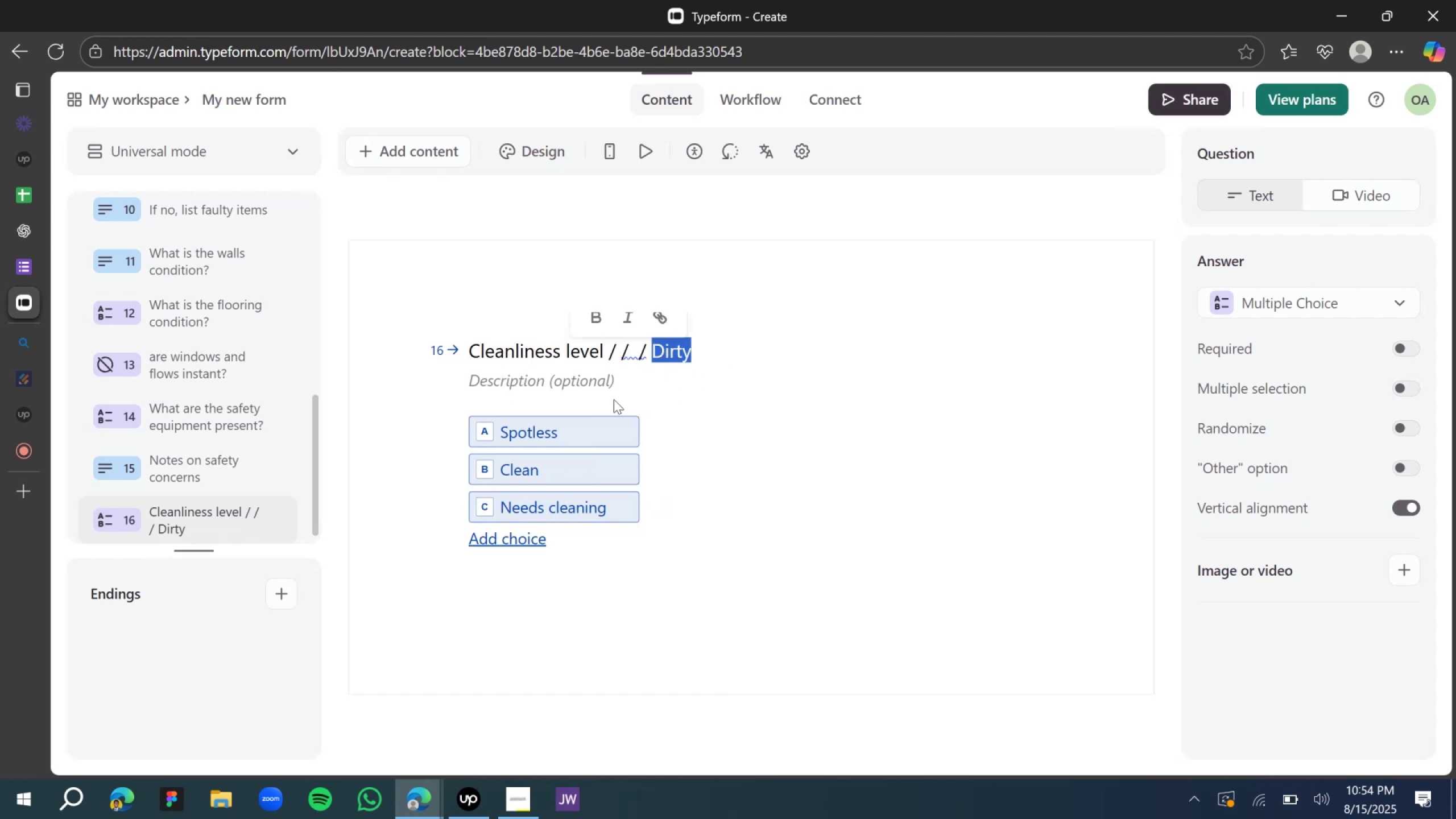 
key(Control+X)
 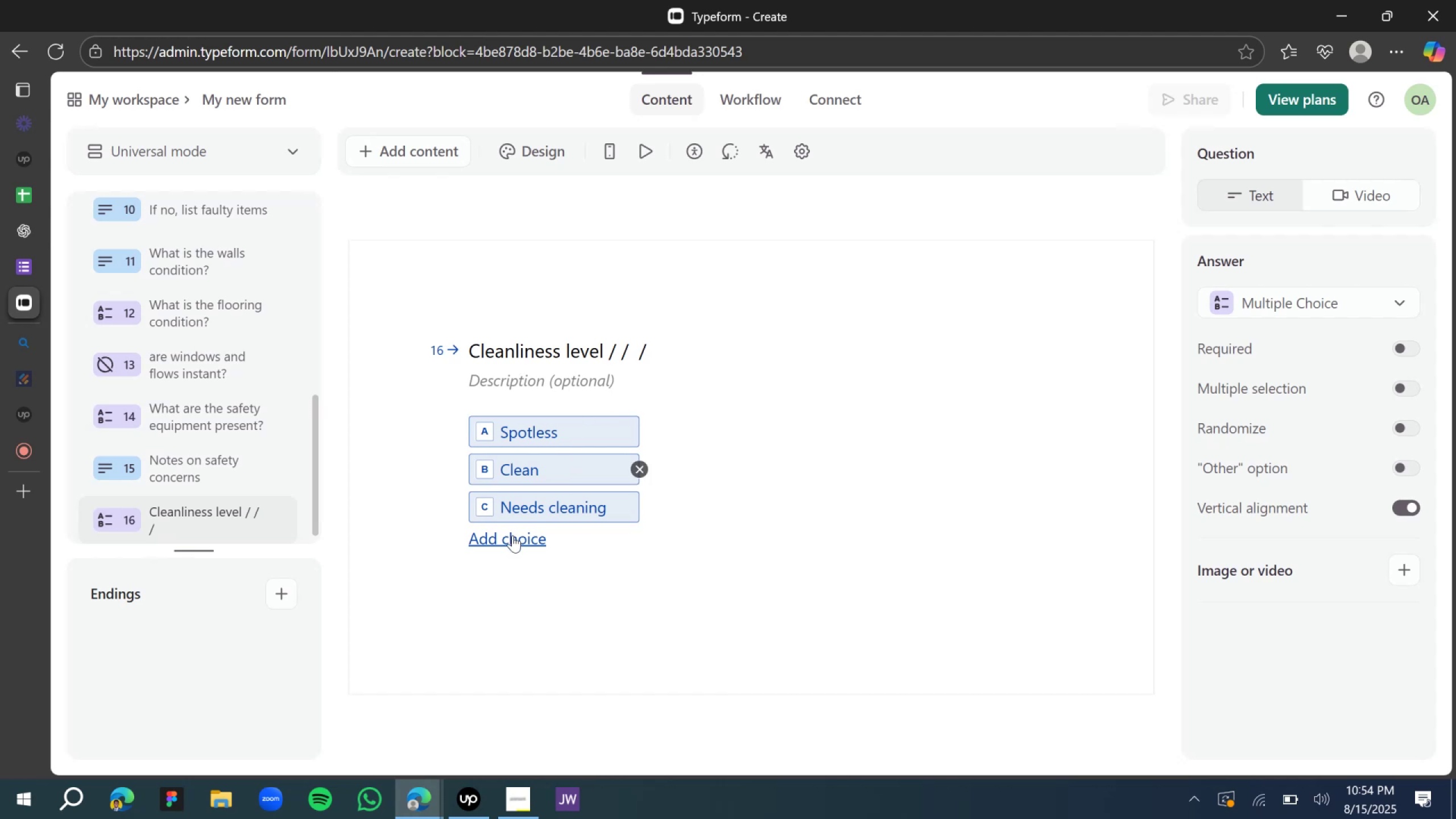 
left_click([507, 545])
 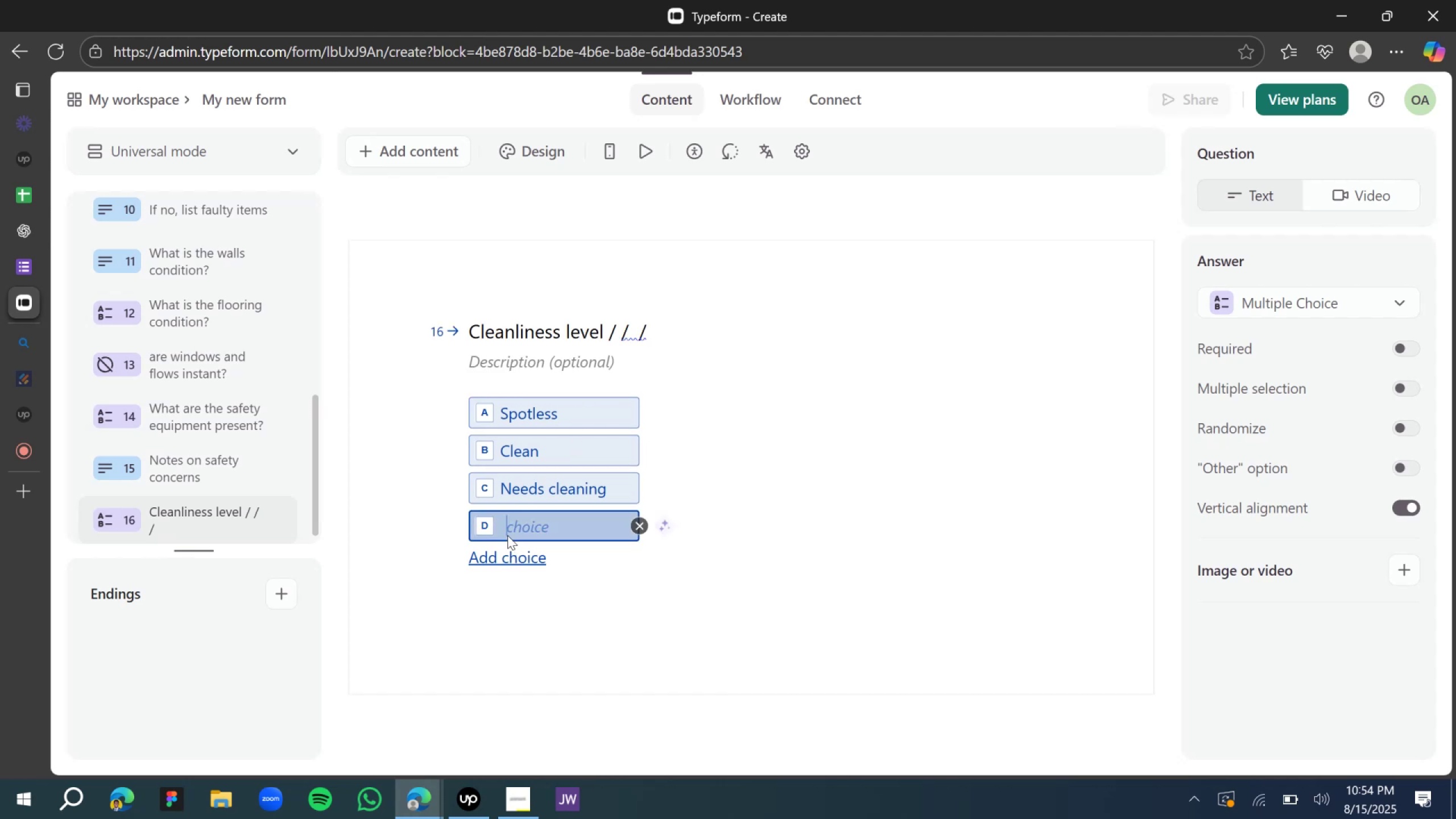 
key(Control+V)
 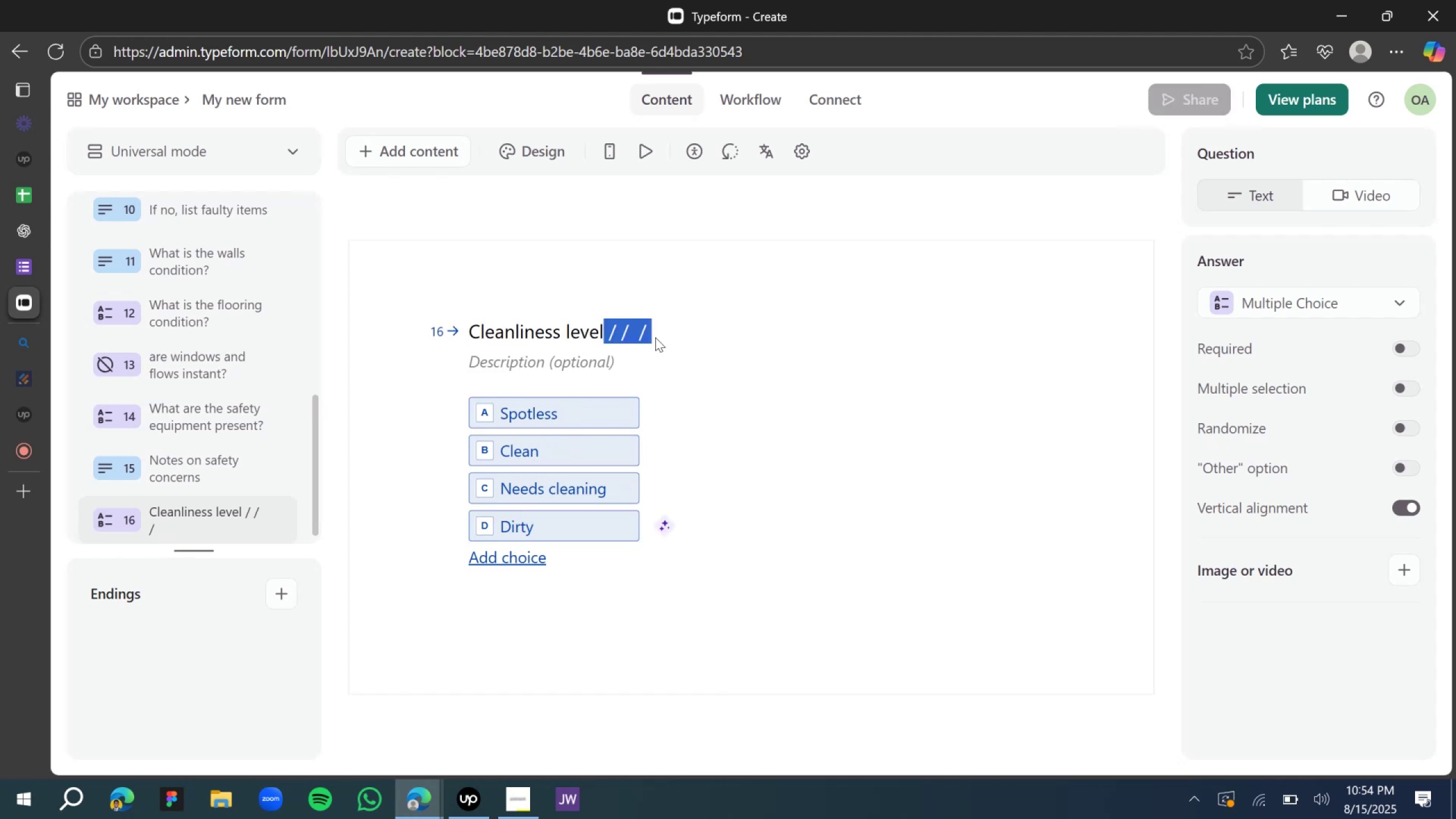 
key(Backspace)
 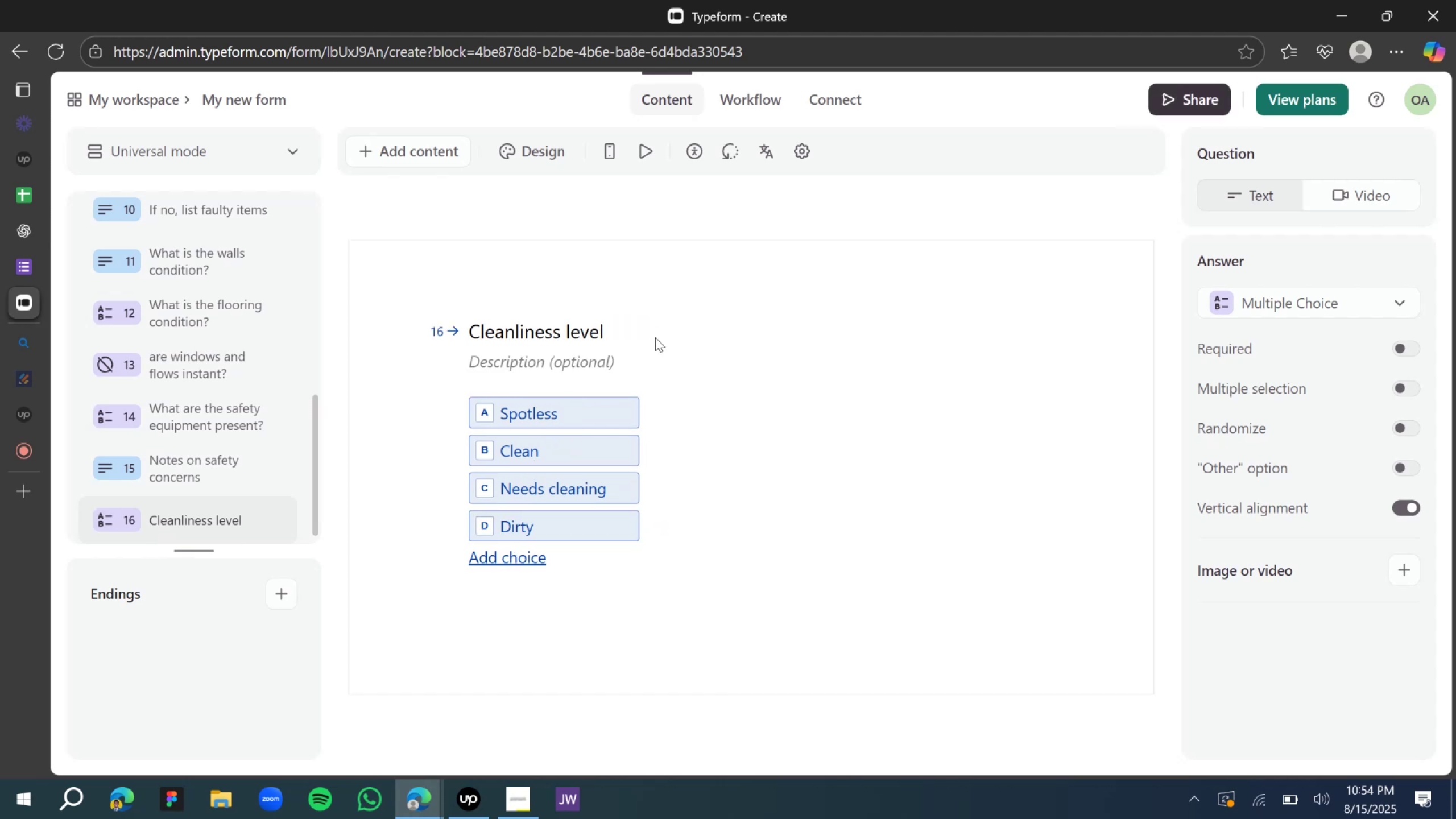 
key(Period)
 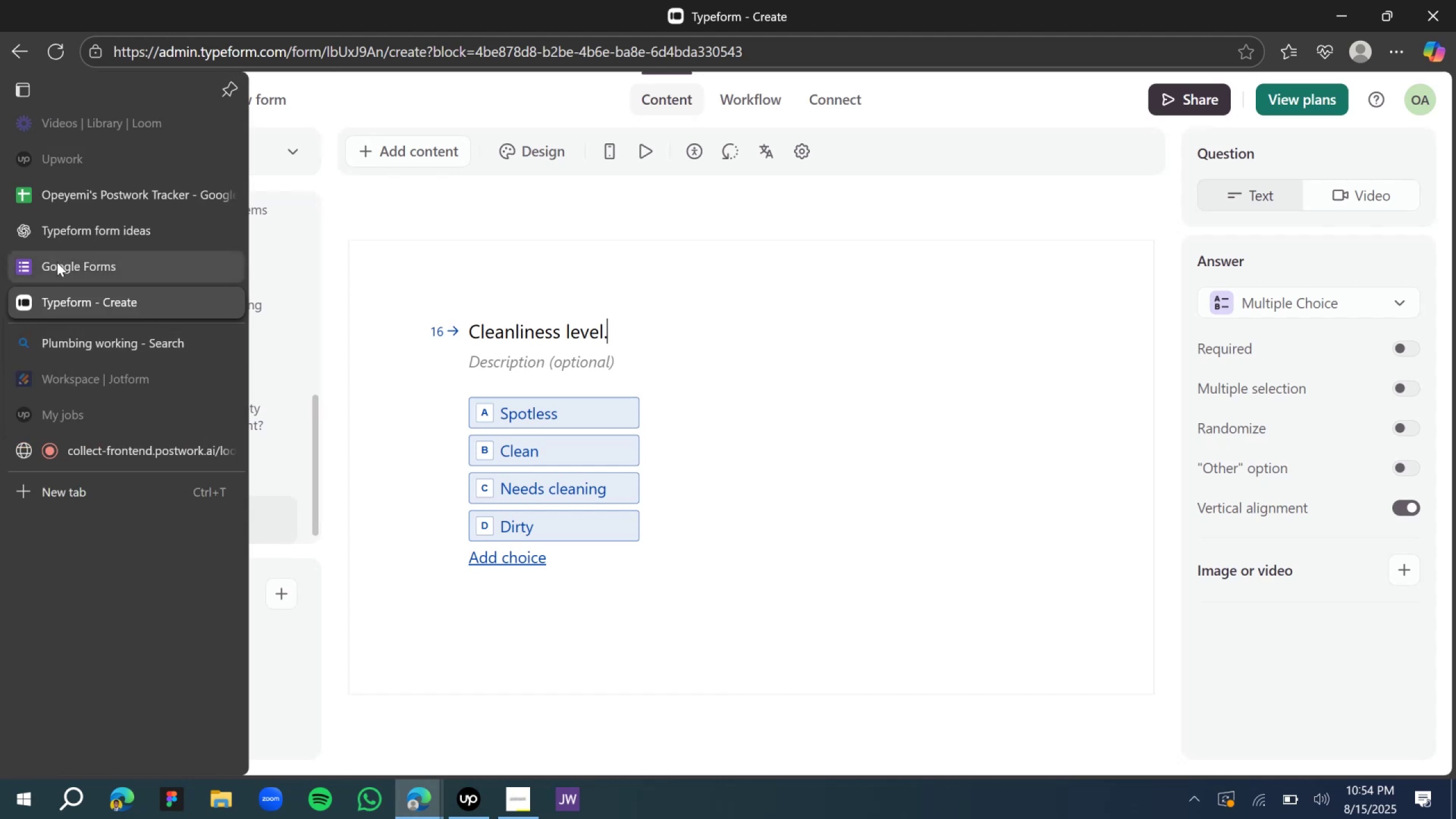 
wait(5.98)
 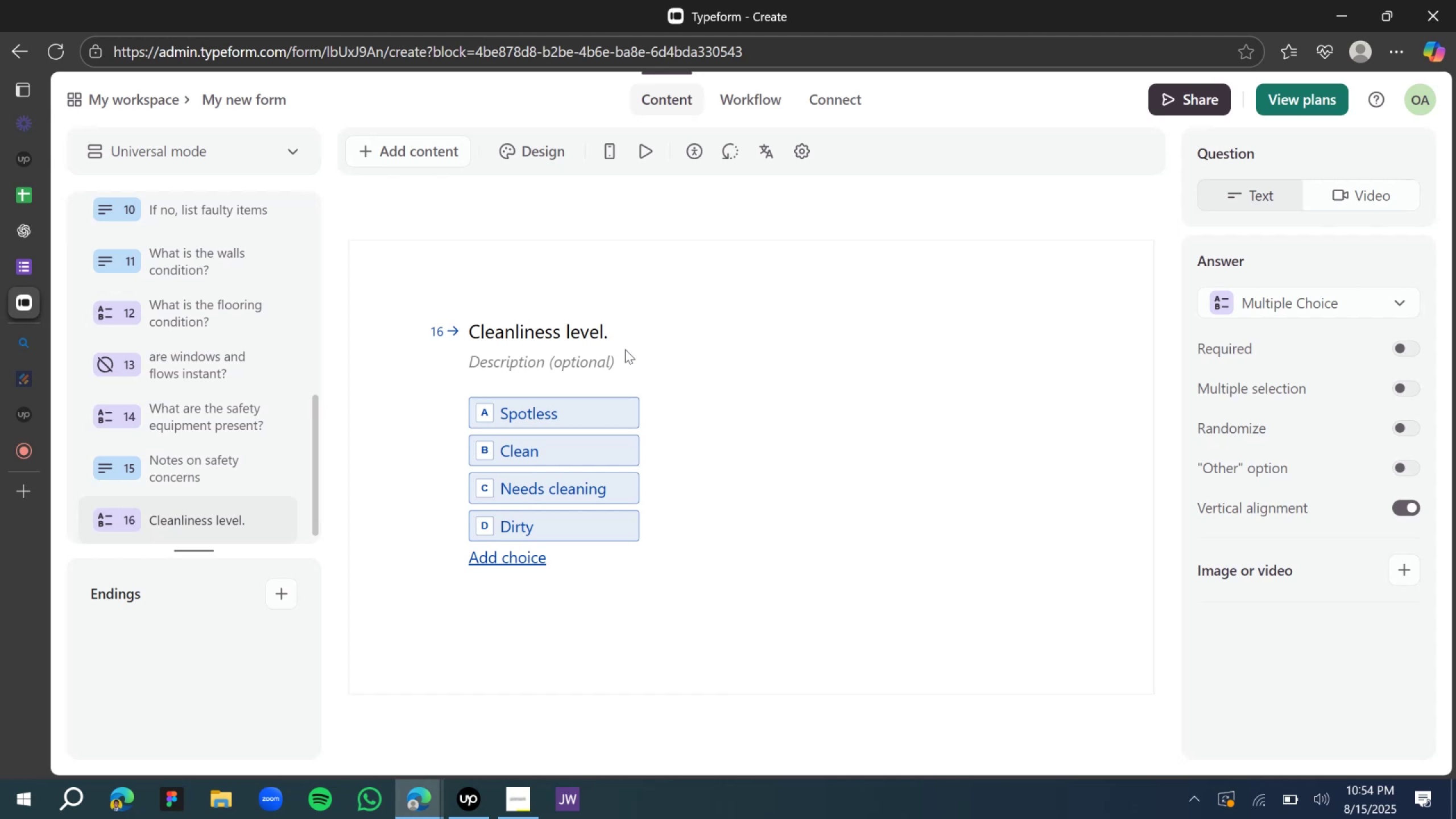 
left_click([88, 231])
 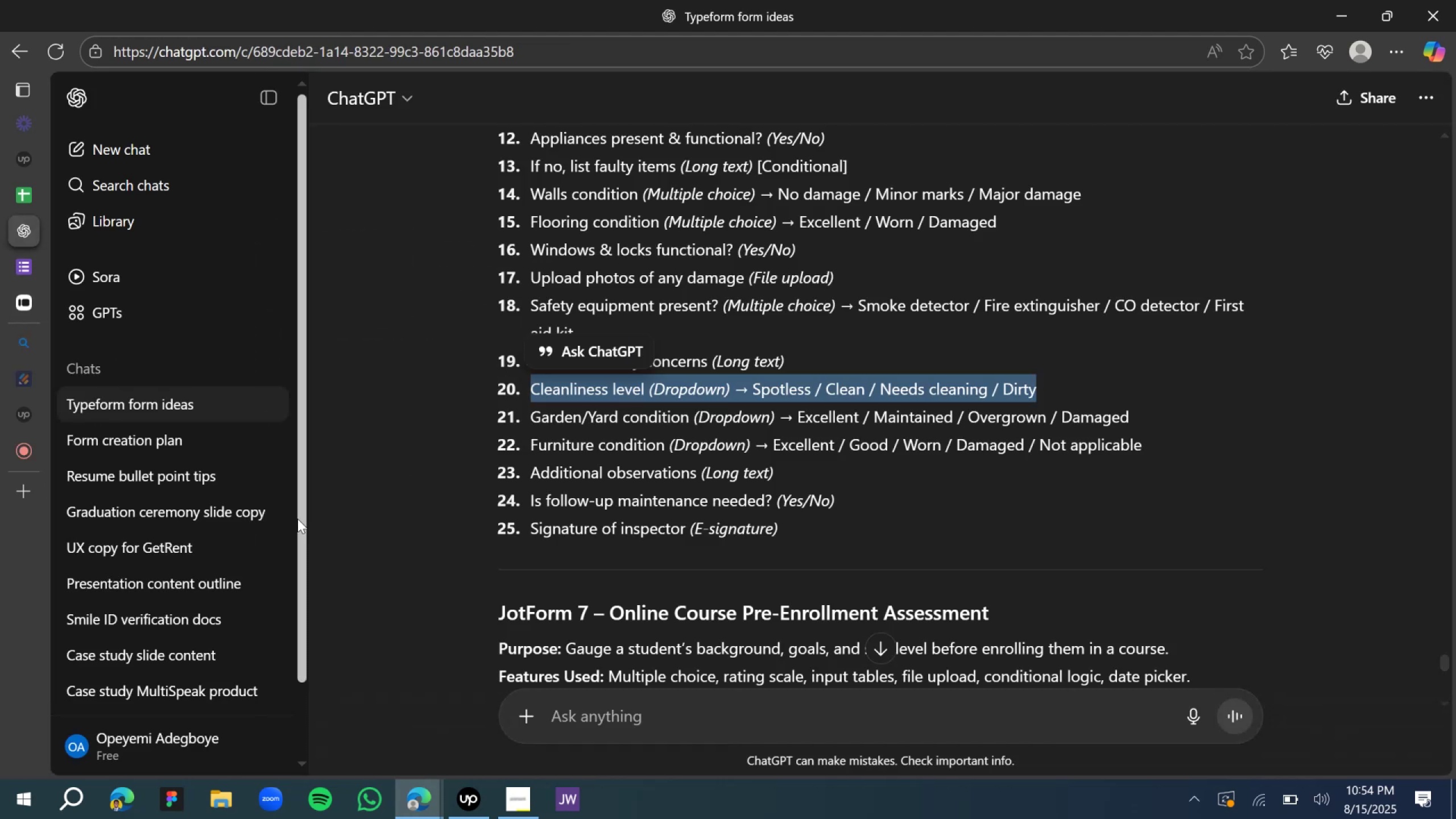 
wait(6.24)
 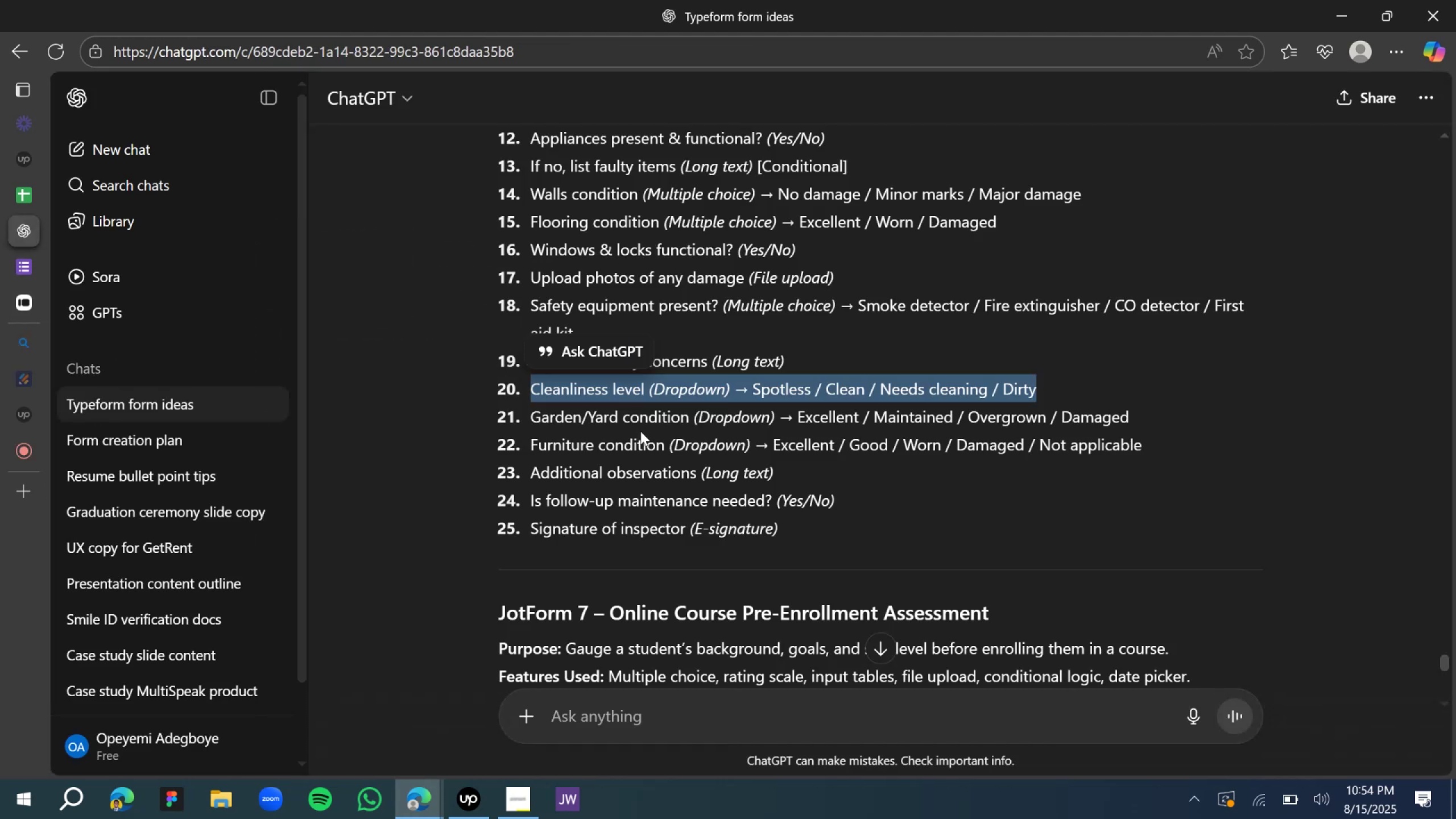 
left_click([605, 440])
 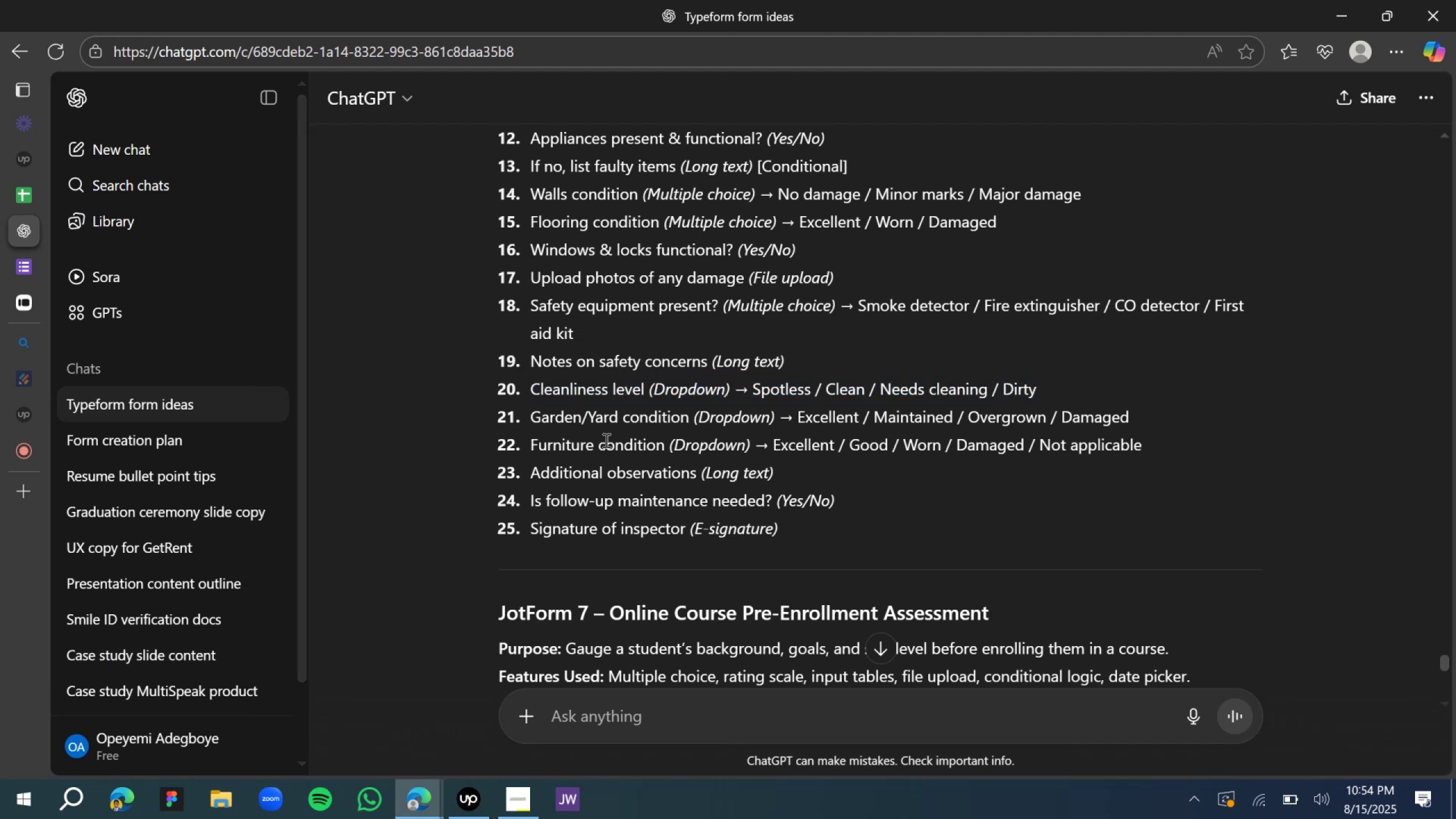 
scroll: coordinate [605, 440], scroll_direction: down, amount: 2.0
 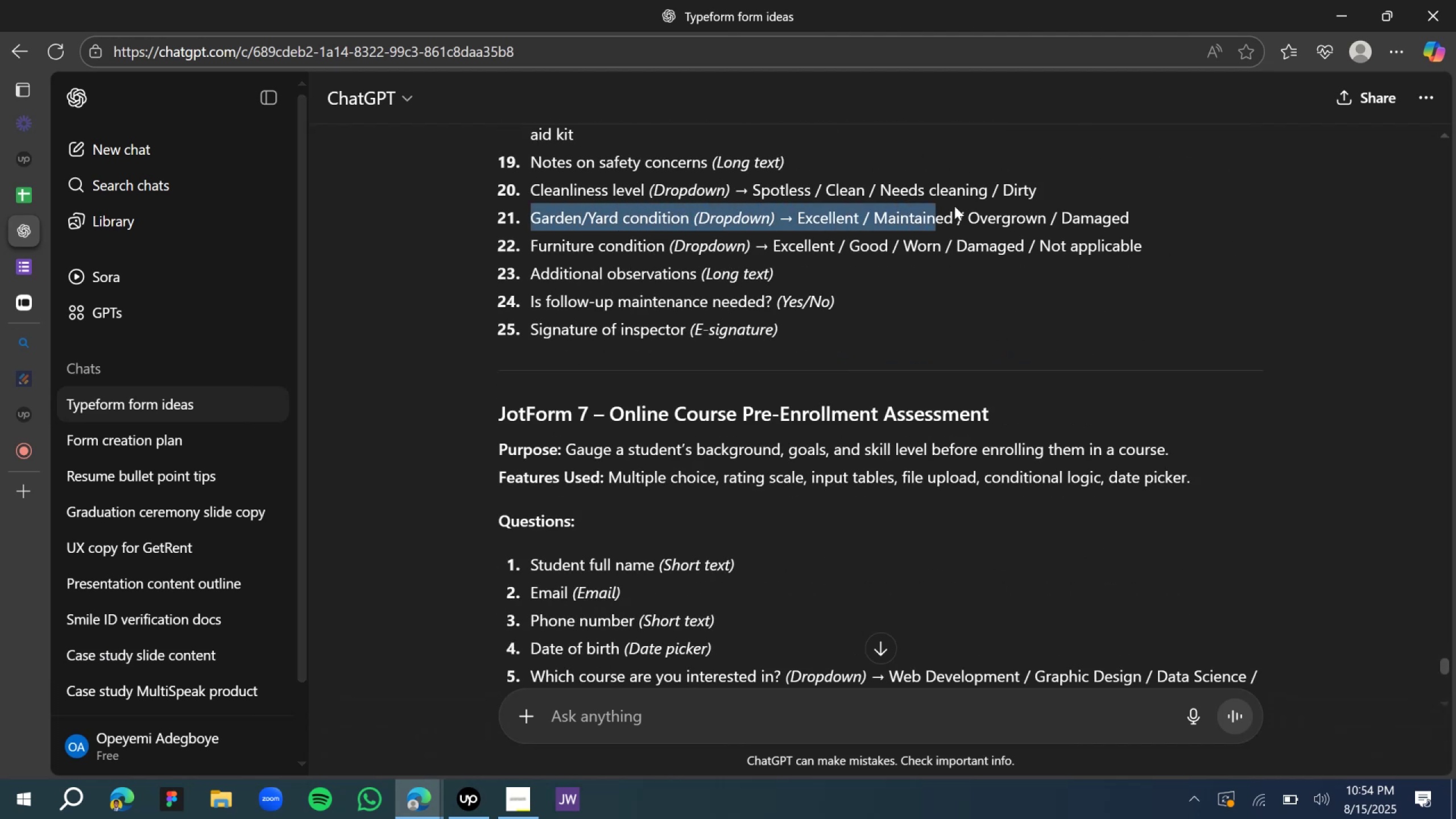 
wait(6.88)
 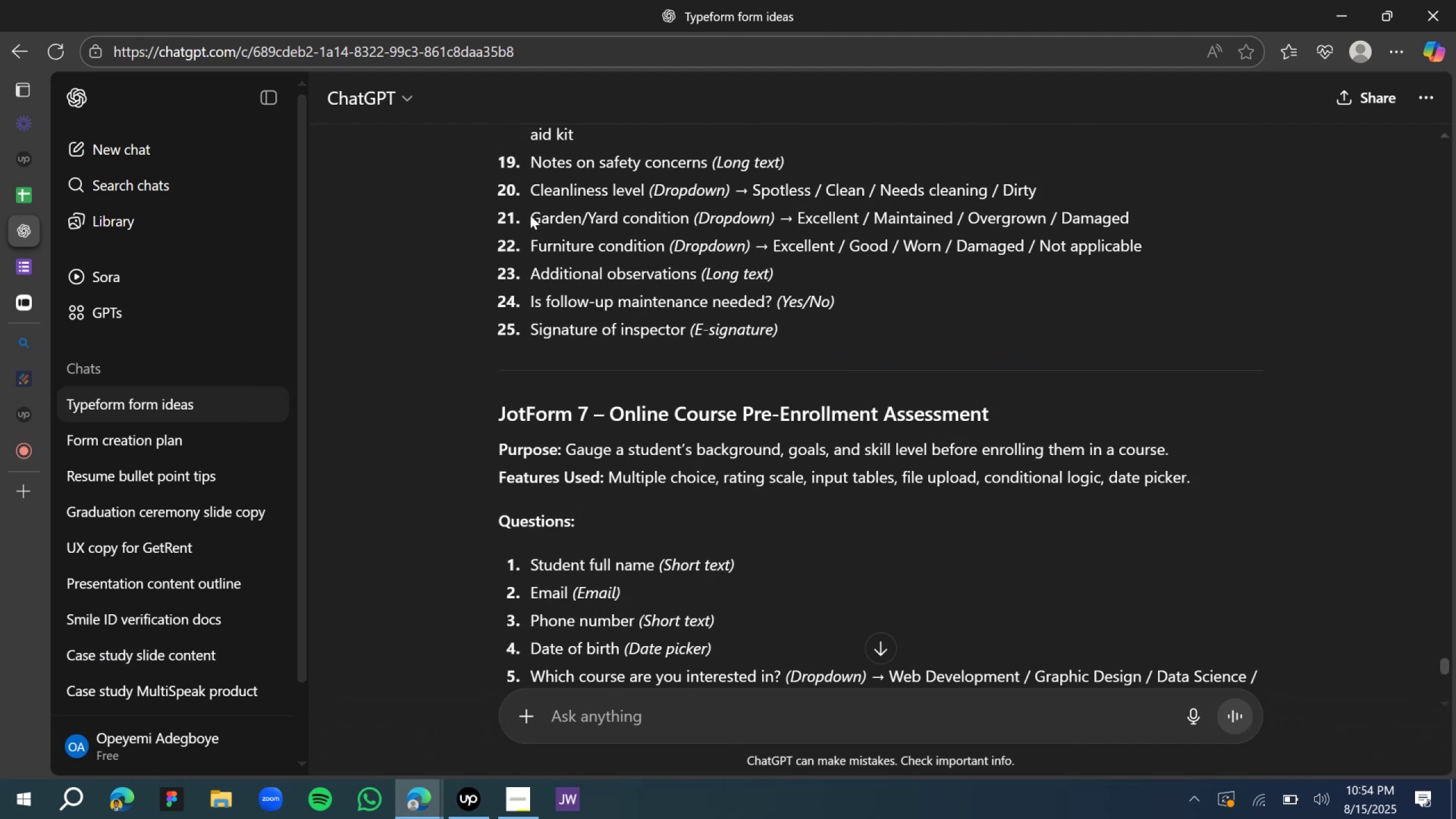 
key(Control+C)
 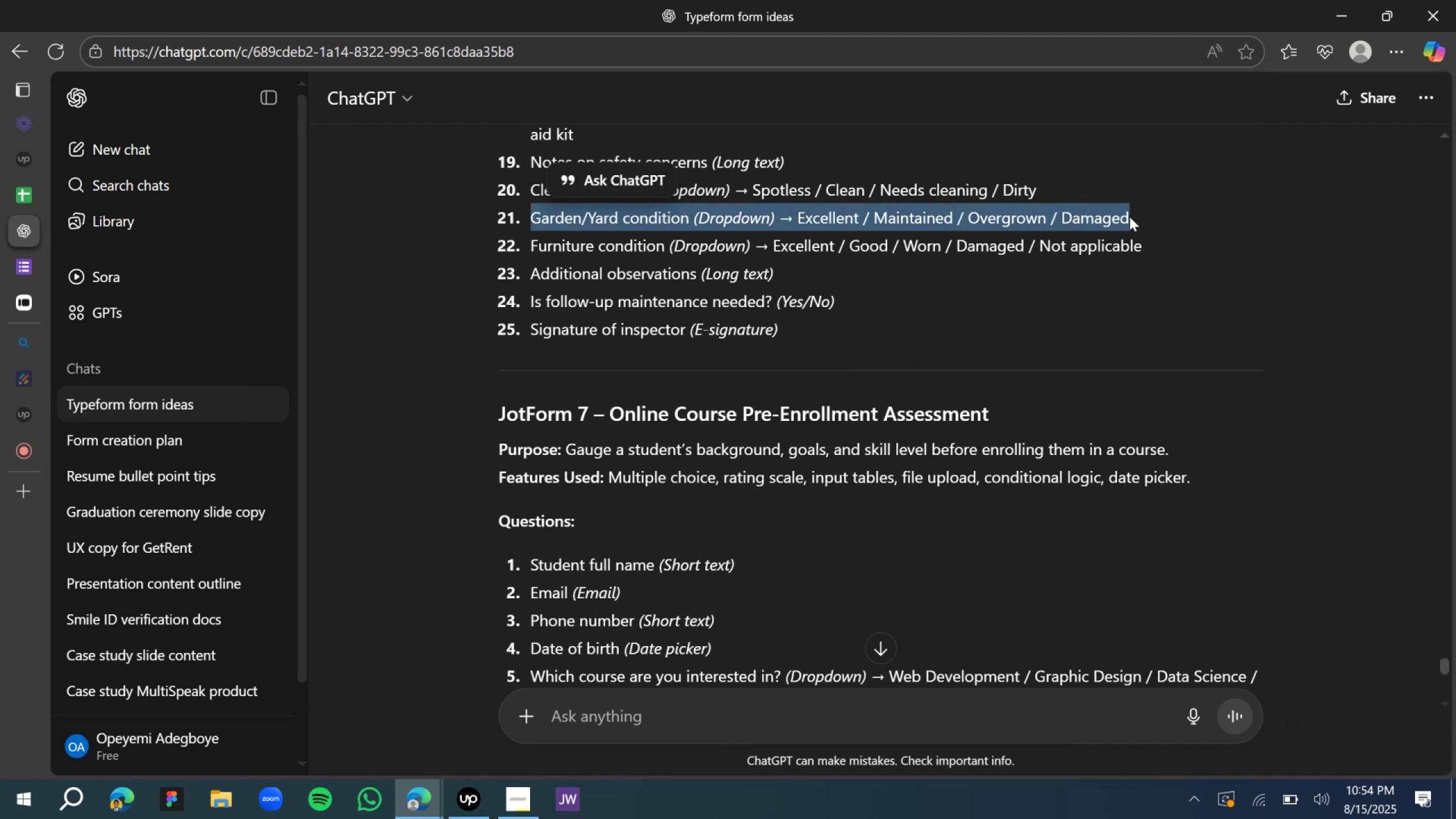 
key(Control+C)
 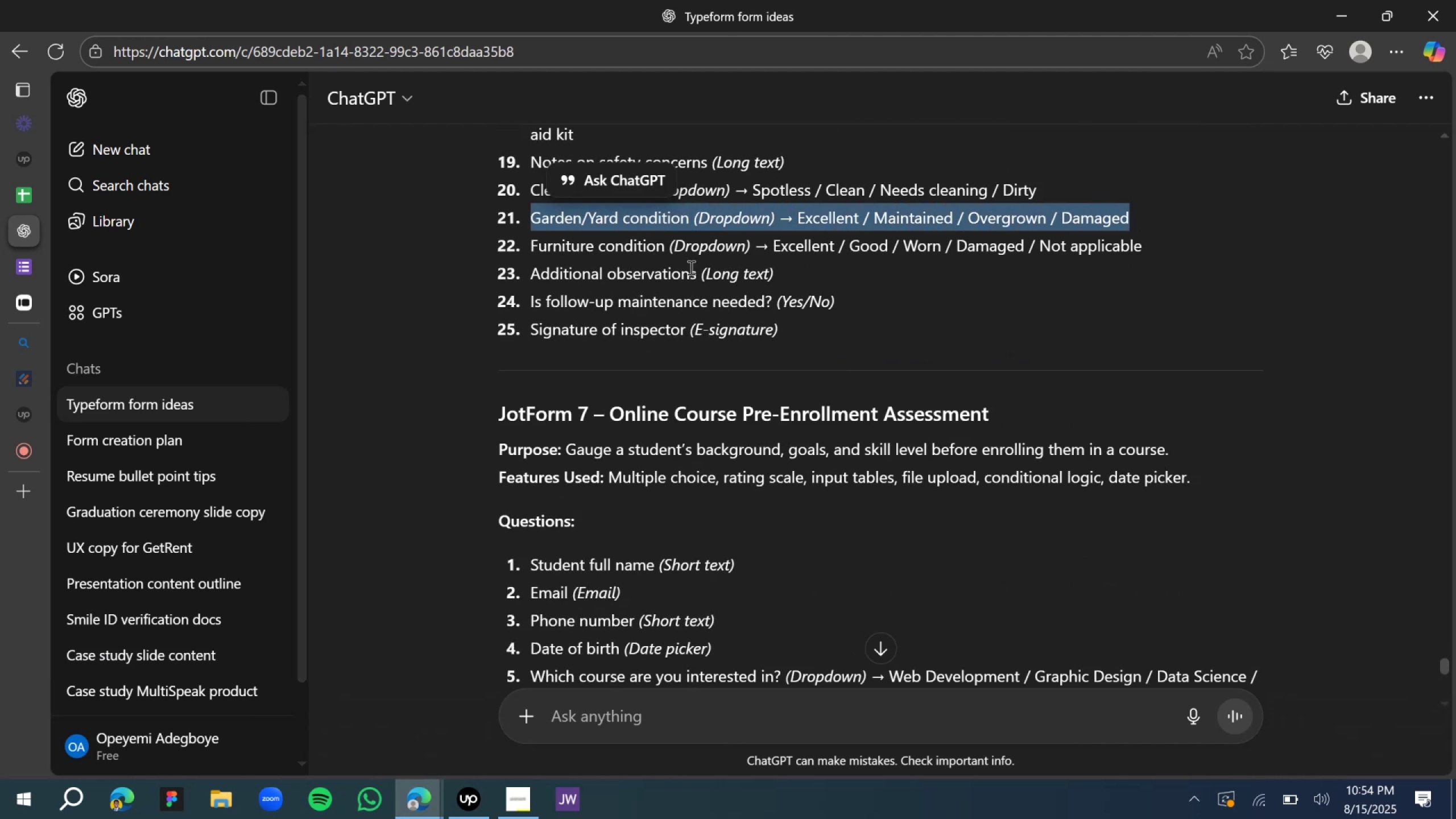 
key(Control+C)
 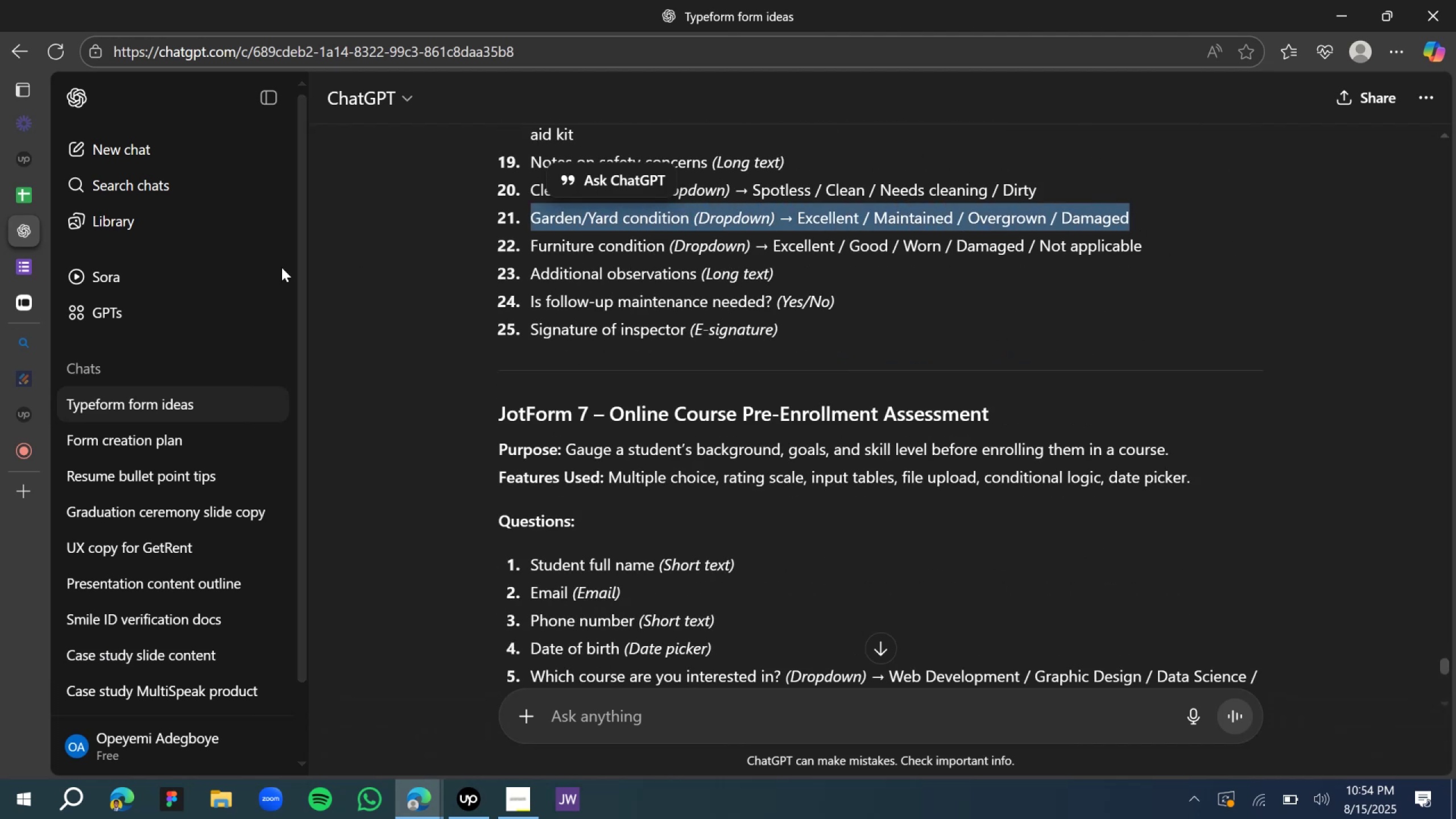 
key(Control+C)
 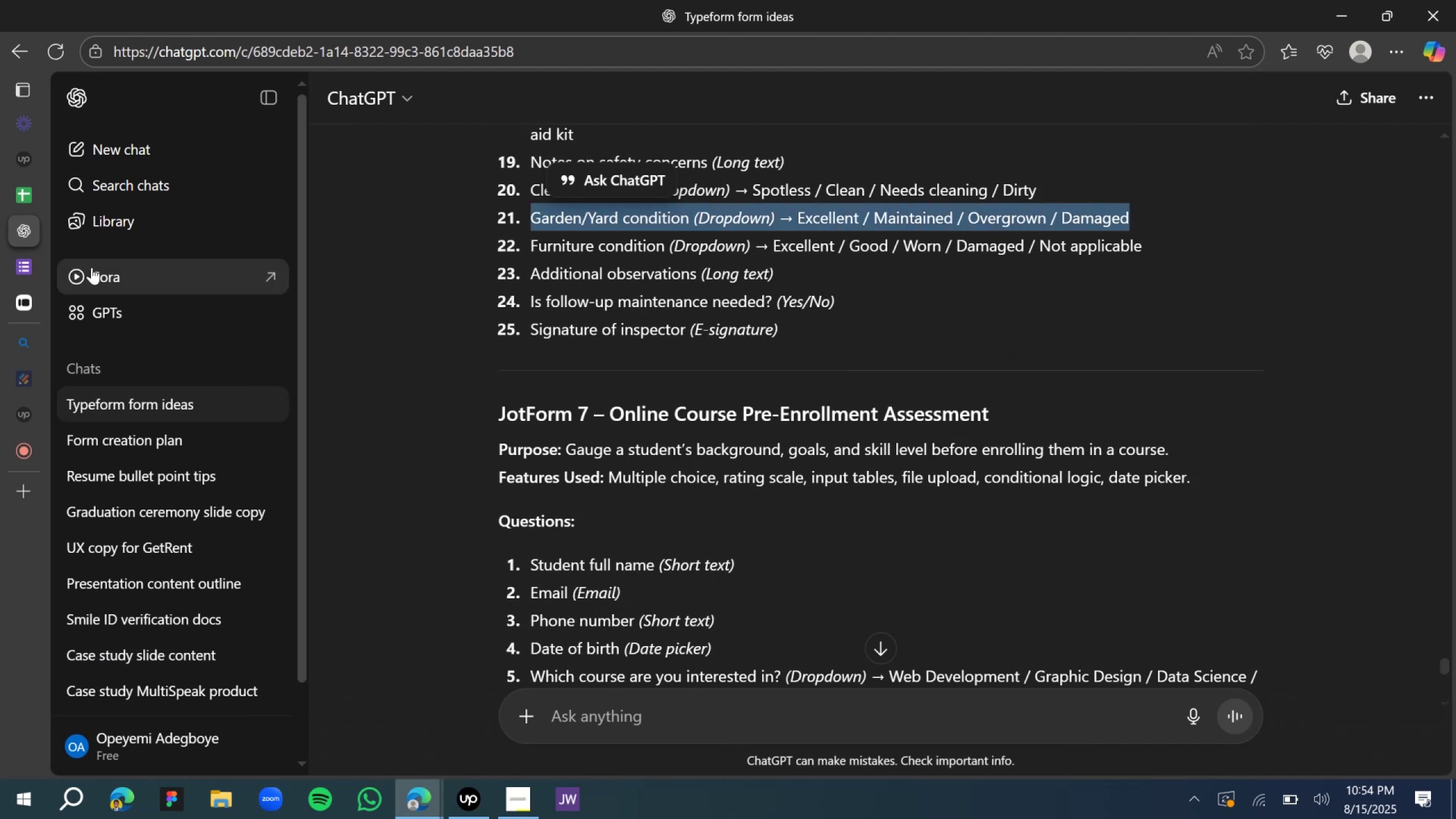 
key(Control+C)
 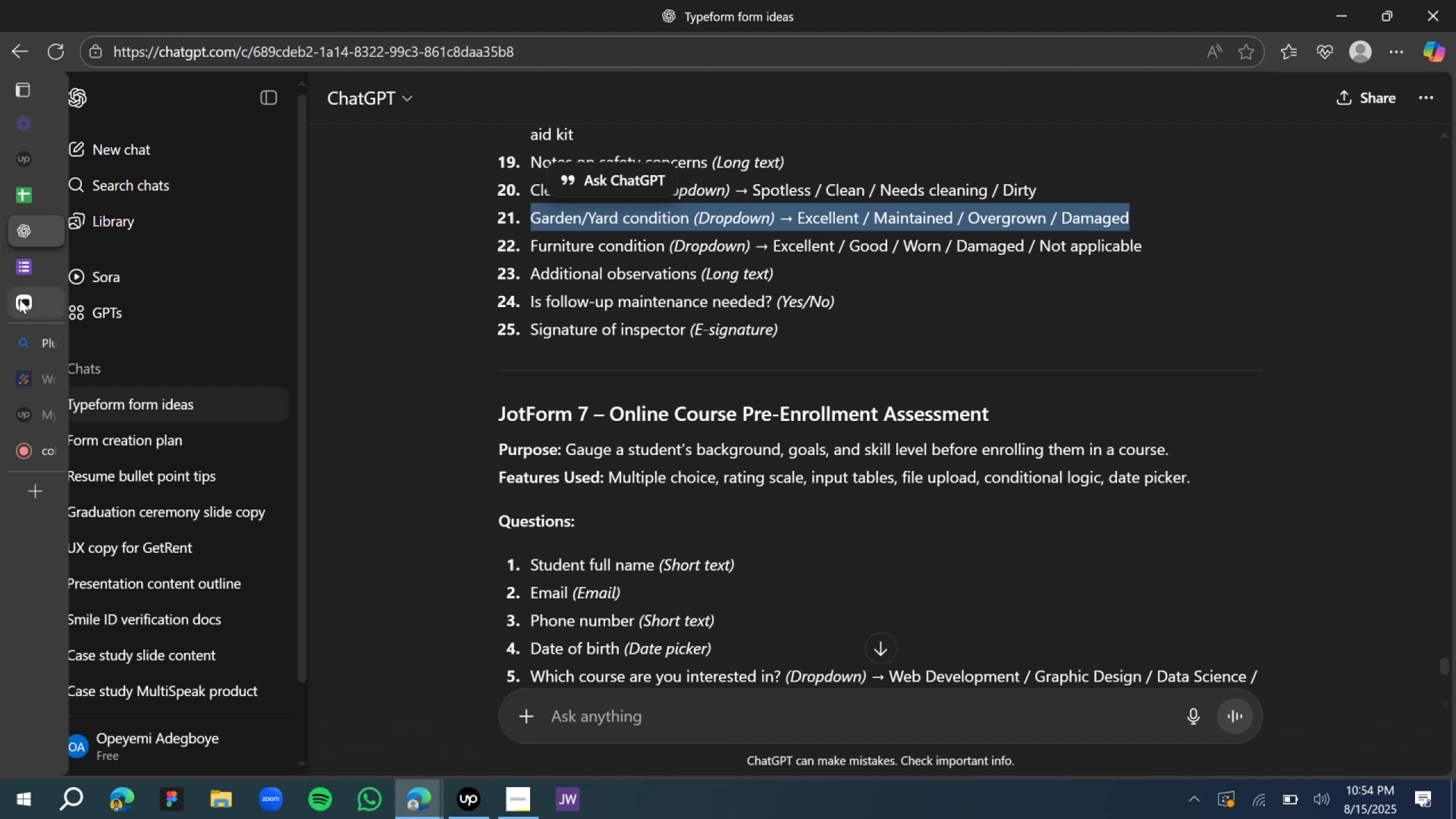 
left_click([19, 299])
 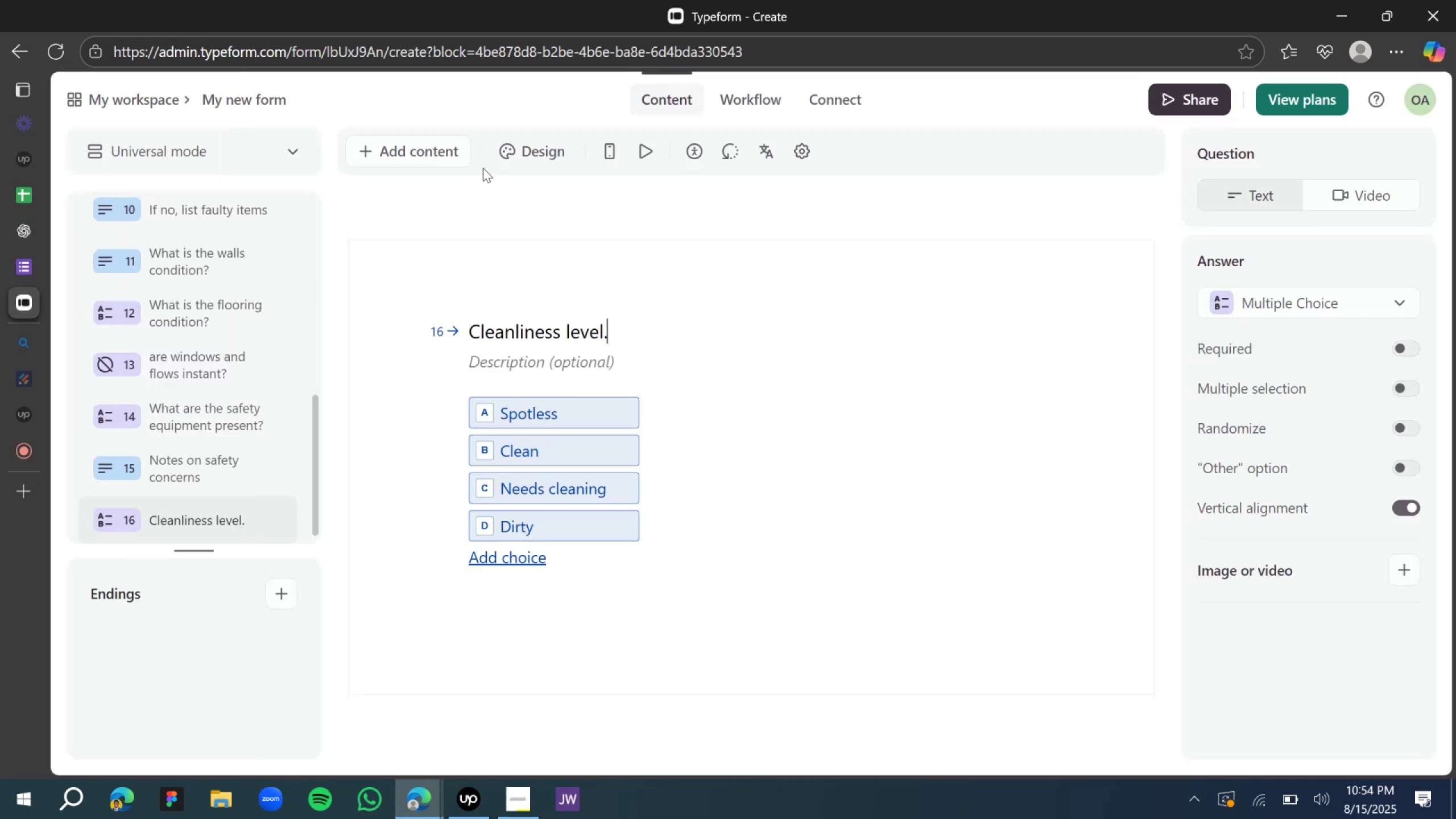 
left_click([420, 155])
 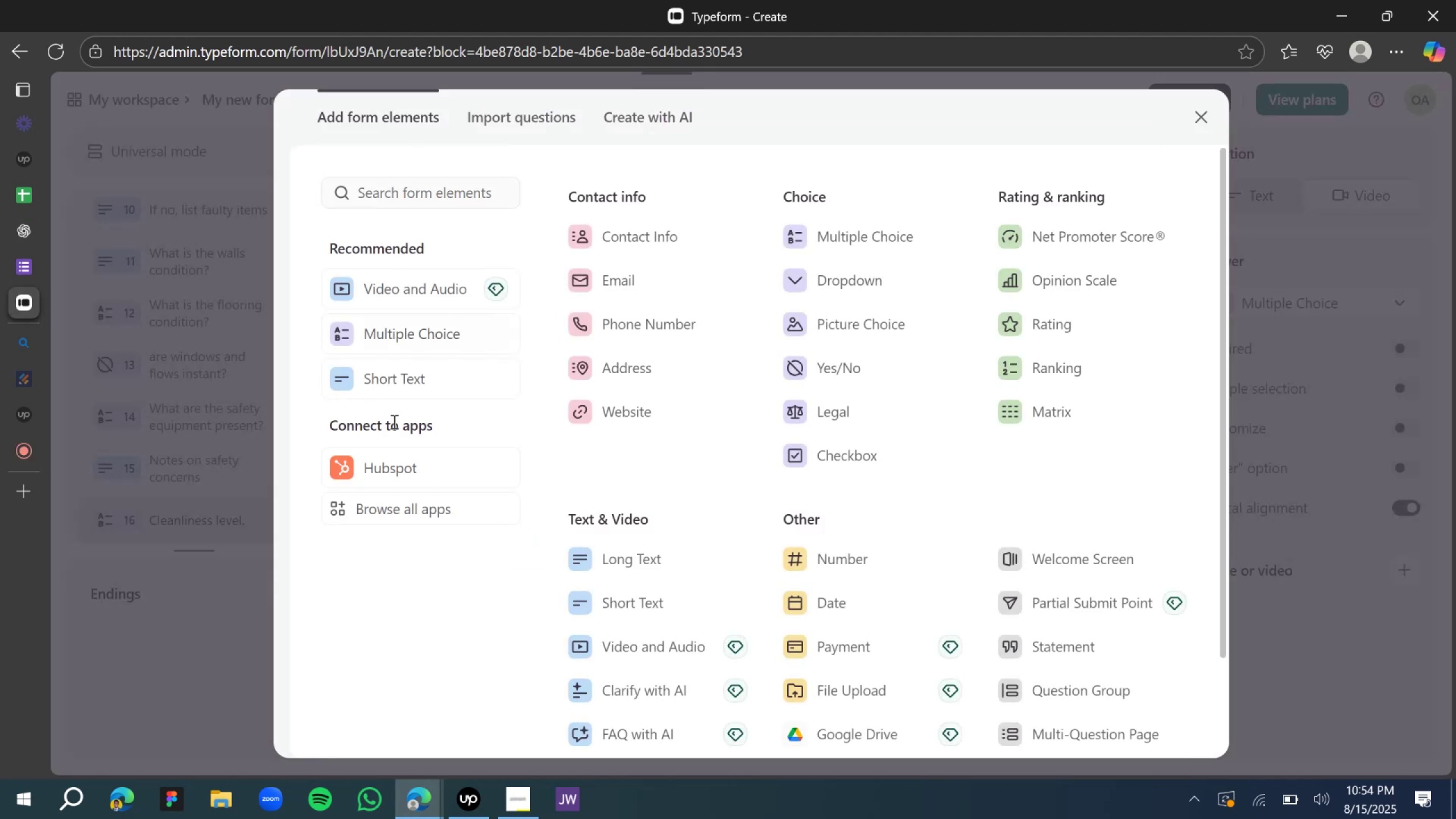 
wait(6.96)
 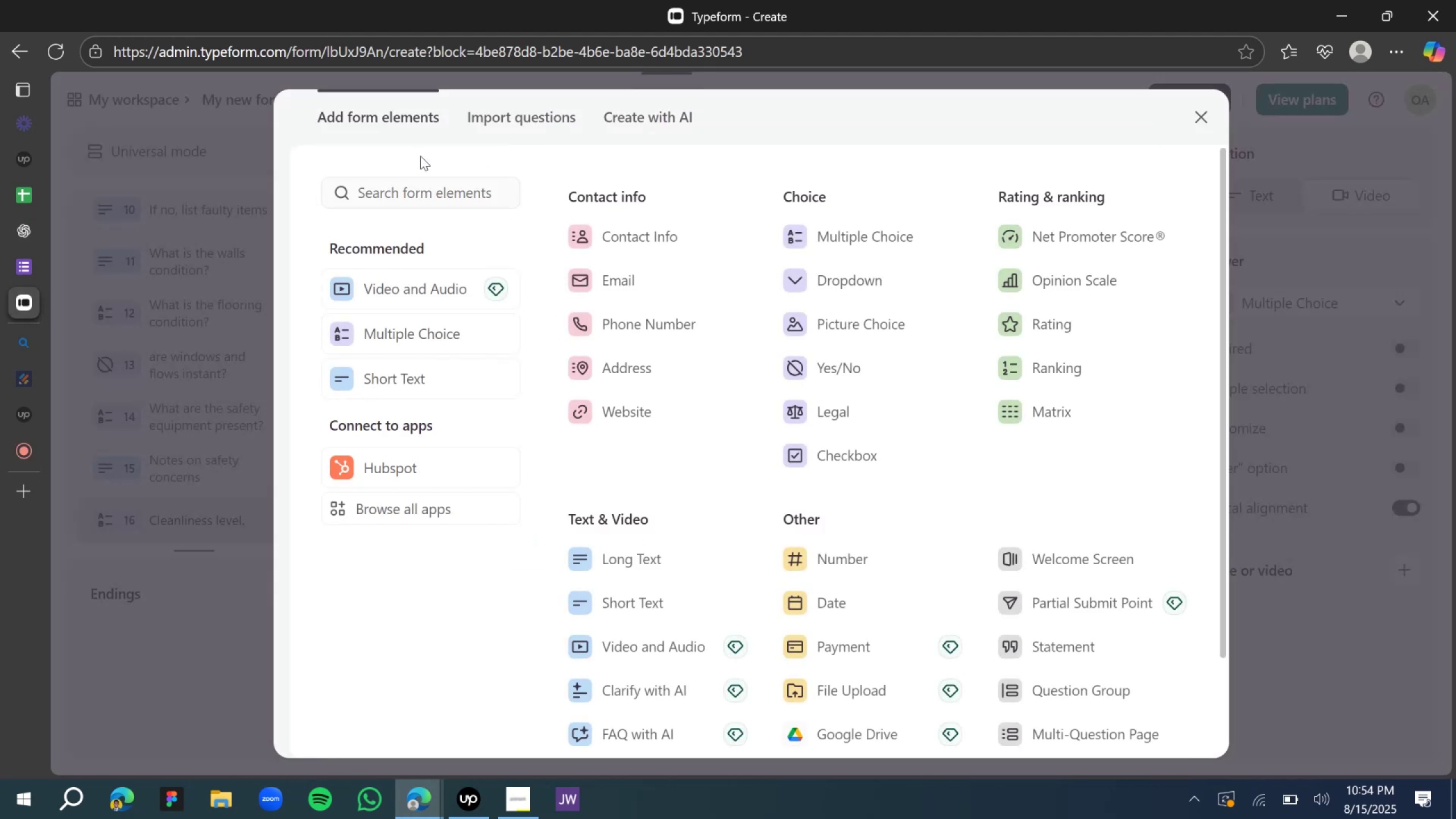 
left_click([858, 379])
 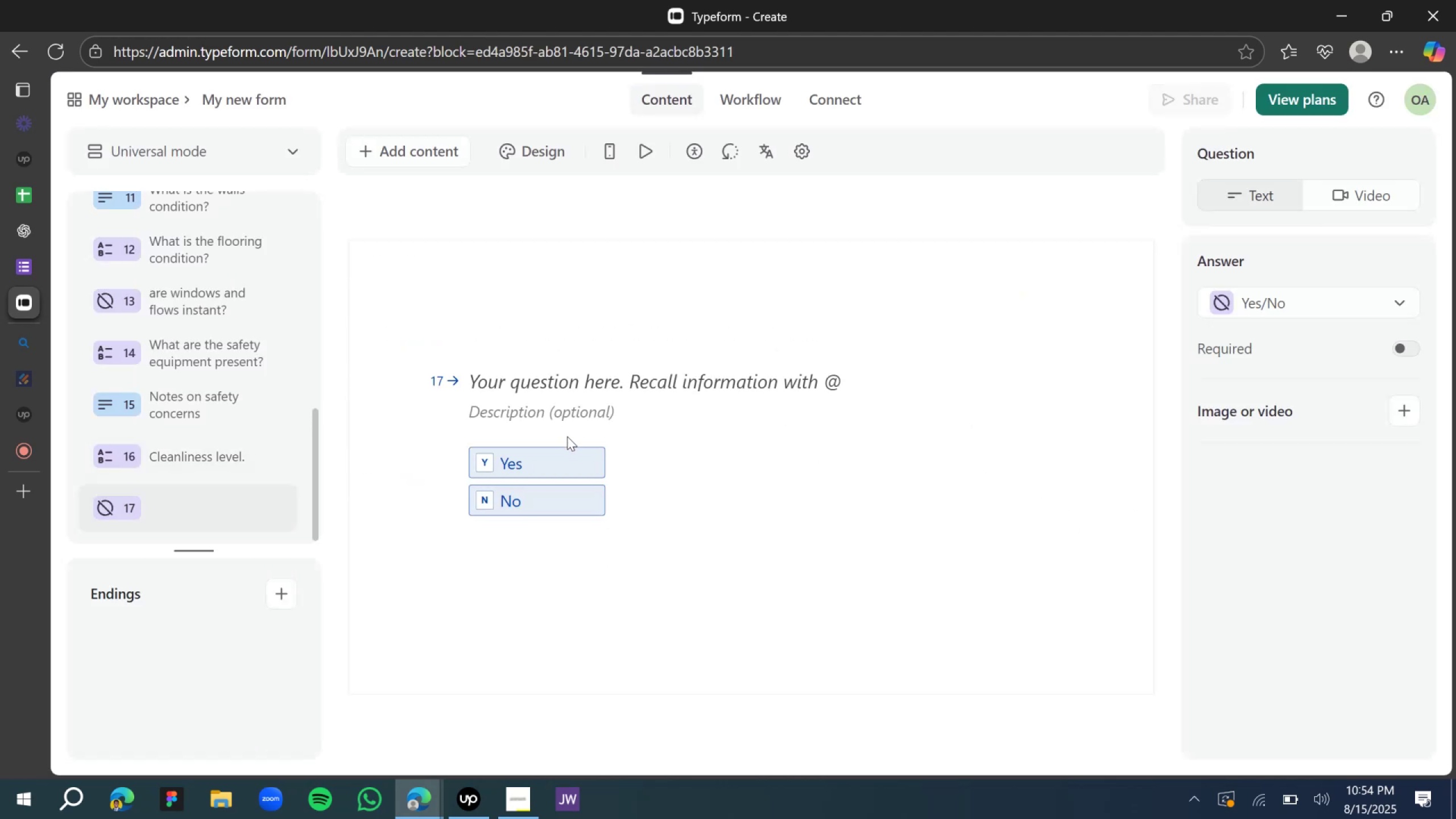 
left_click([532, 371])
 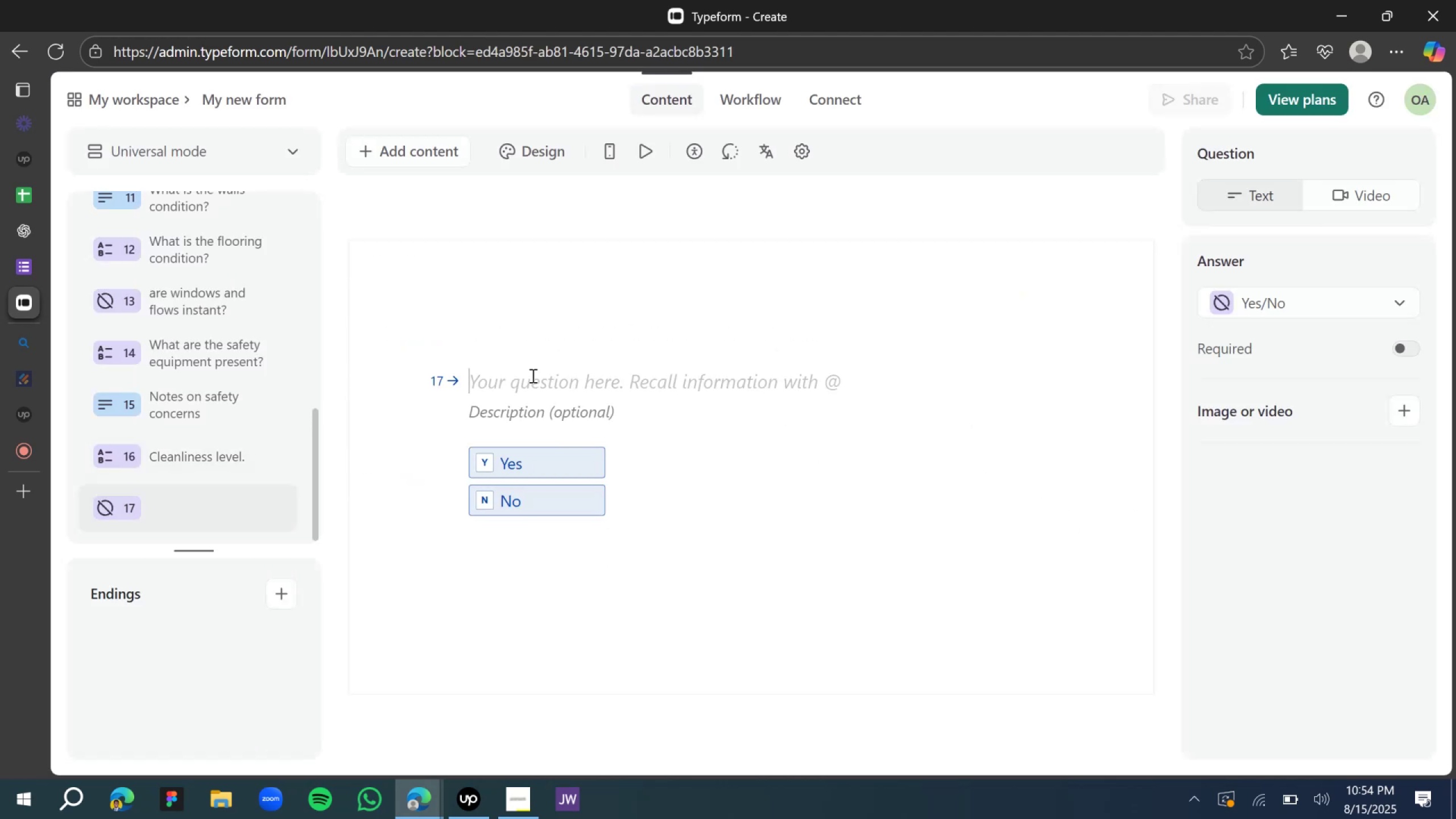 
key(Control+V)
 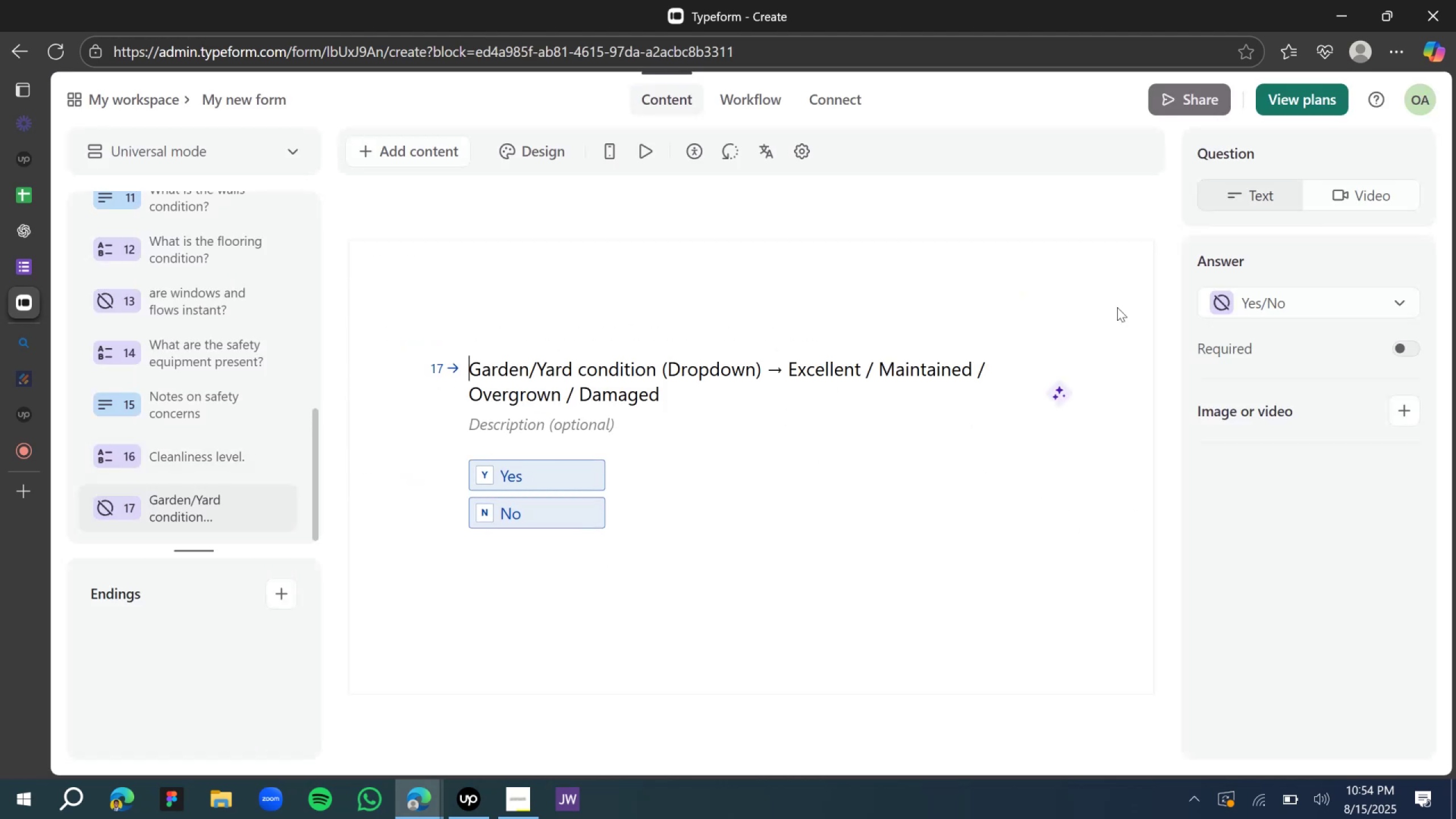 
left_click([1268, 305])
 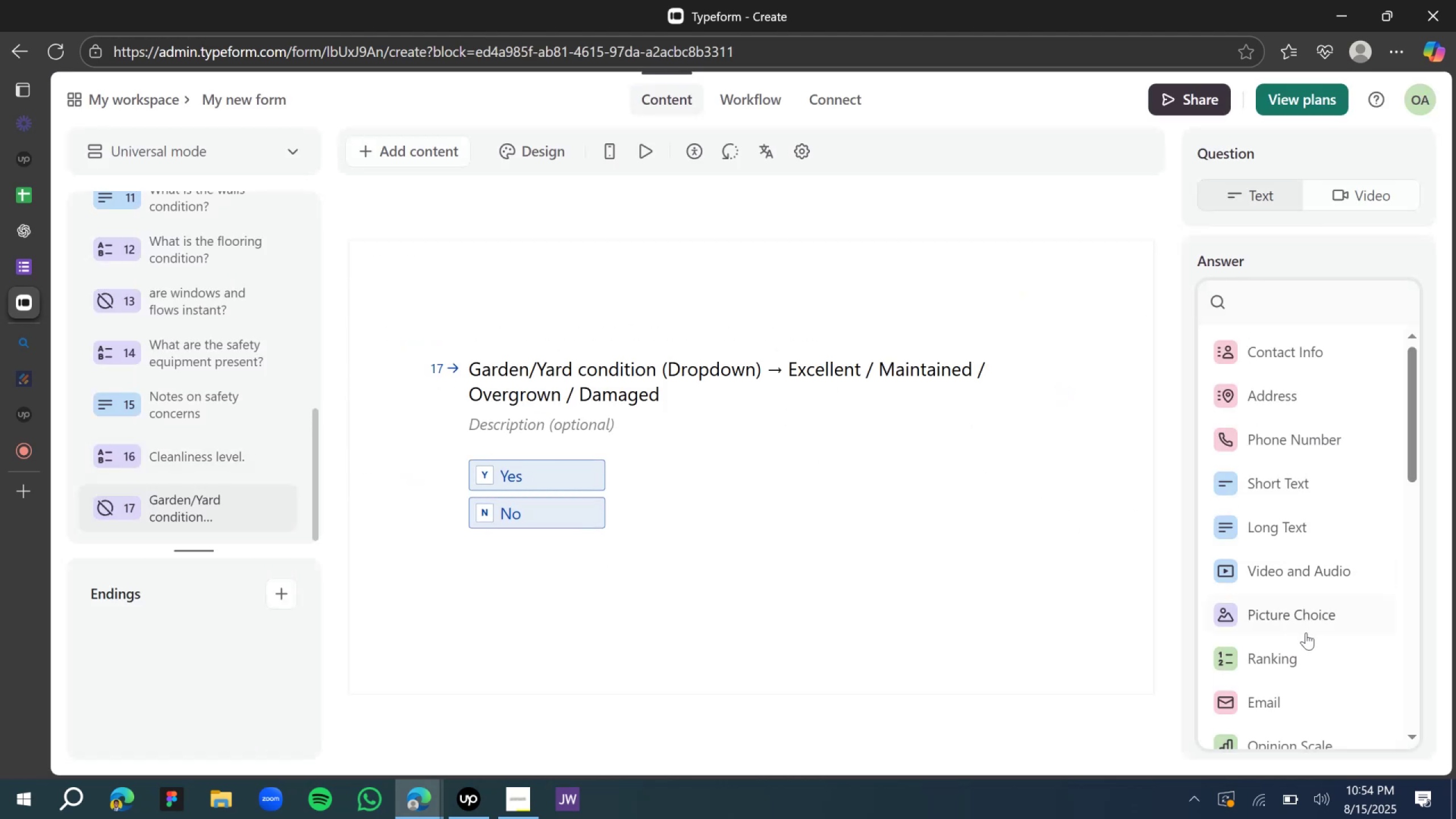 
scroll: coordinate [1267, 576], scroll_direction: down, amount: 8.0
 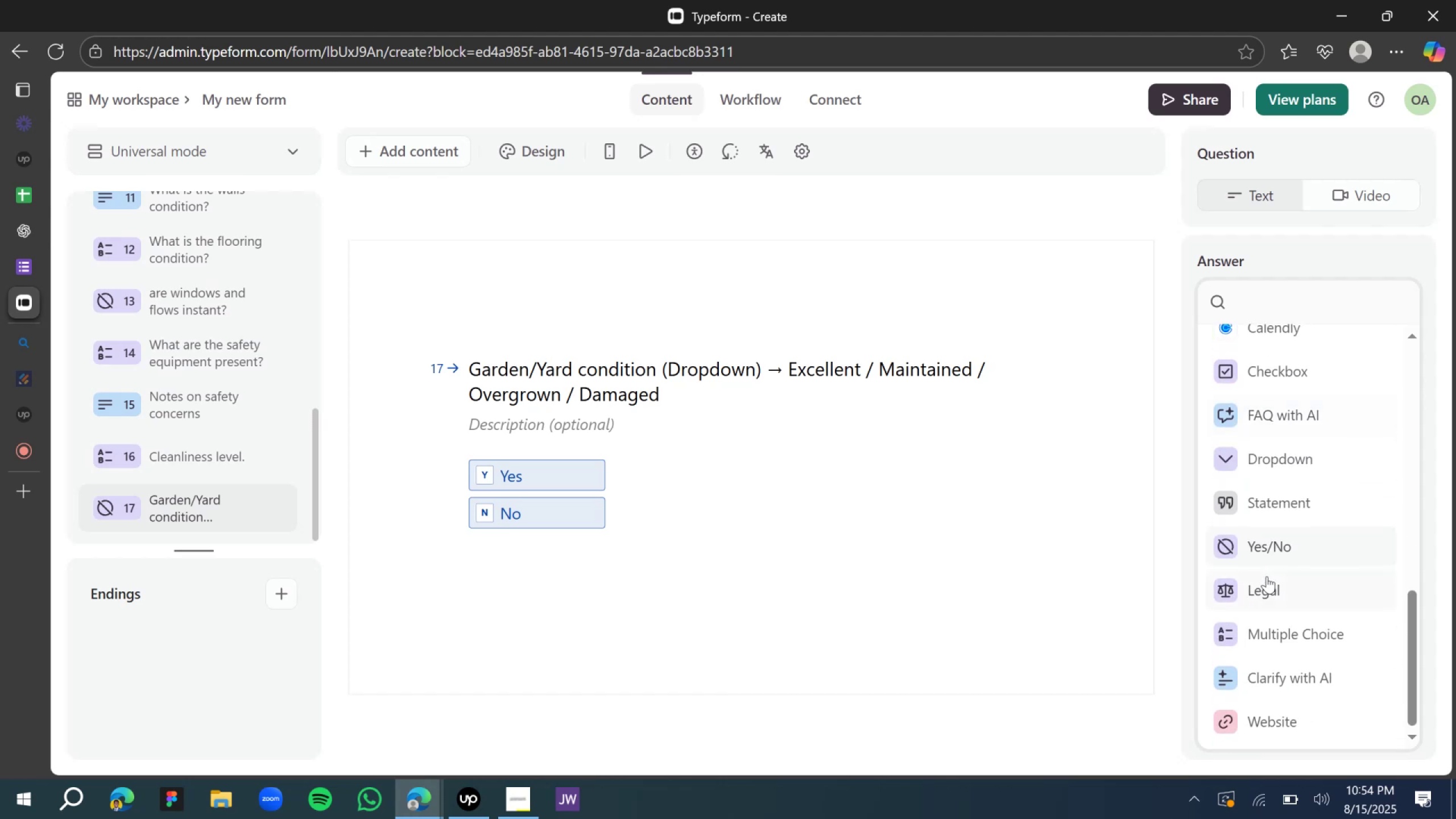 
scroll: coordinate [1260, 583], scroll_direction: up, amount: 15.0
 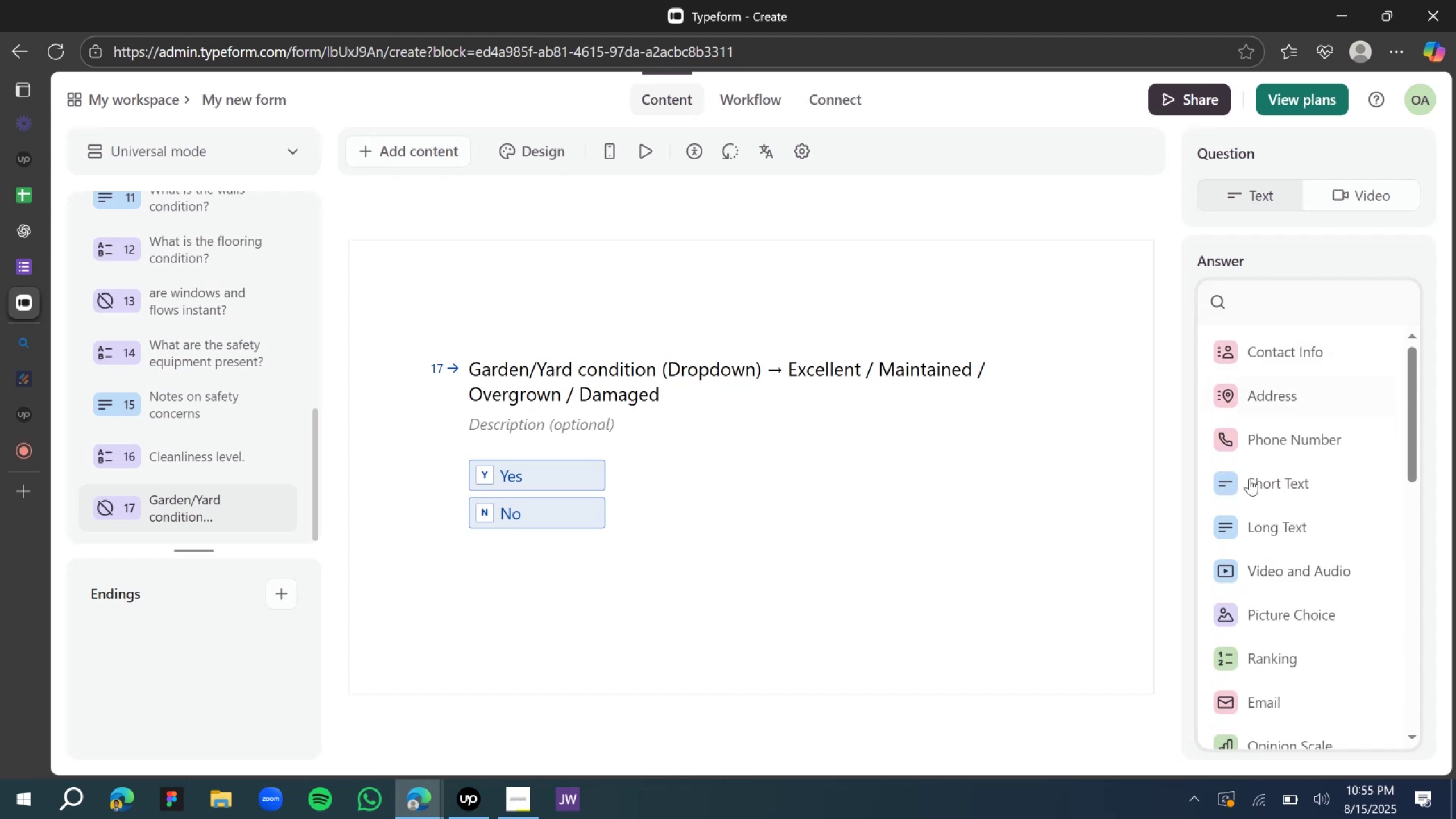 
scroll: coordinate [1225, 515], scroll_direction: down, amount: 1.0
 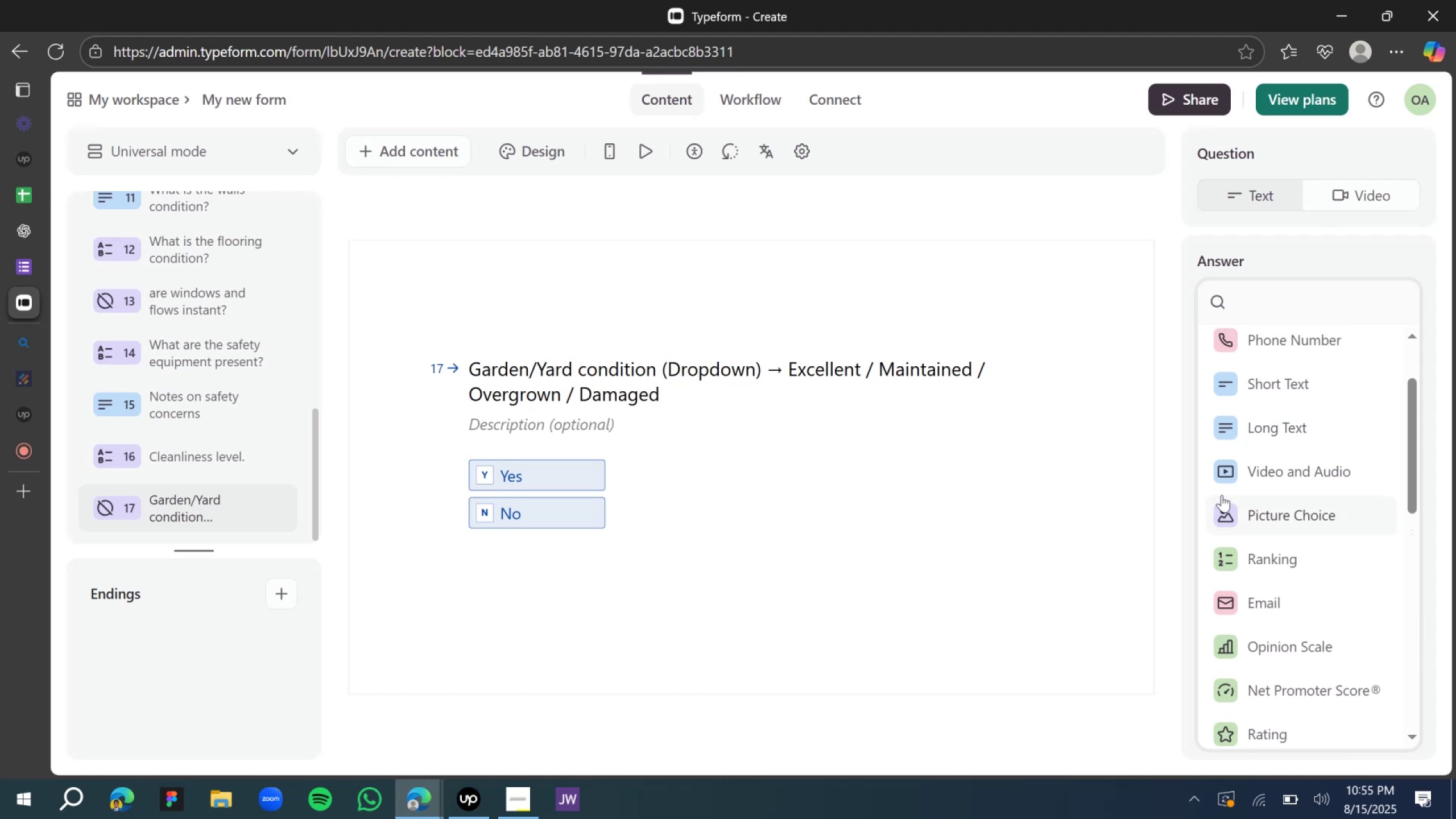 
scroll: coordinate [1222, 495], scroll_direction: up, amount: 1.0
 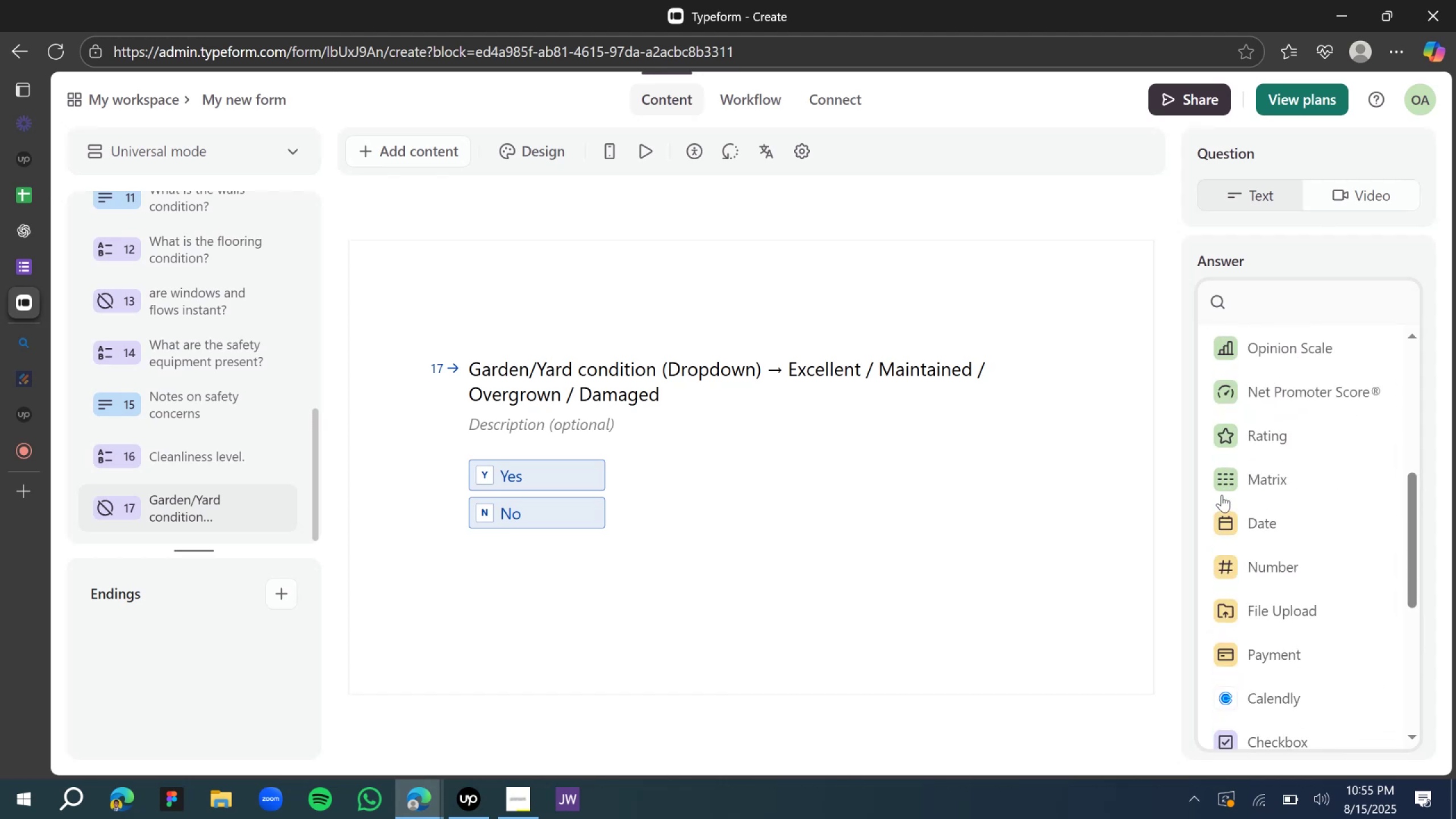 
scroll: coordinate [1222, 495], scroll_direction: down, amount: 3.0
 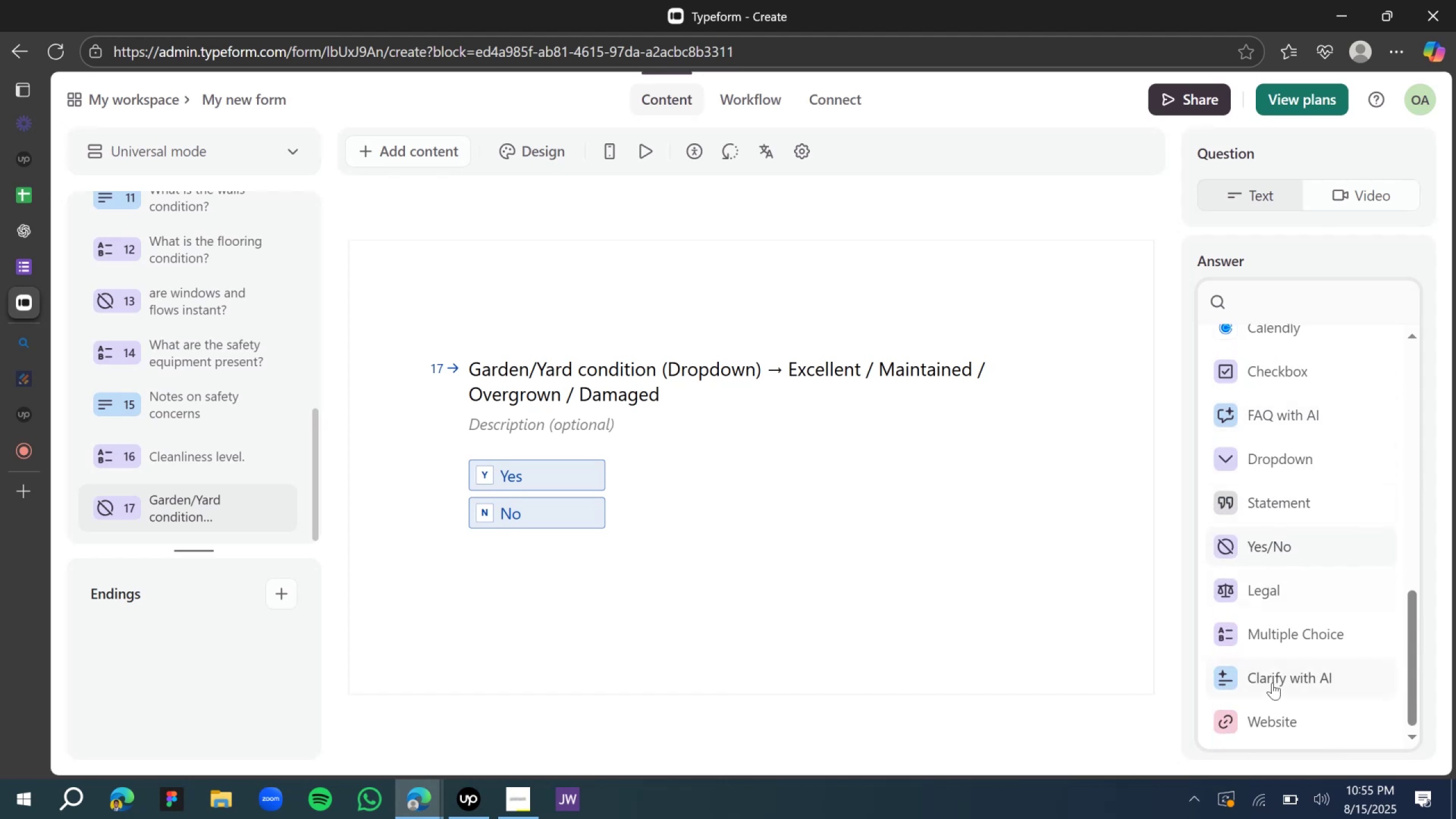 
left_click([1250, 627])
 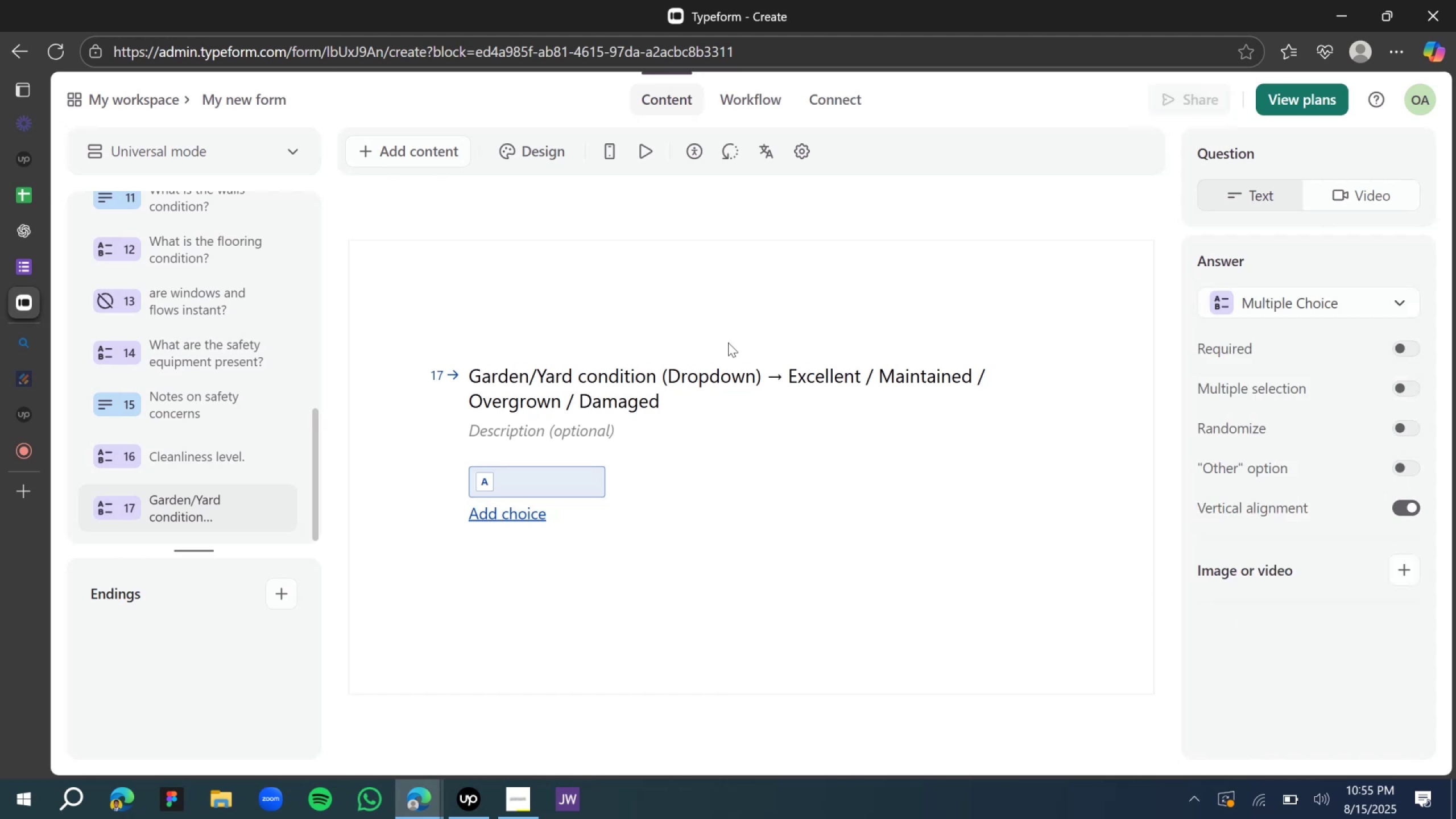 
double_click([732, 374])
 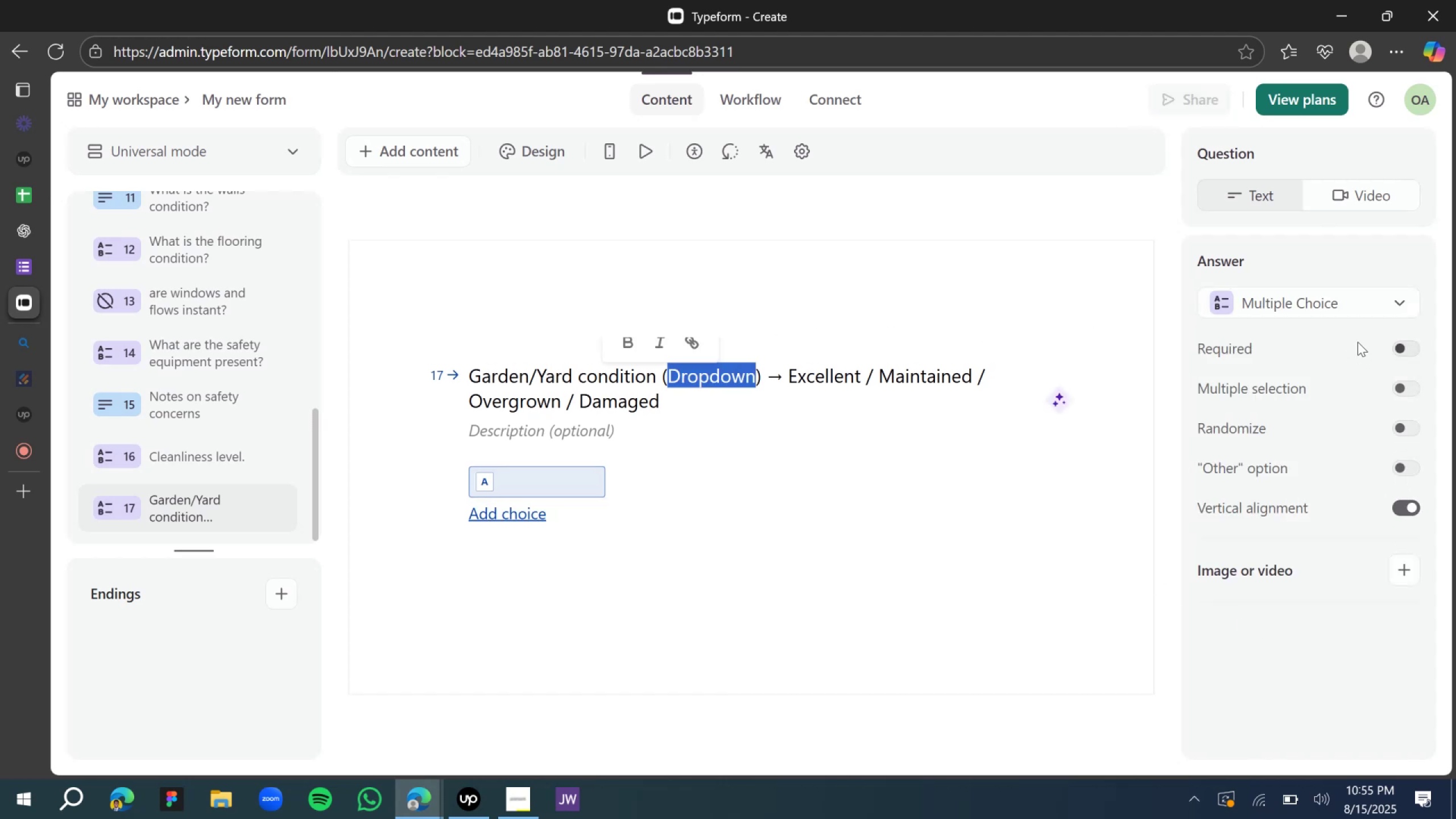 
left_click([1347, 312])
 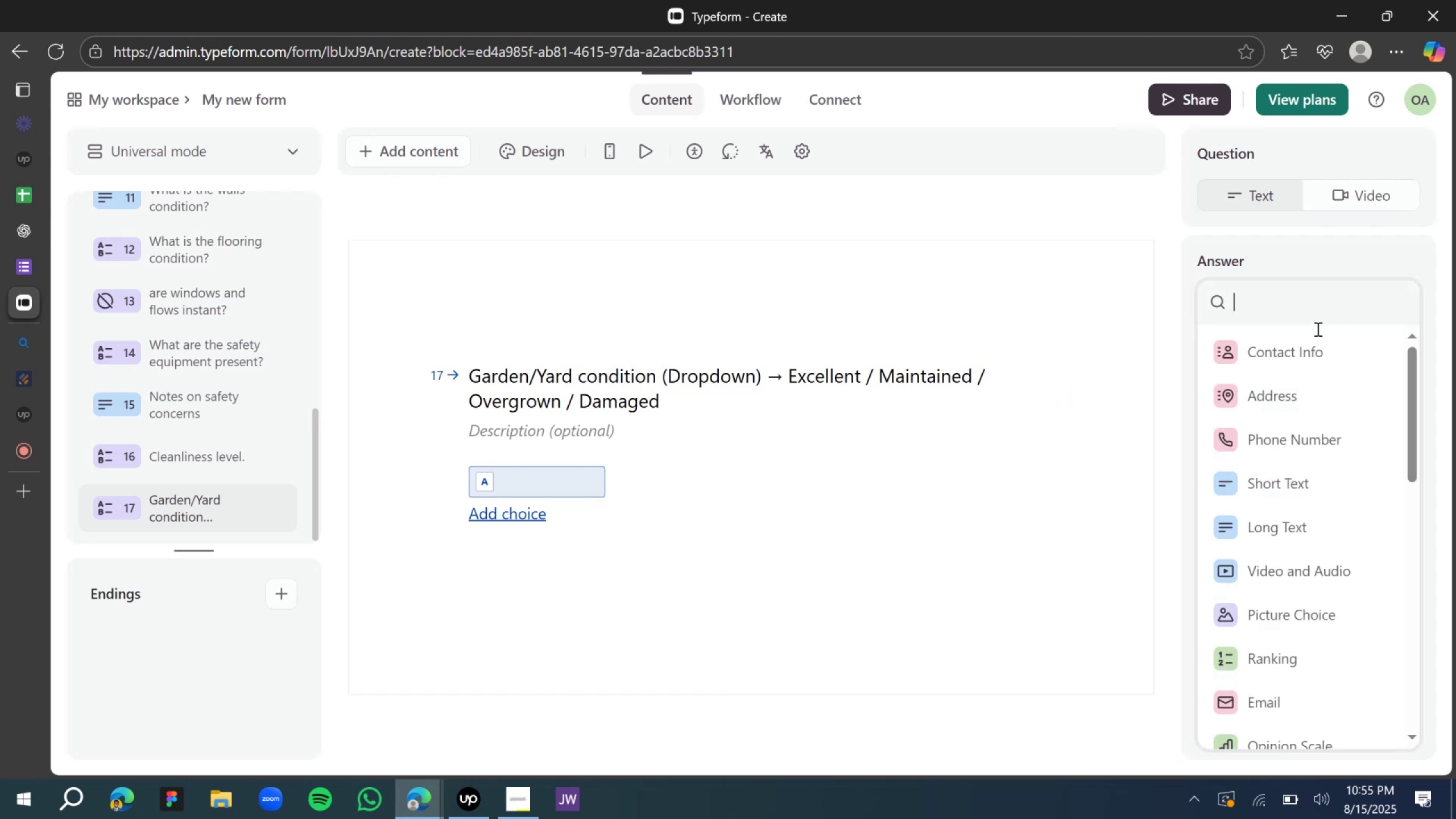 
scroll: coordinate [1273, 434], scroll_direction: down, amount: 7.0
 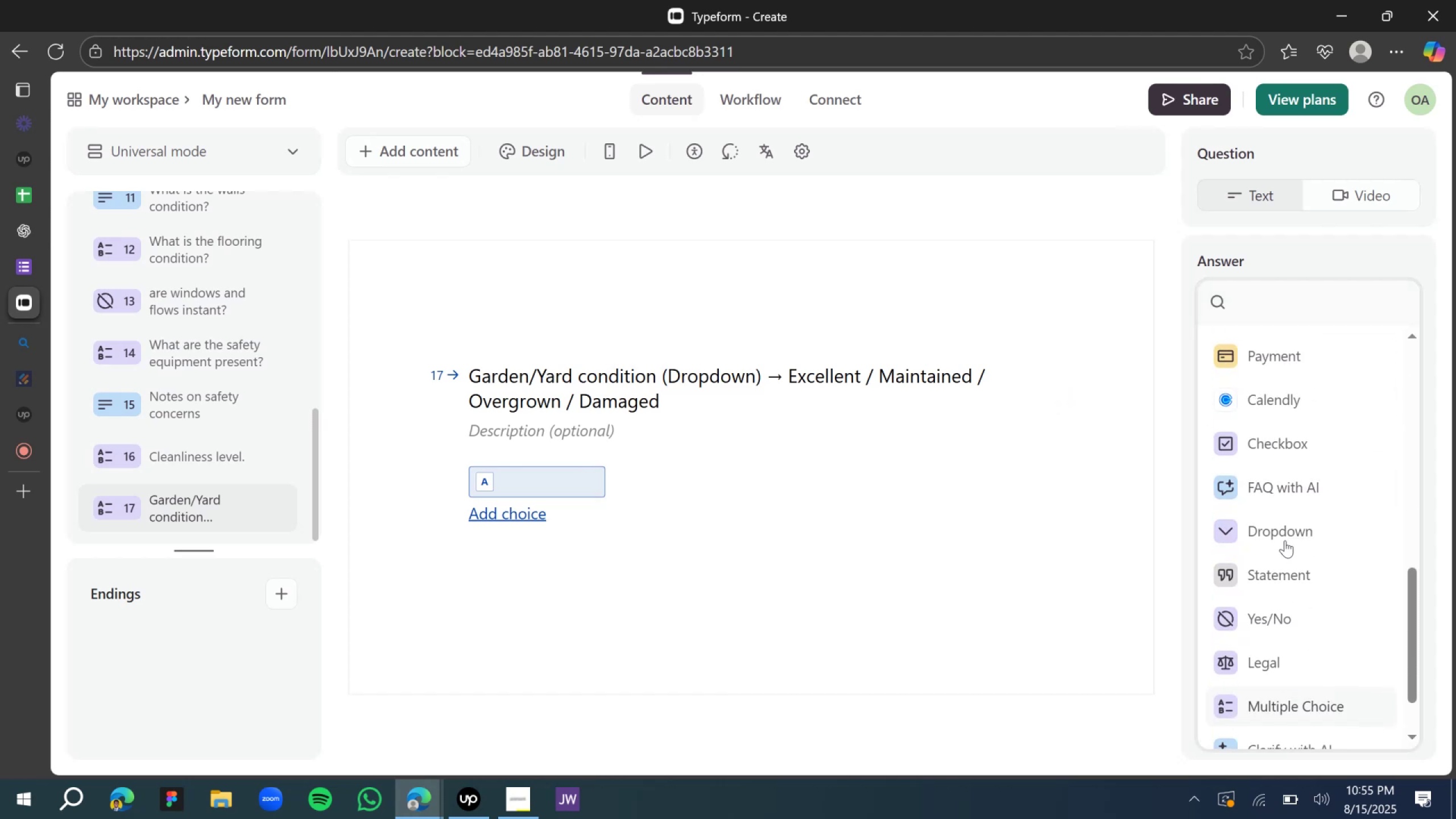 
left_click([1281, 535])
 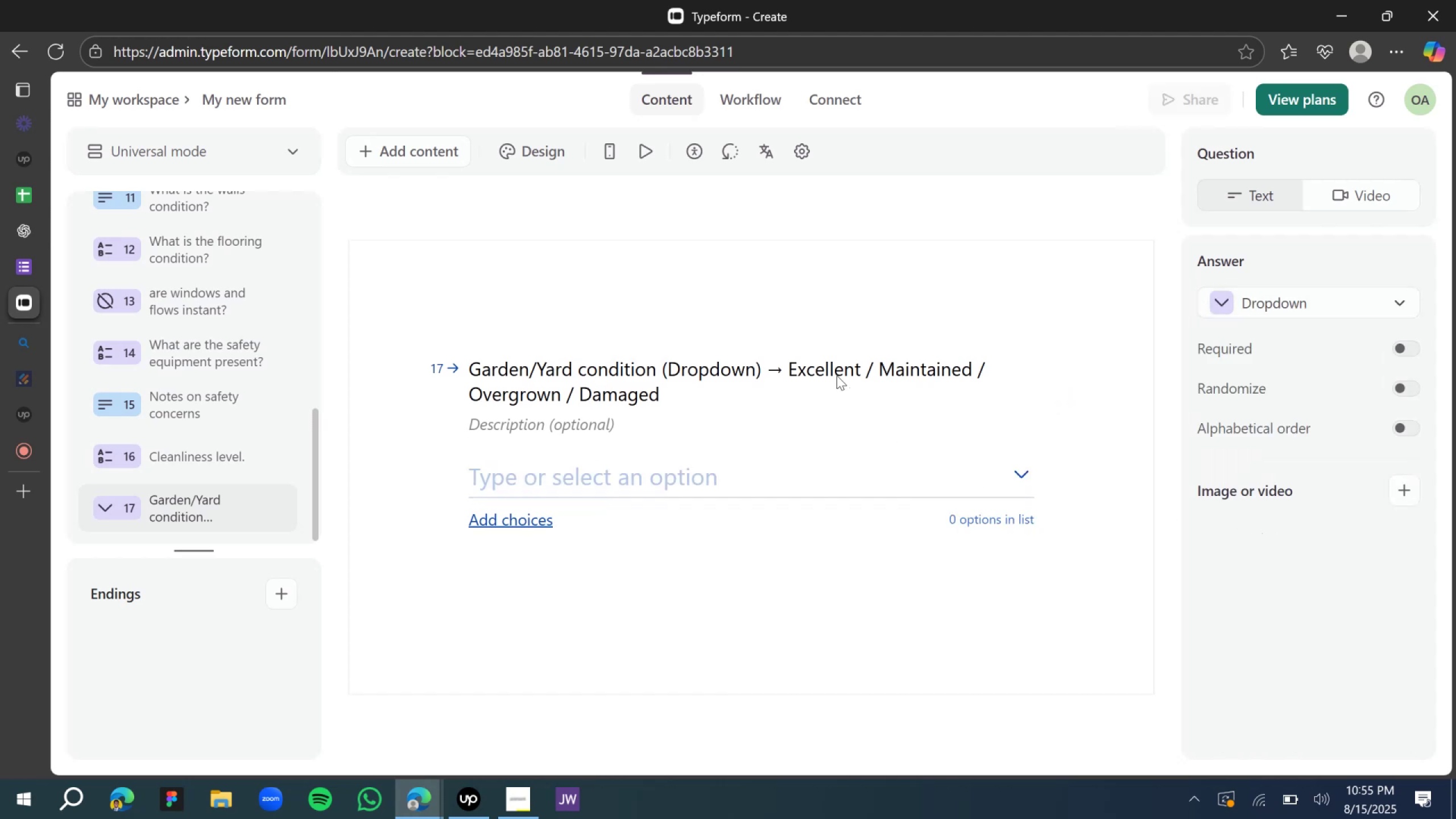 
double_click([833, 370])
 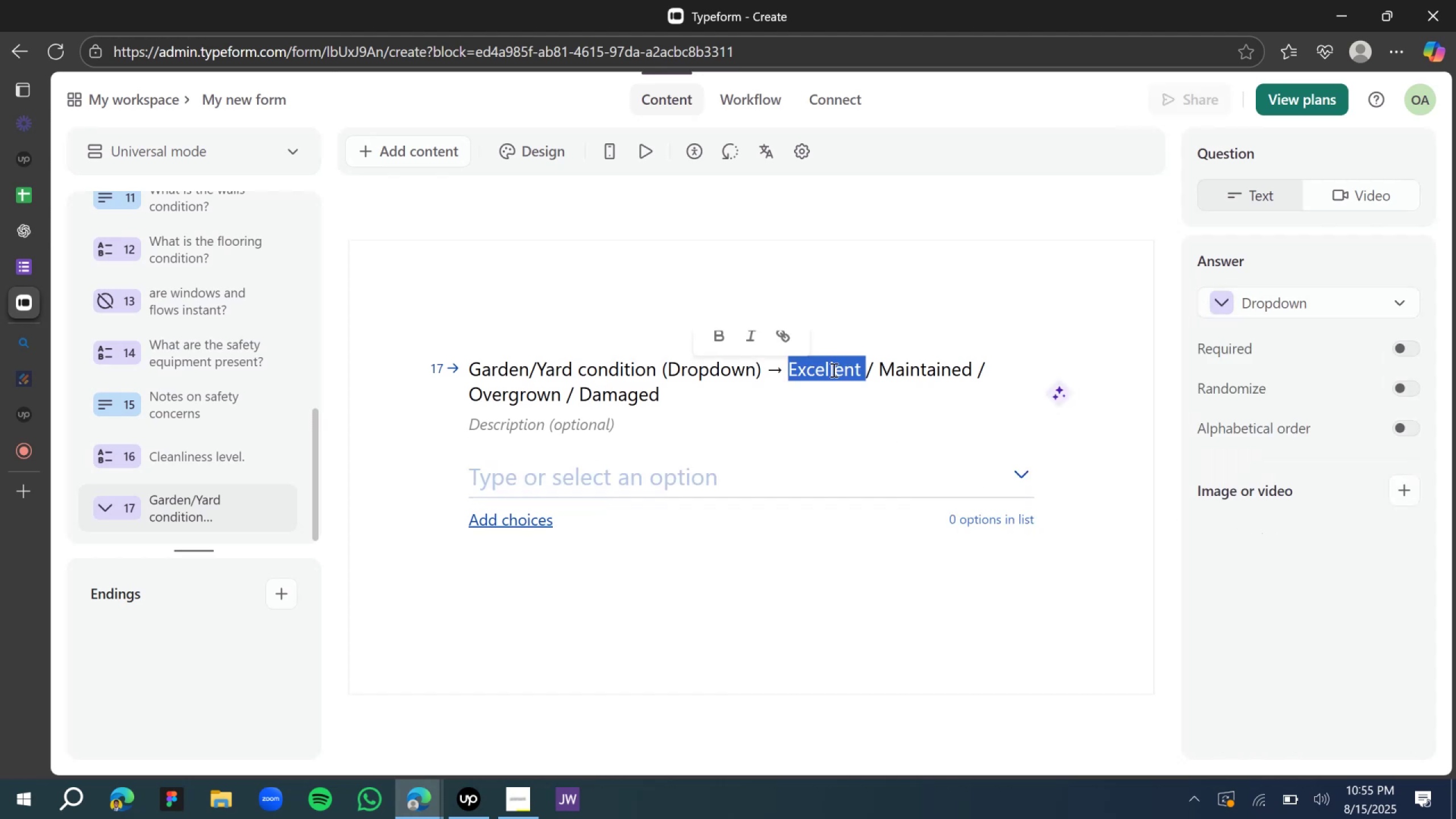 
key(Control+X)
 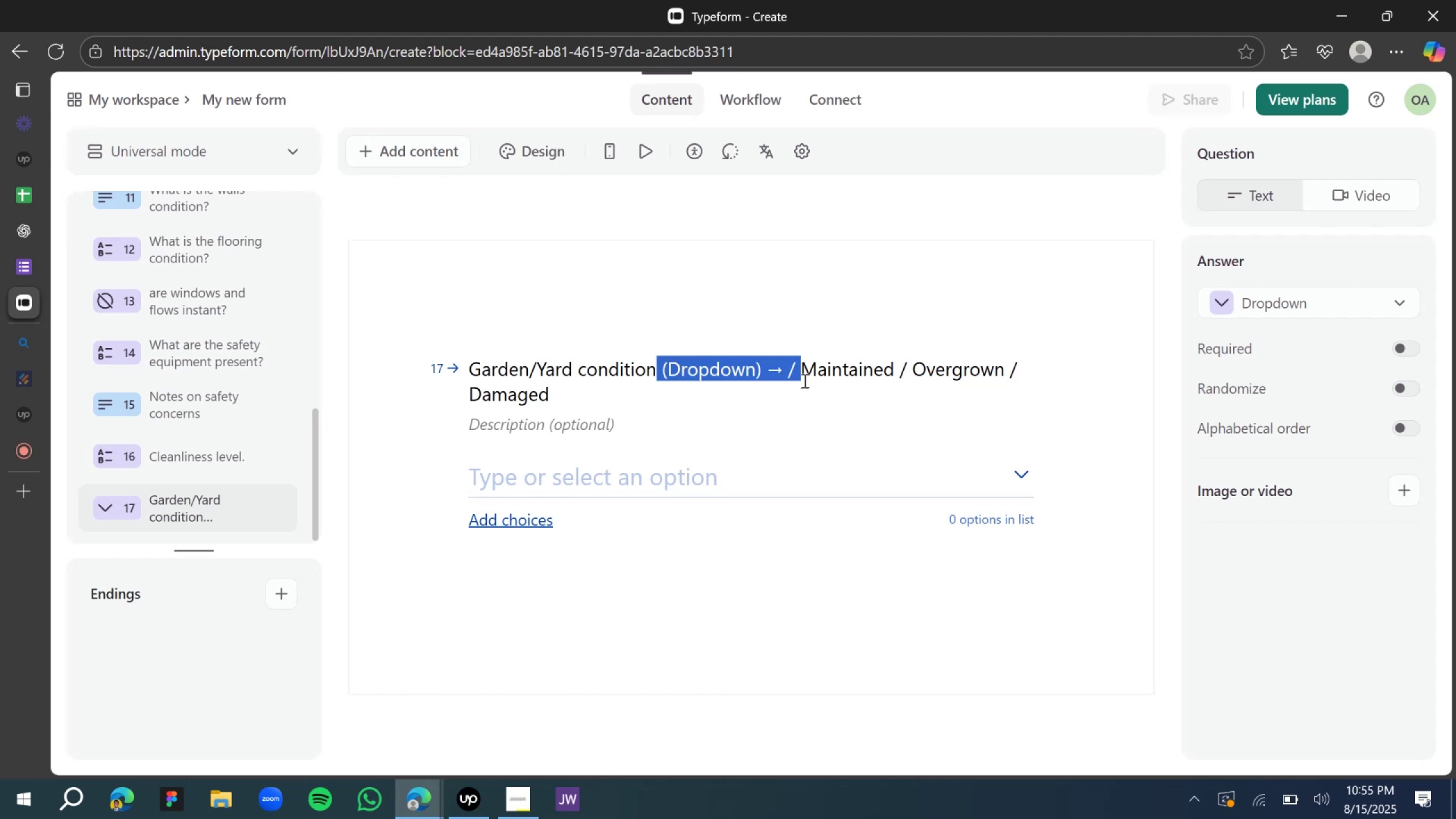 
key(Backspace)
 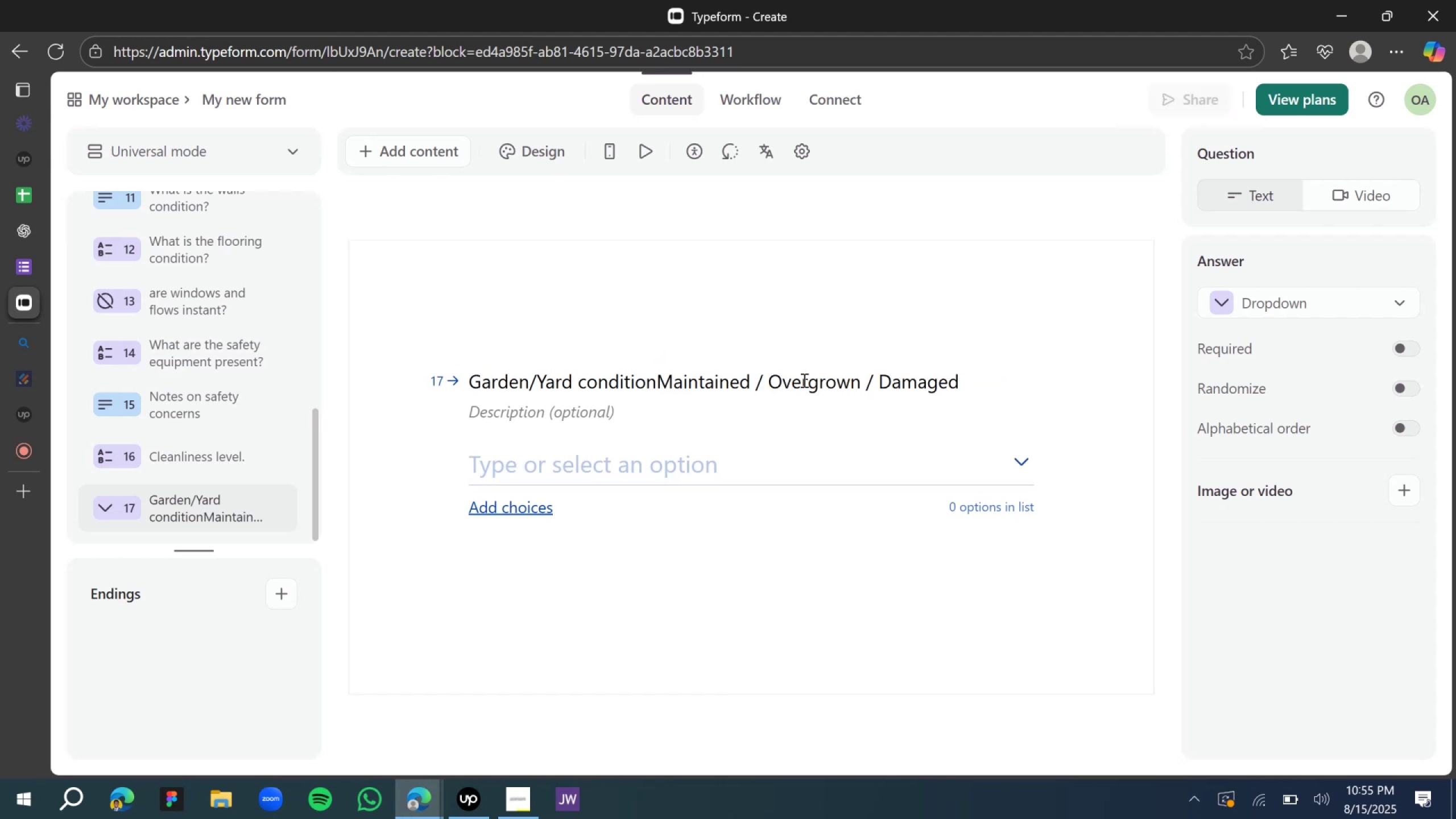 
key(Space)
 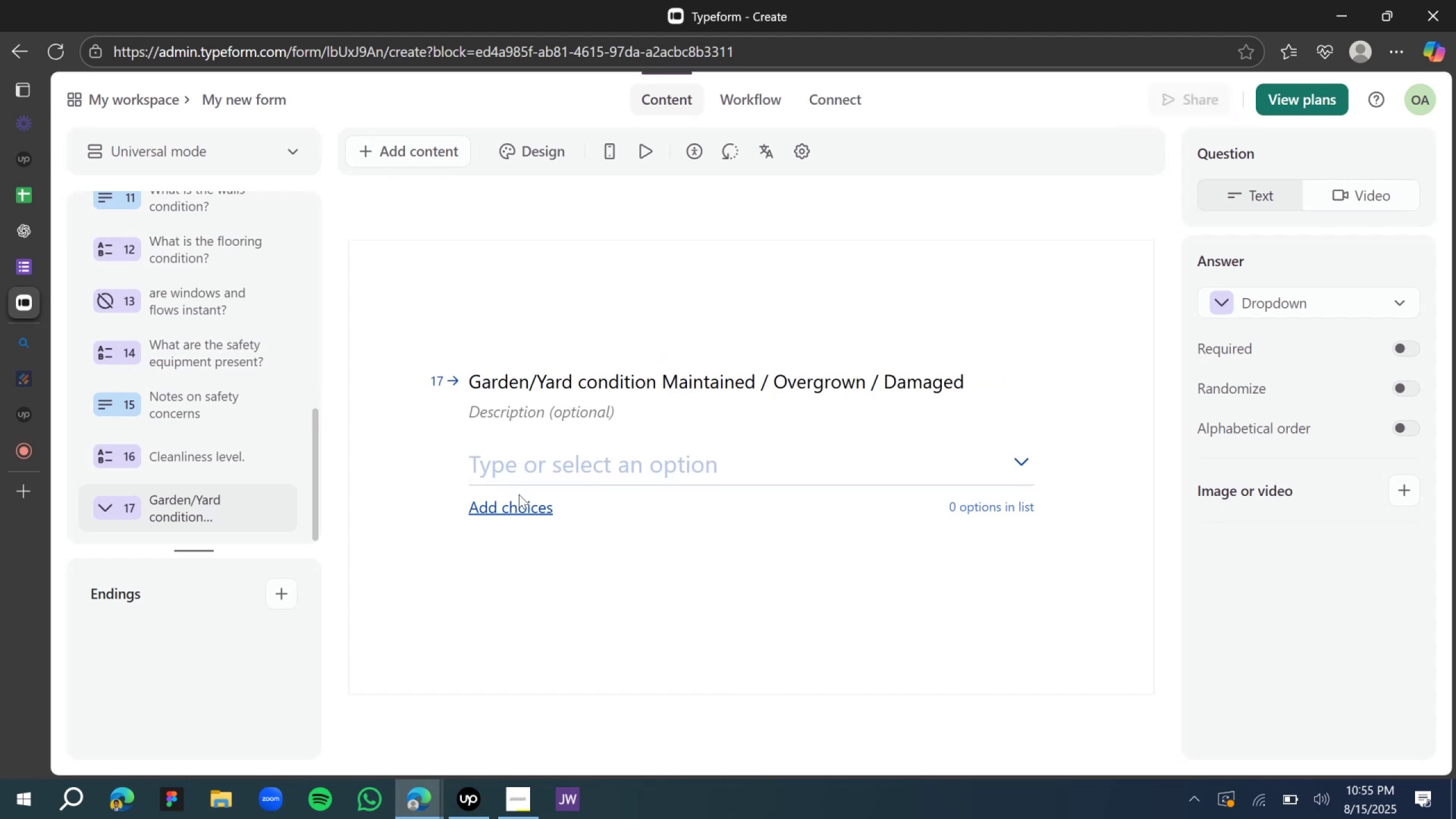 
left_click([527, 506])
 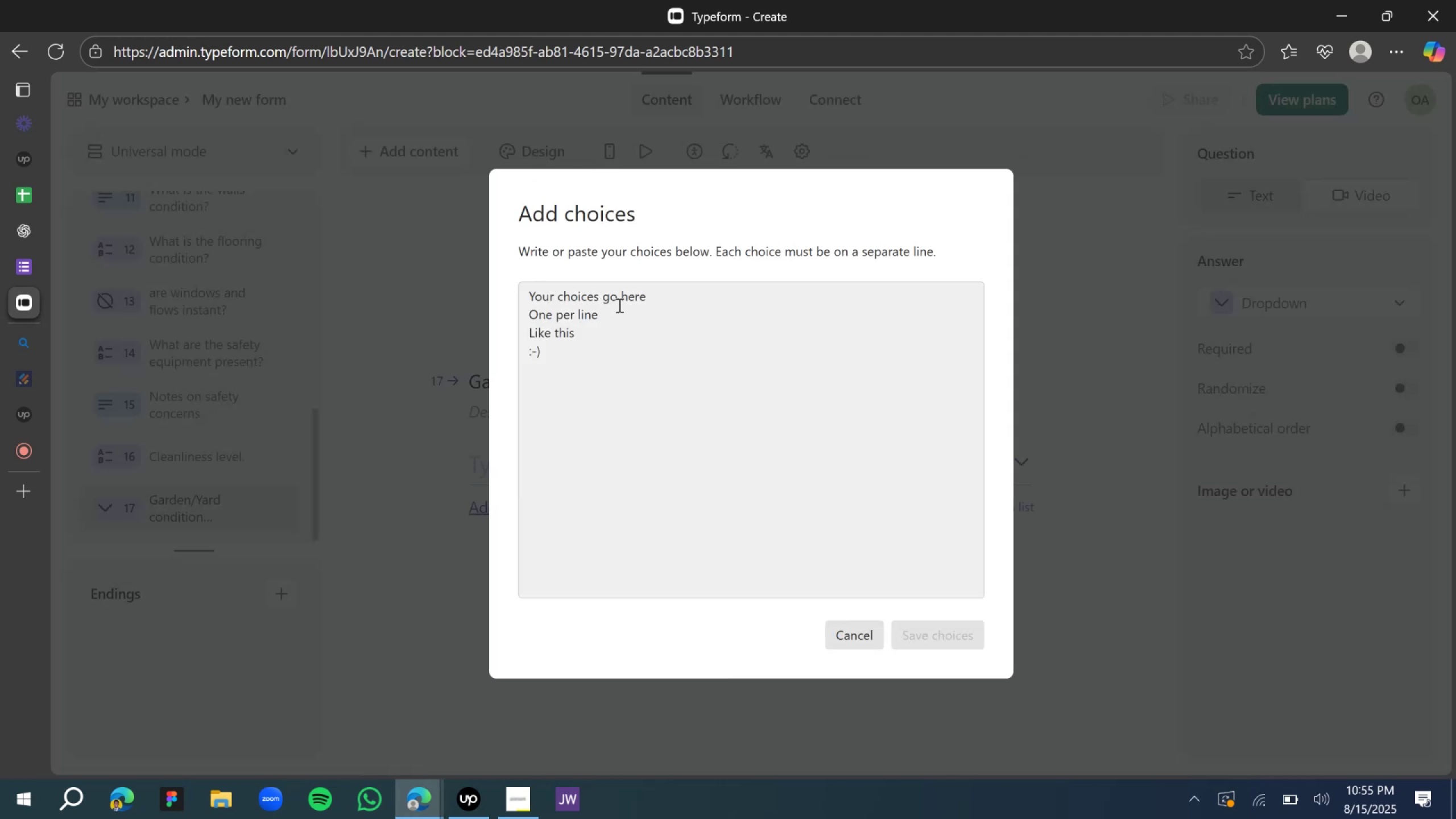 
left_click([619, 305])
 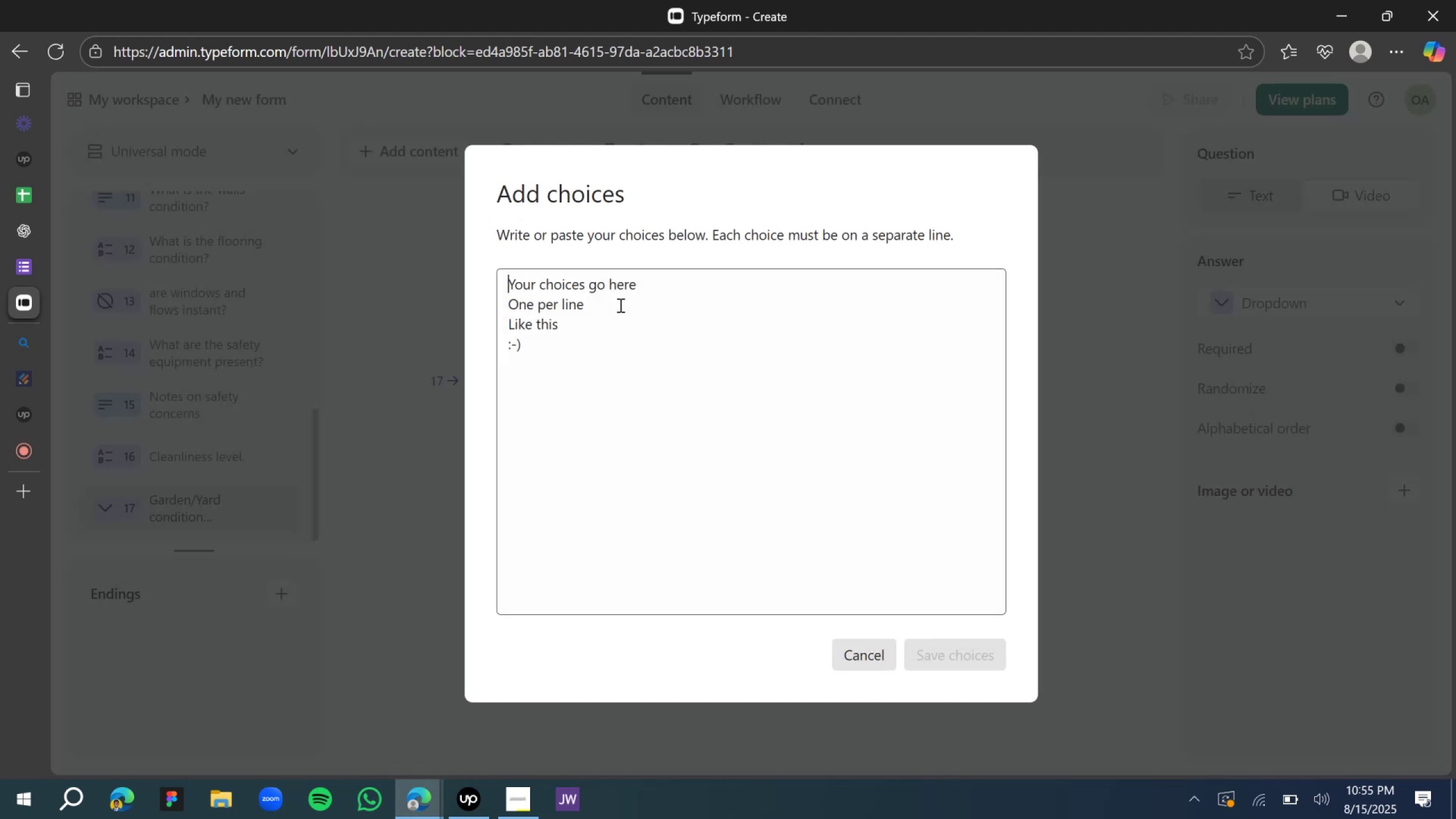 
key(Control+V)
 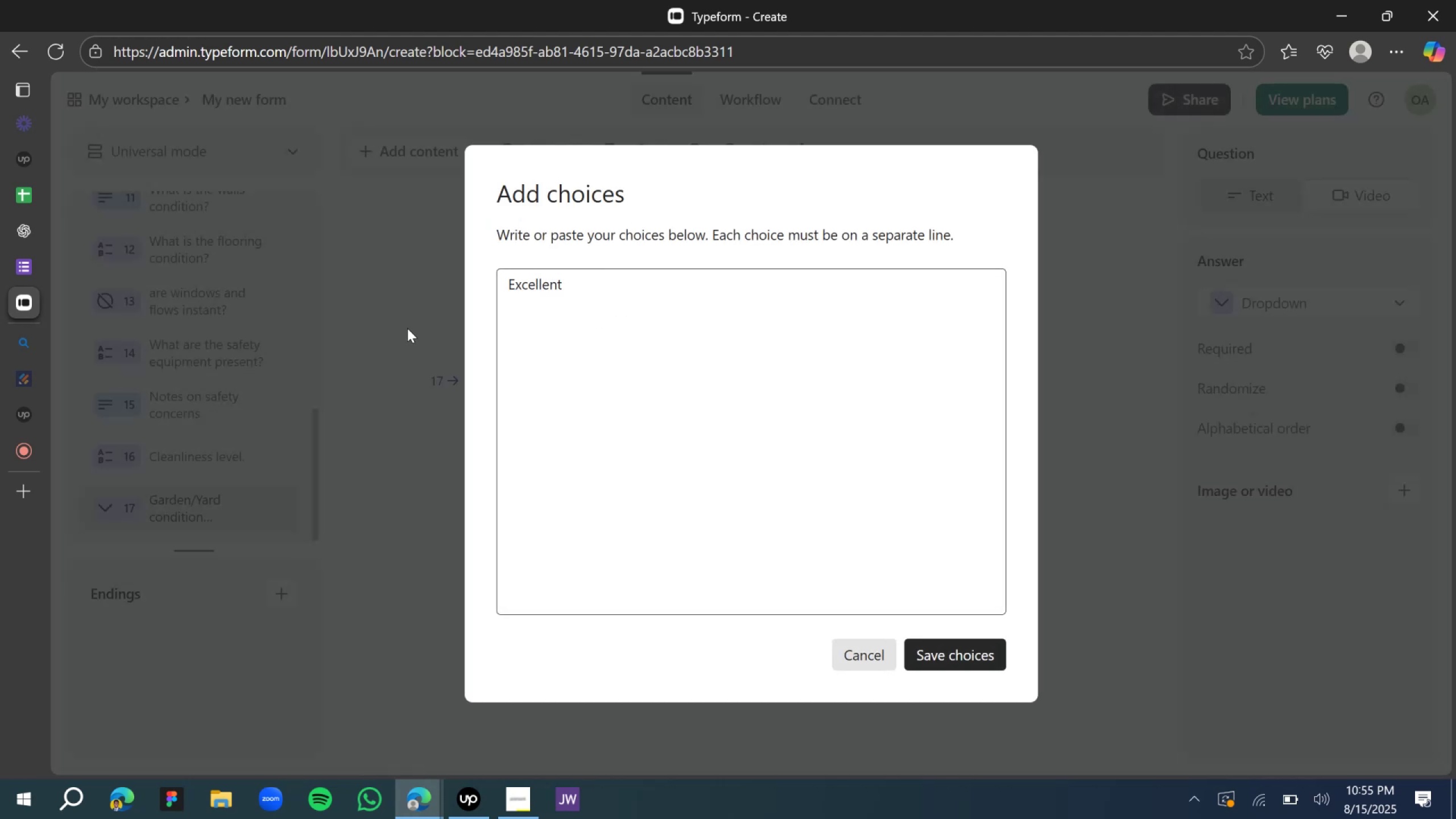 
left_click([395, 327])
 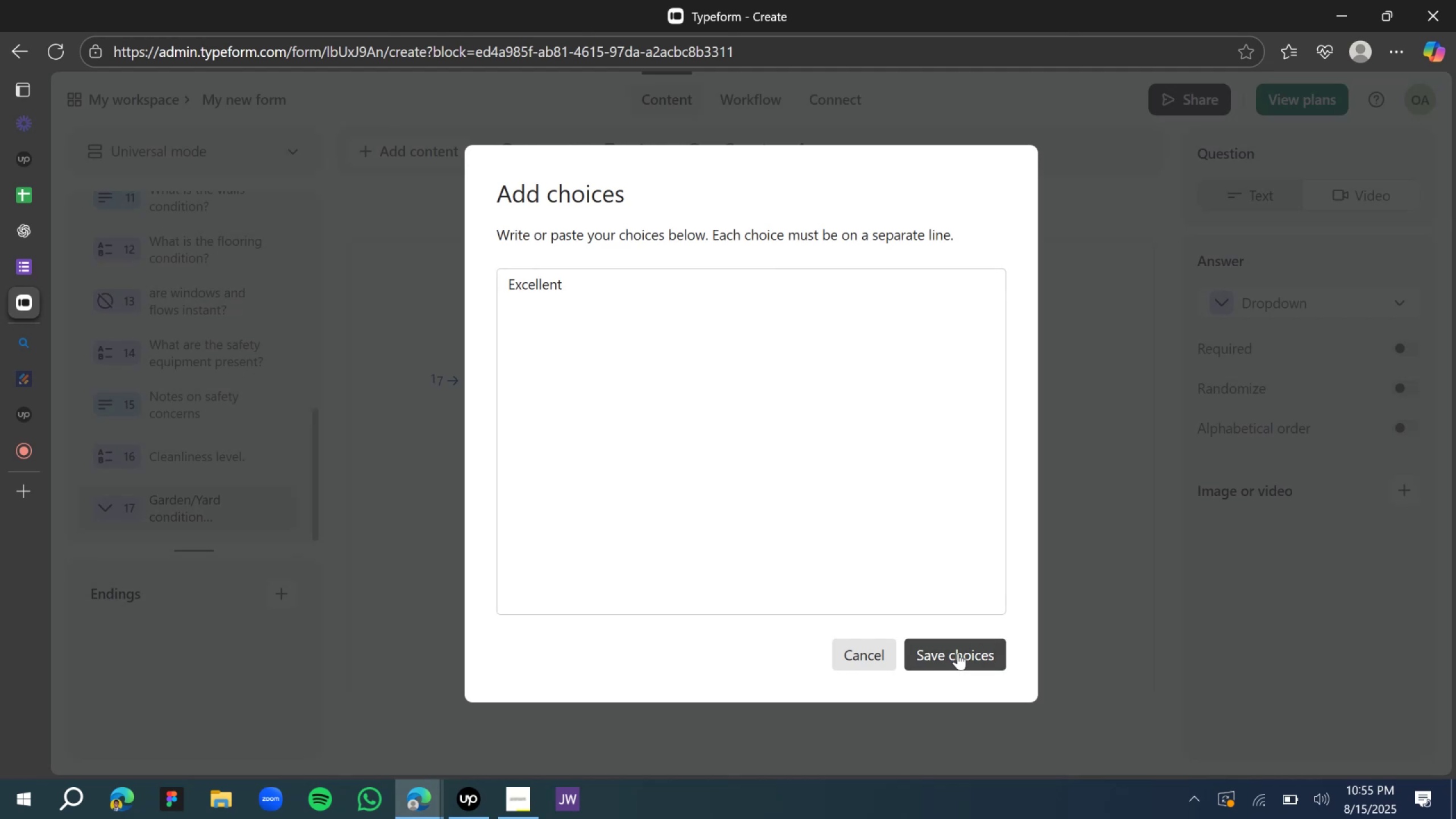 
left_click([958, 653])
 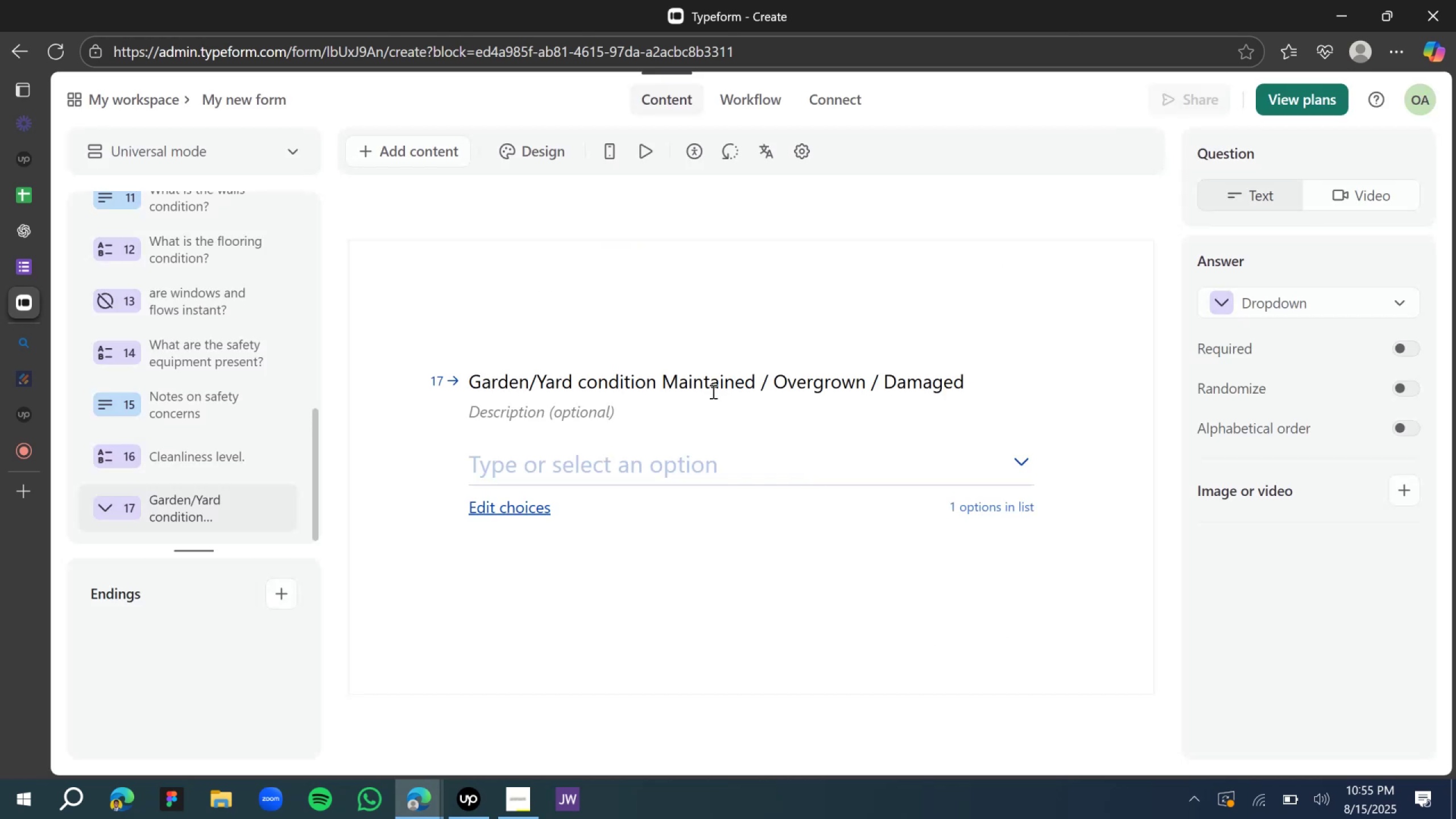 
double_click([702, 384])
 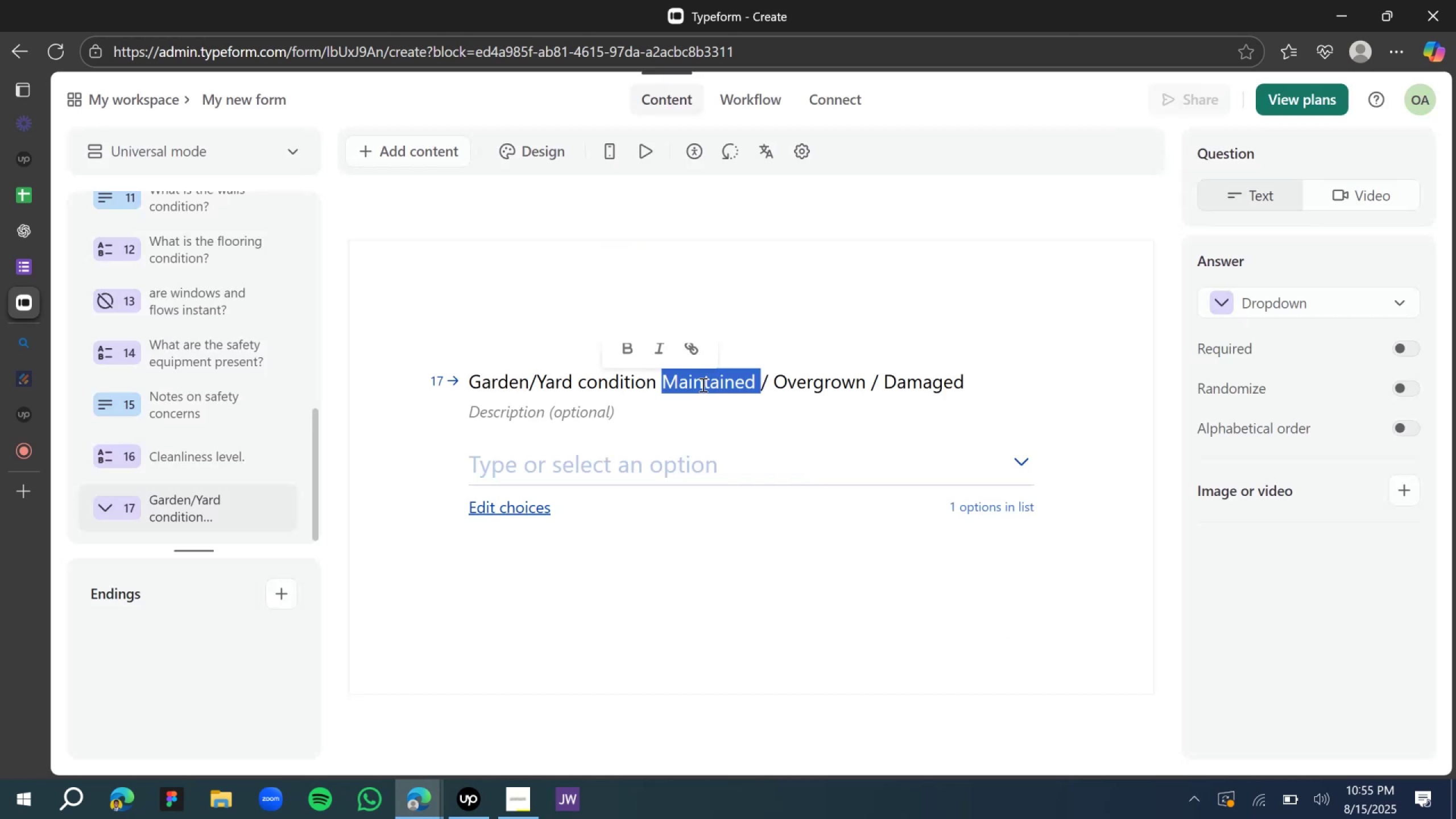 
key(Control+X)
 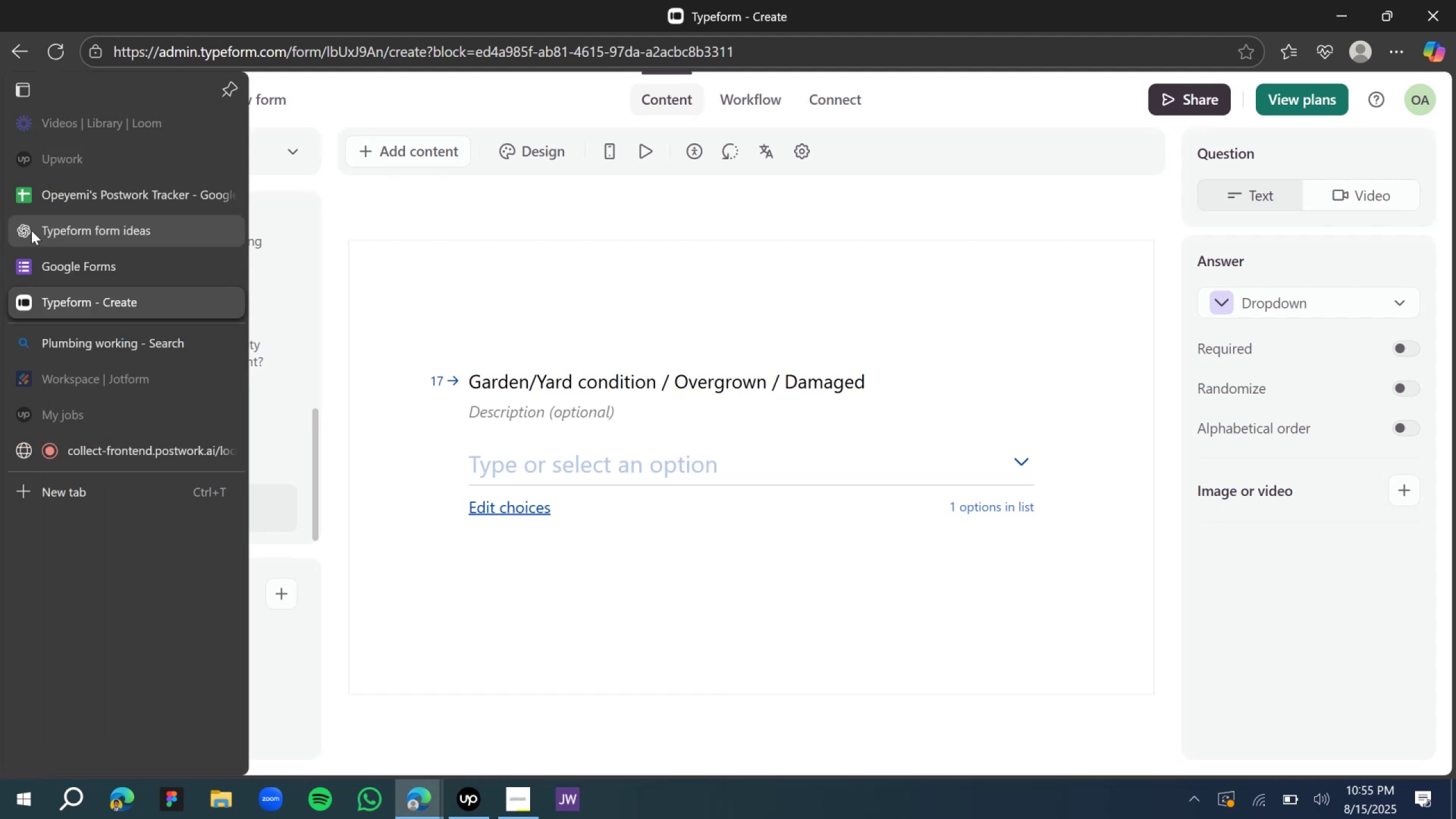 
wait(7.73)
 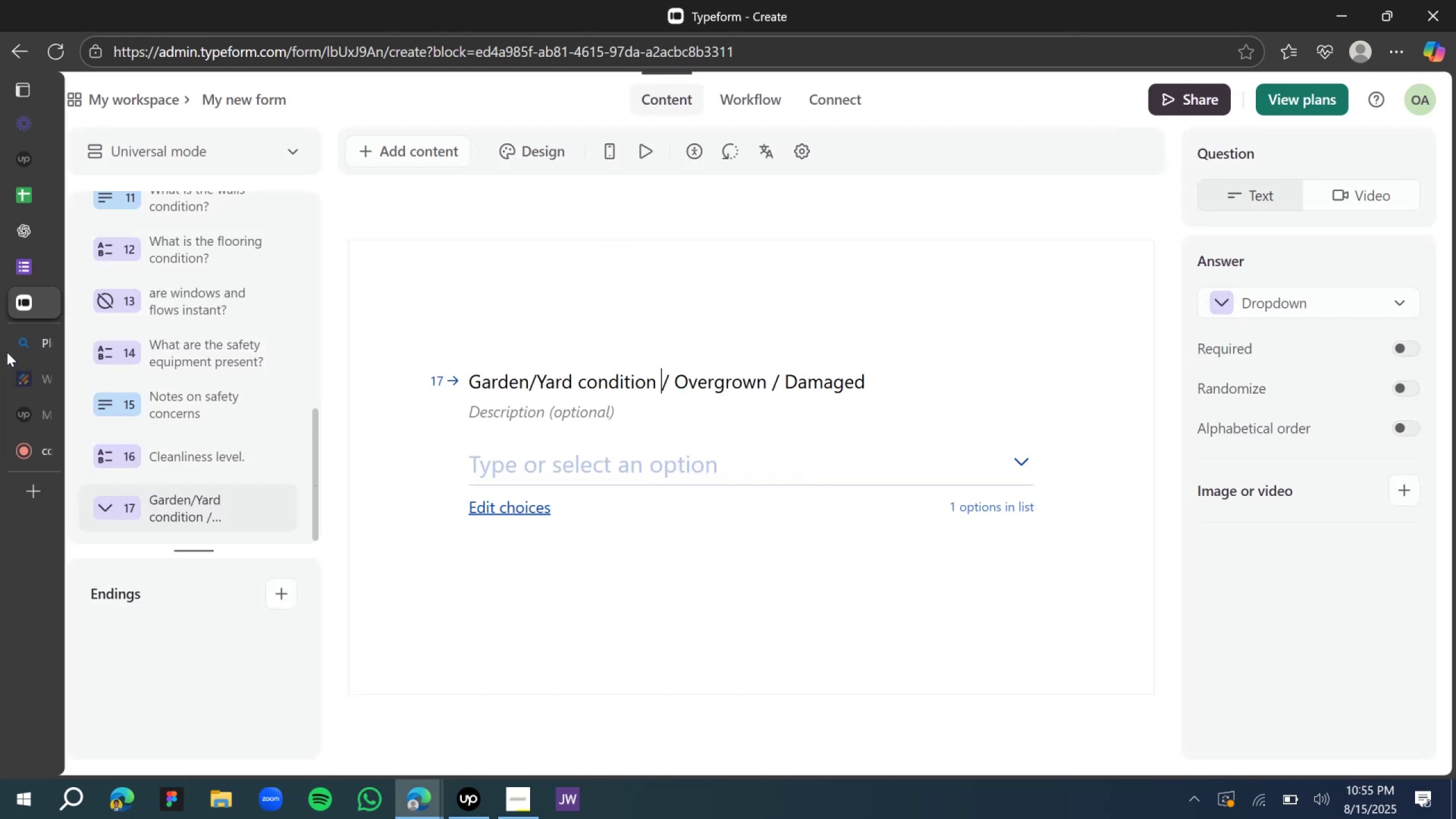 
left_click([31, 230])
 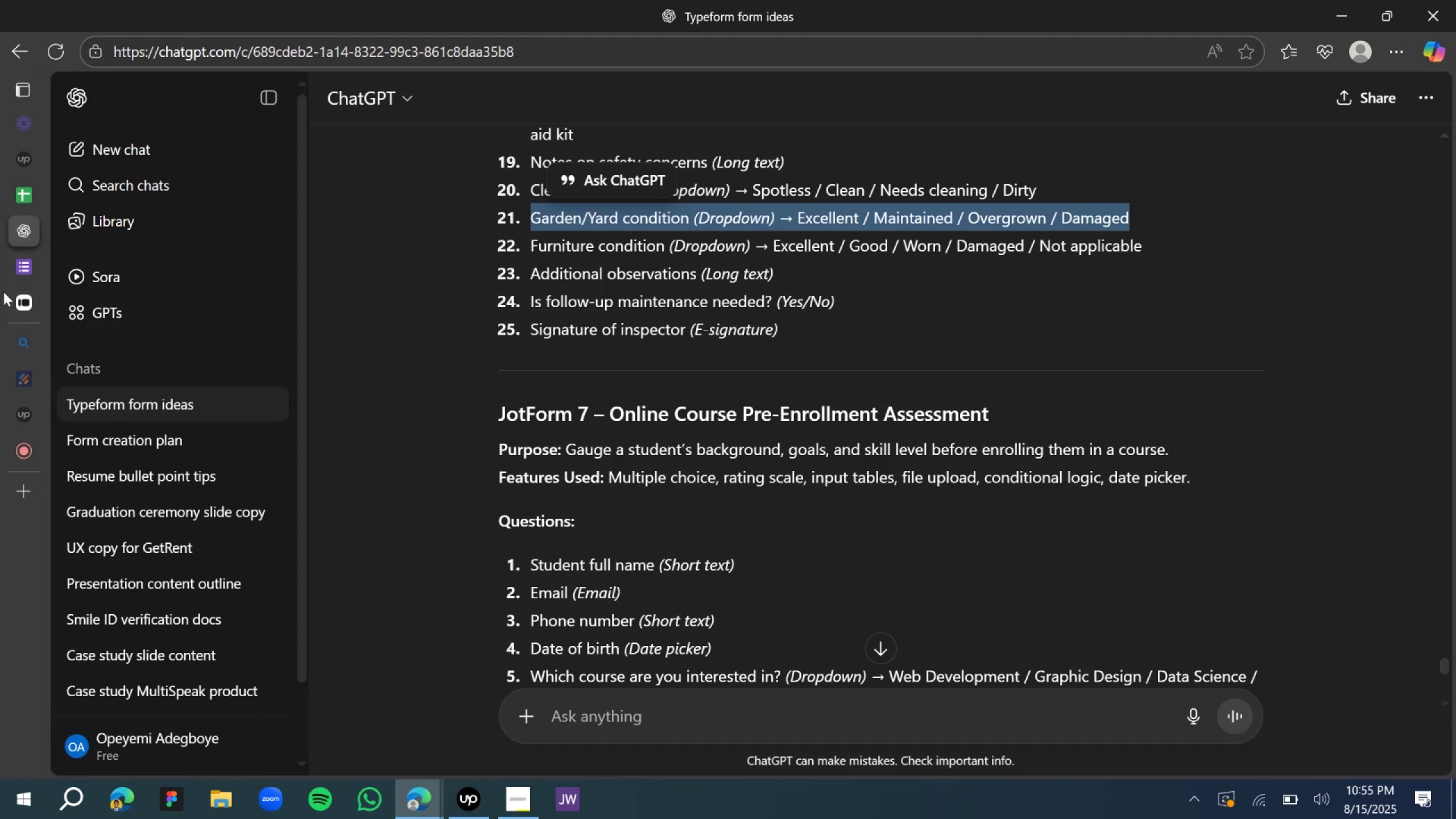 
left_click([36, 312])
 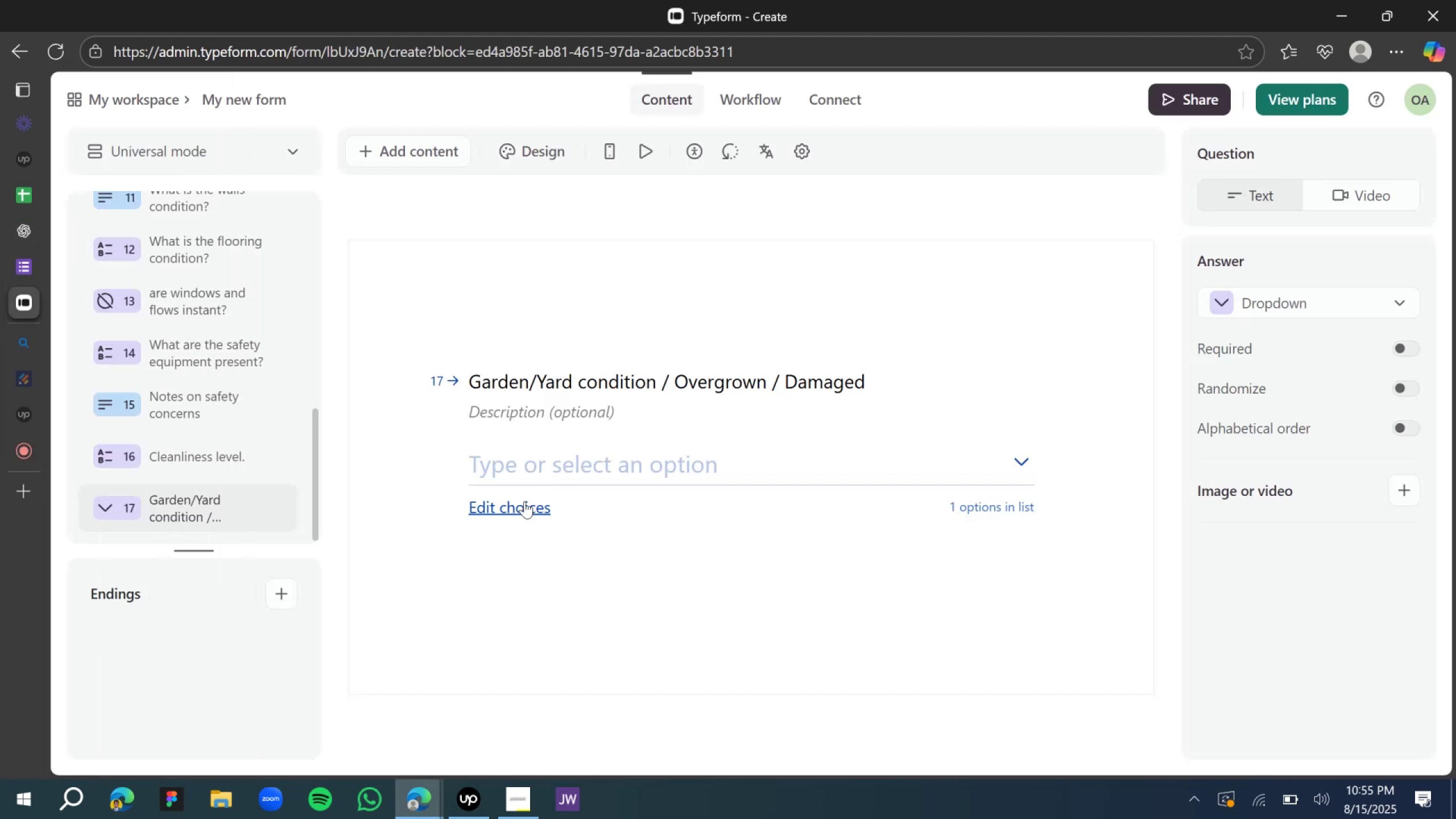 
left_click([523, 504])
 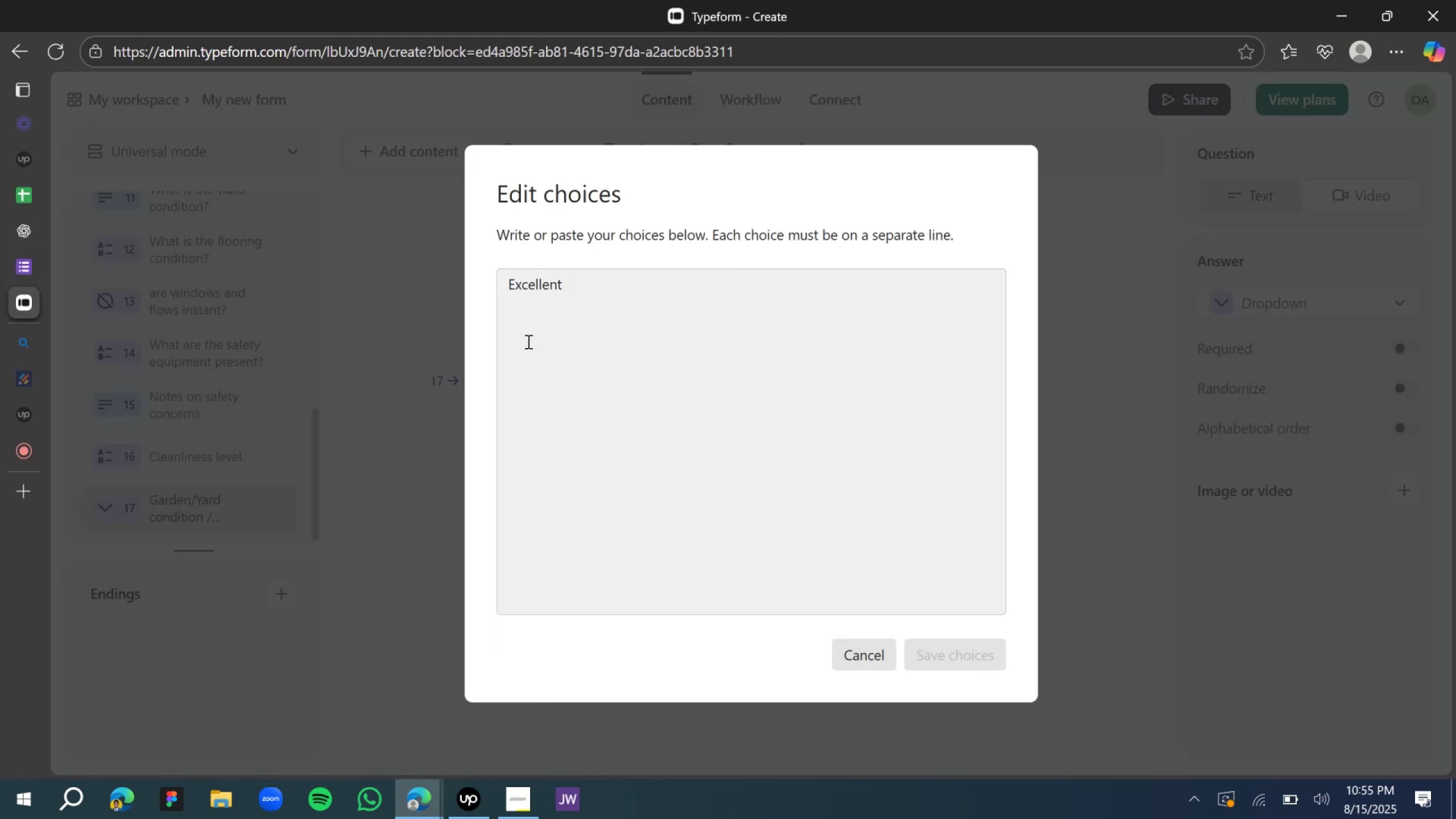 
left_click([527, 316])
 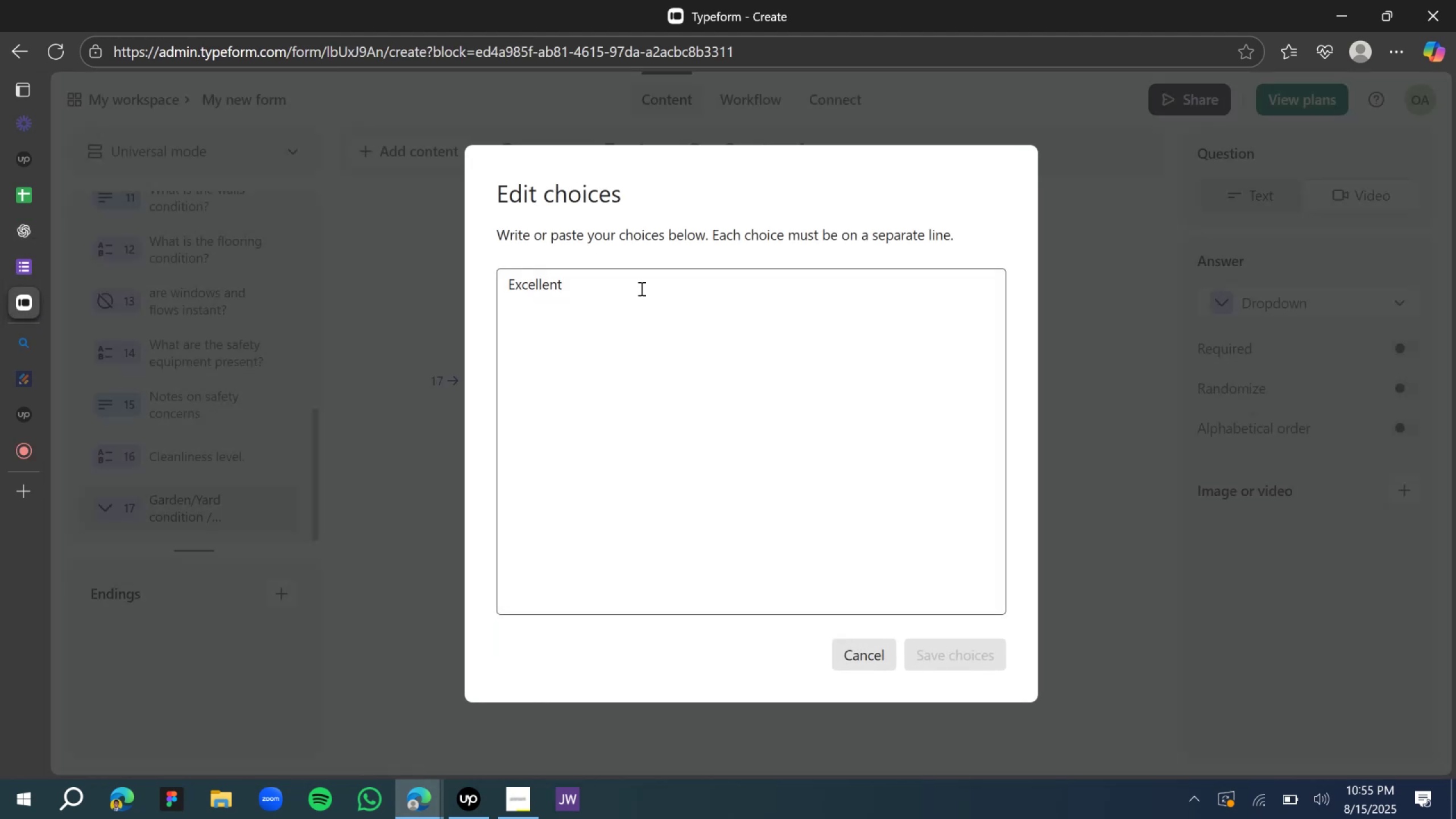 
left_click([640, 288])
 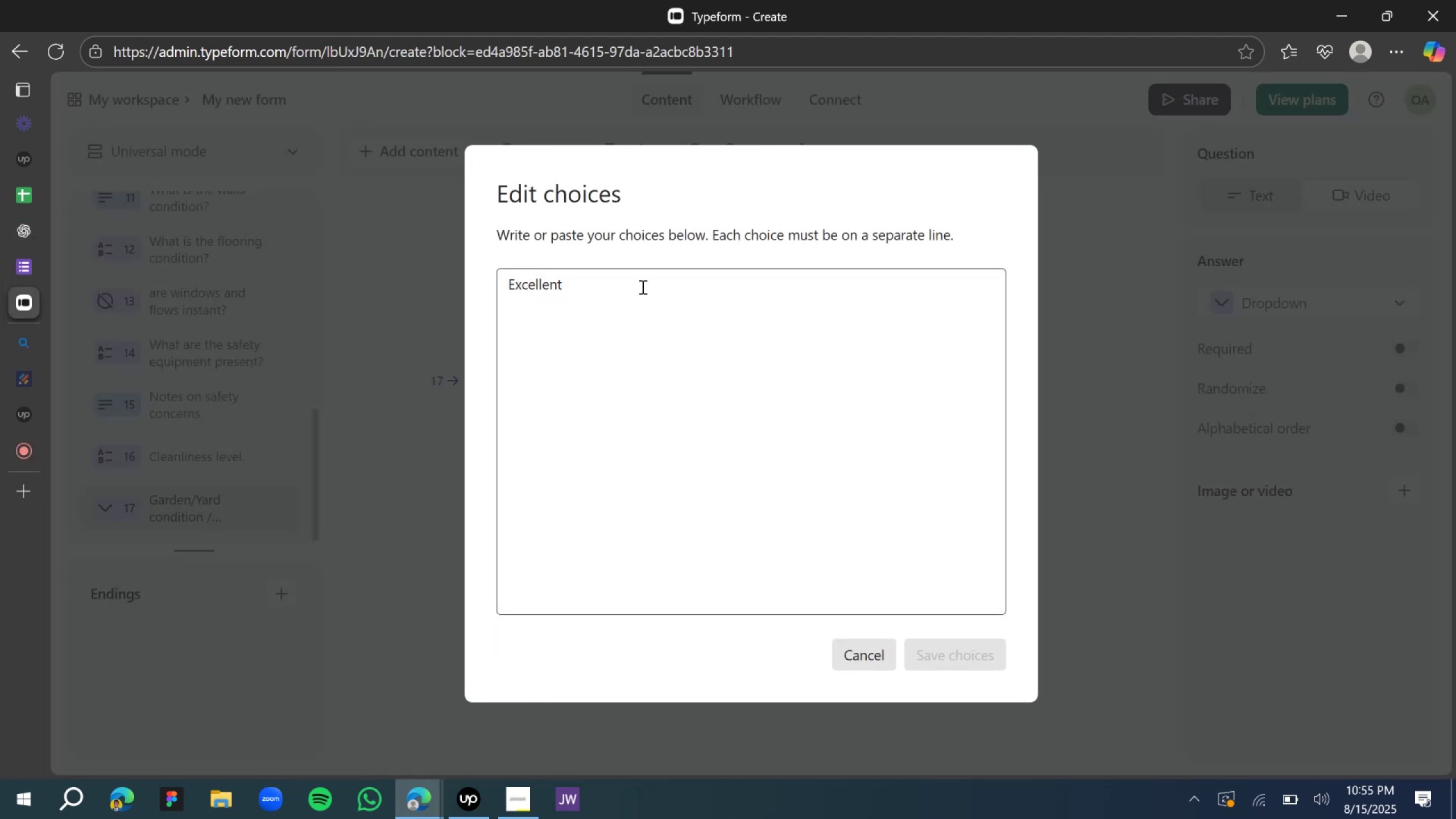 
key(Enter)
 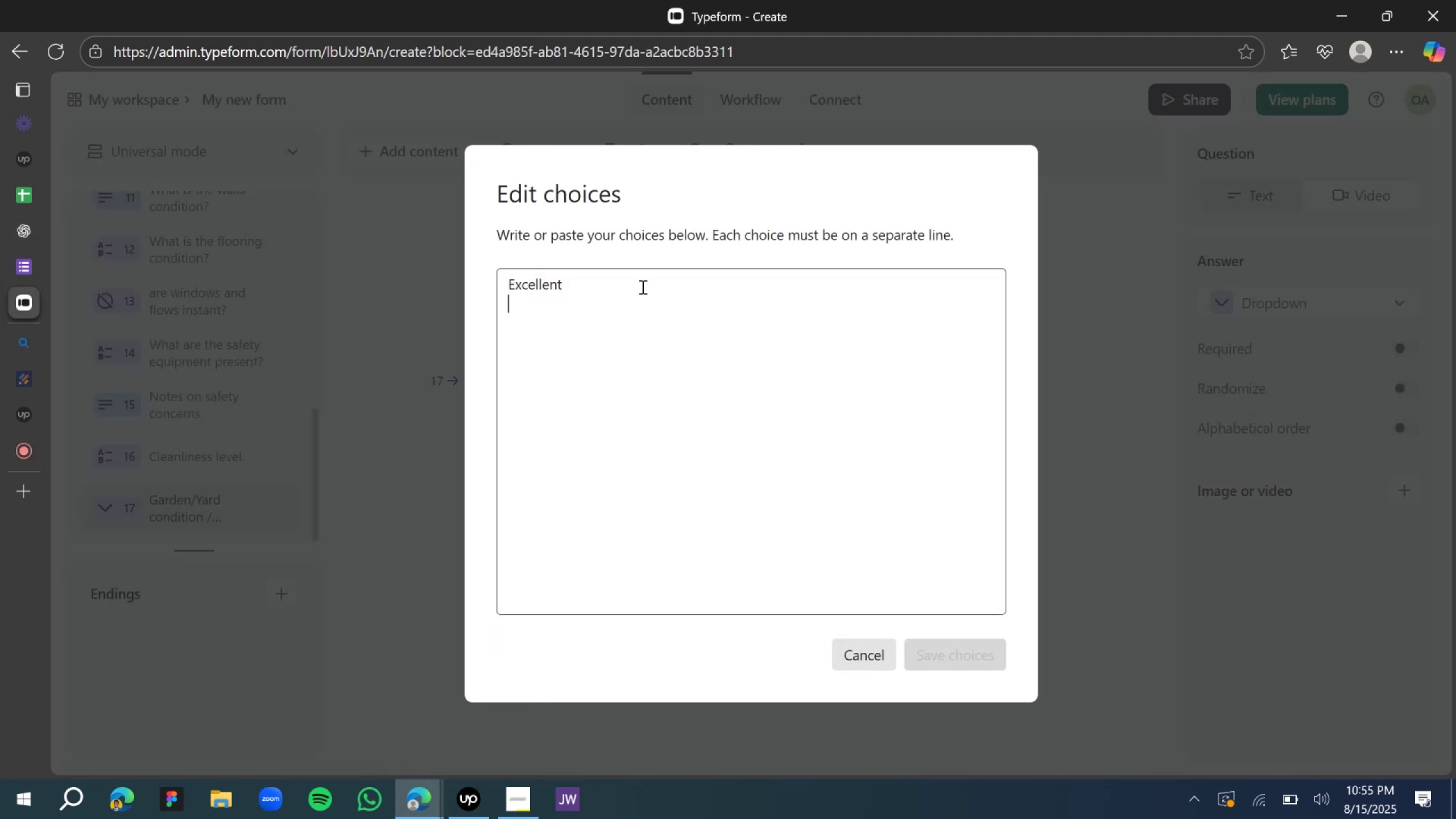 
key(Control+V)
 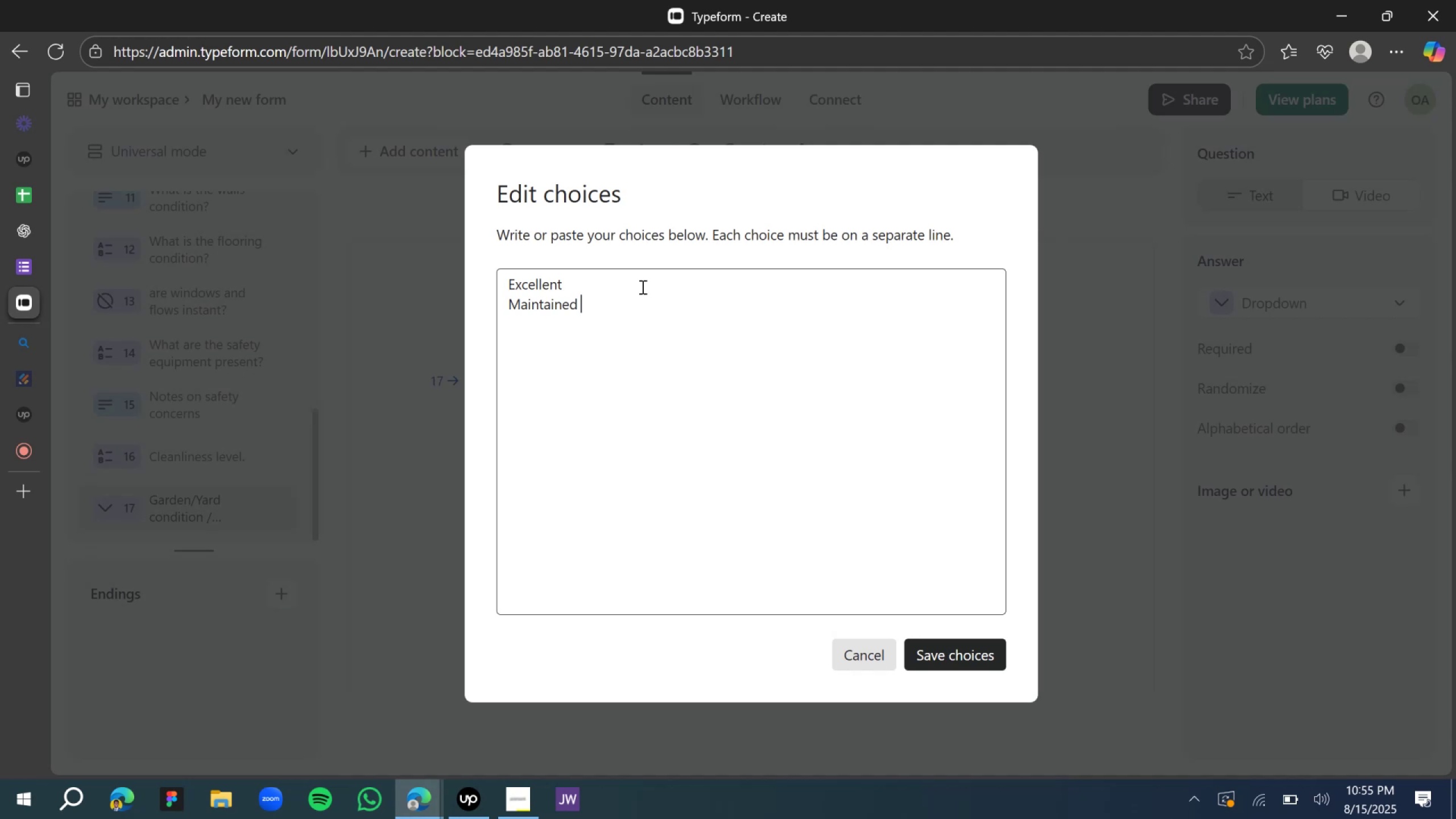 
key(Backspace)
 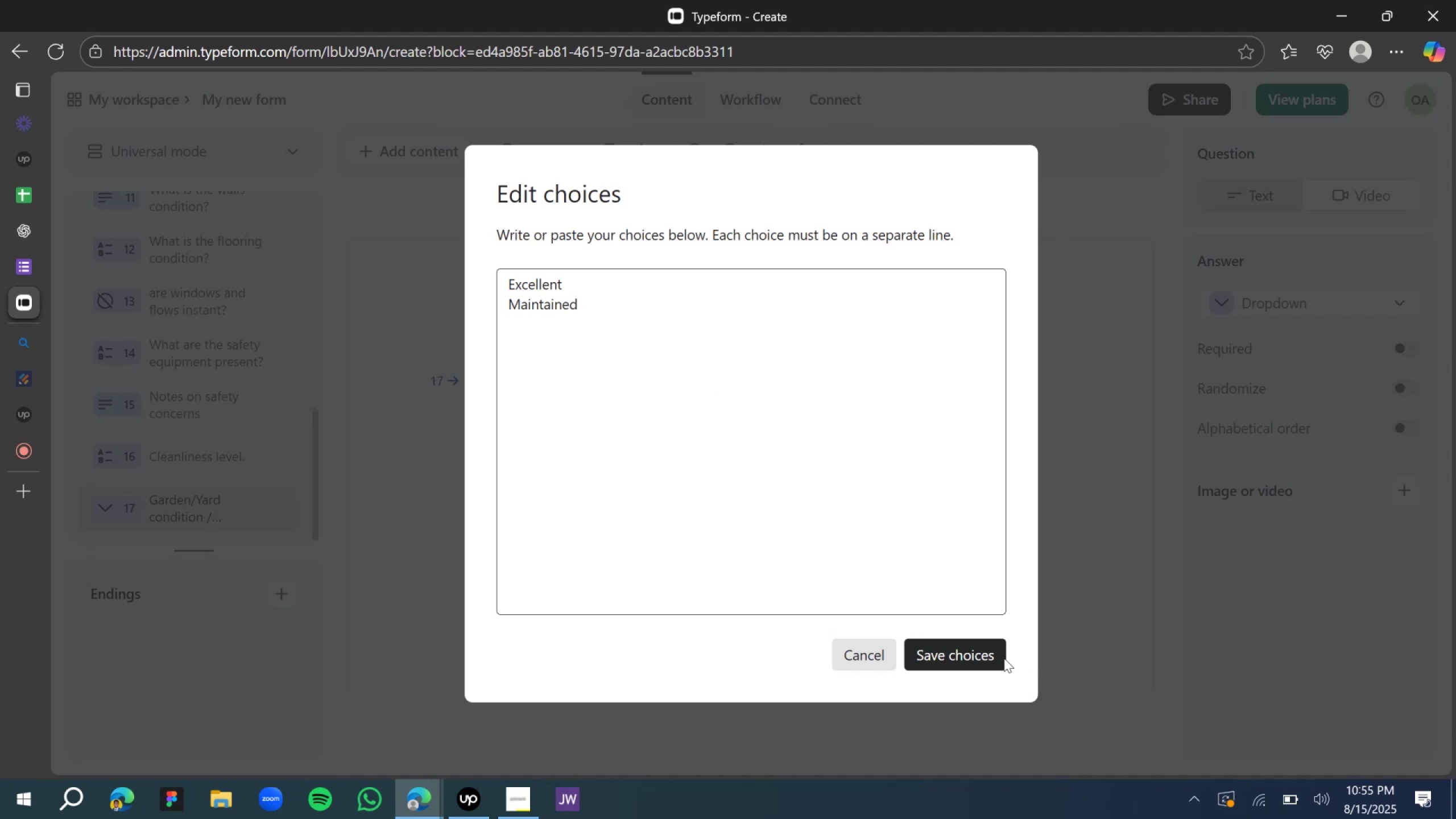 
left_click([982, 653])
 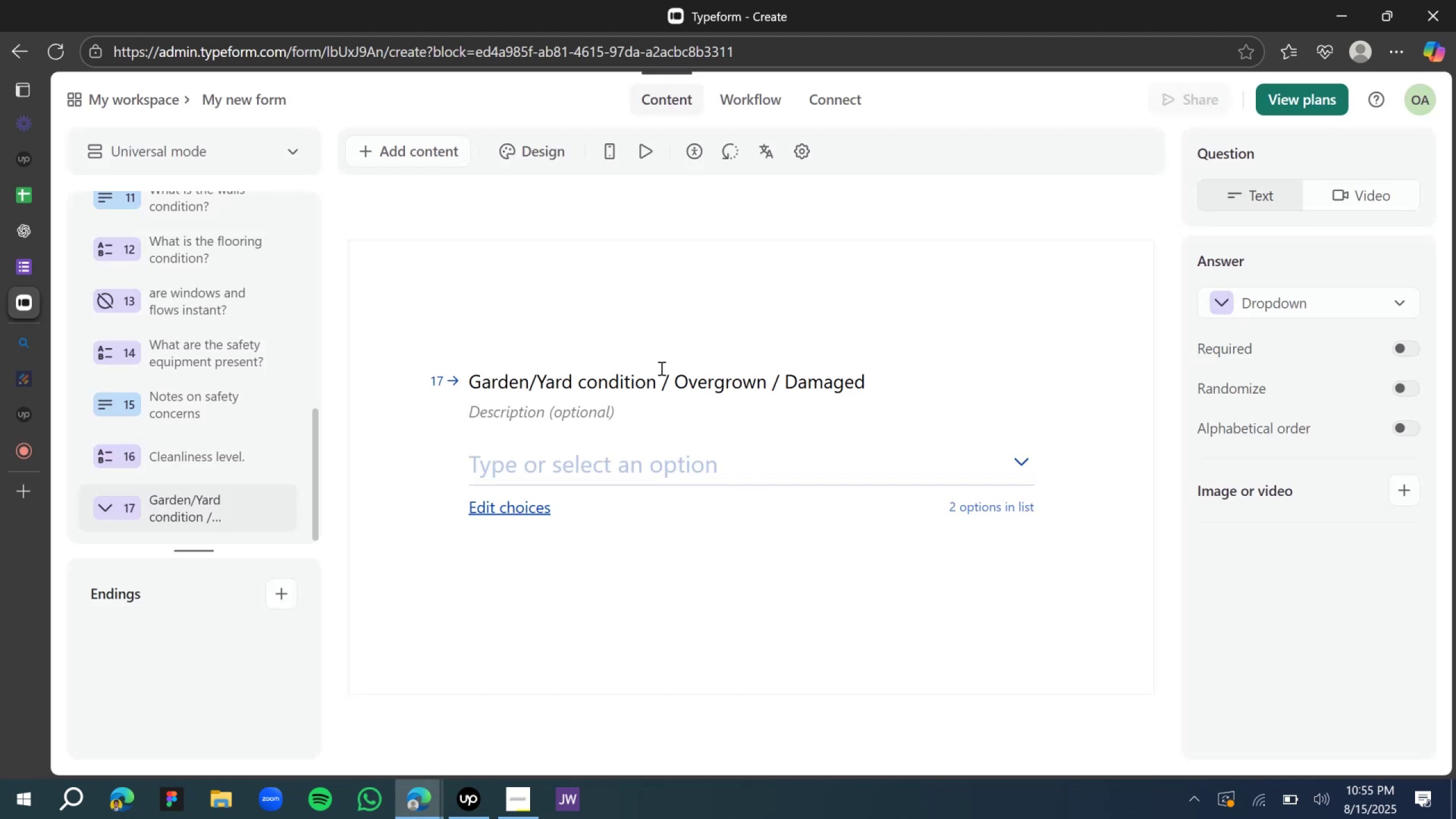 
double_click([722, 383])
 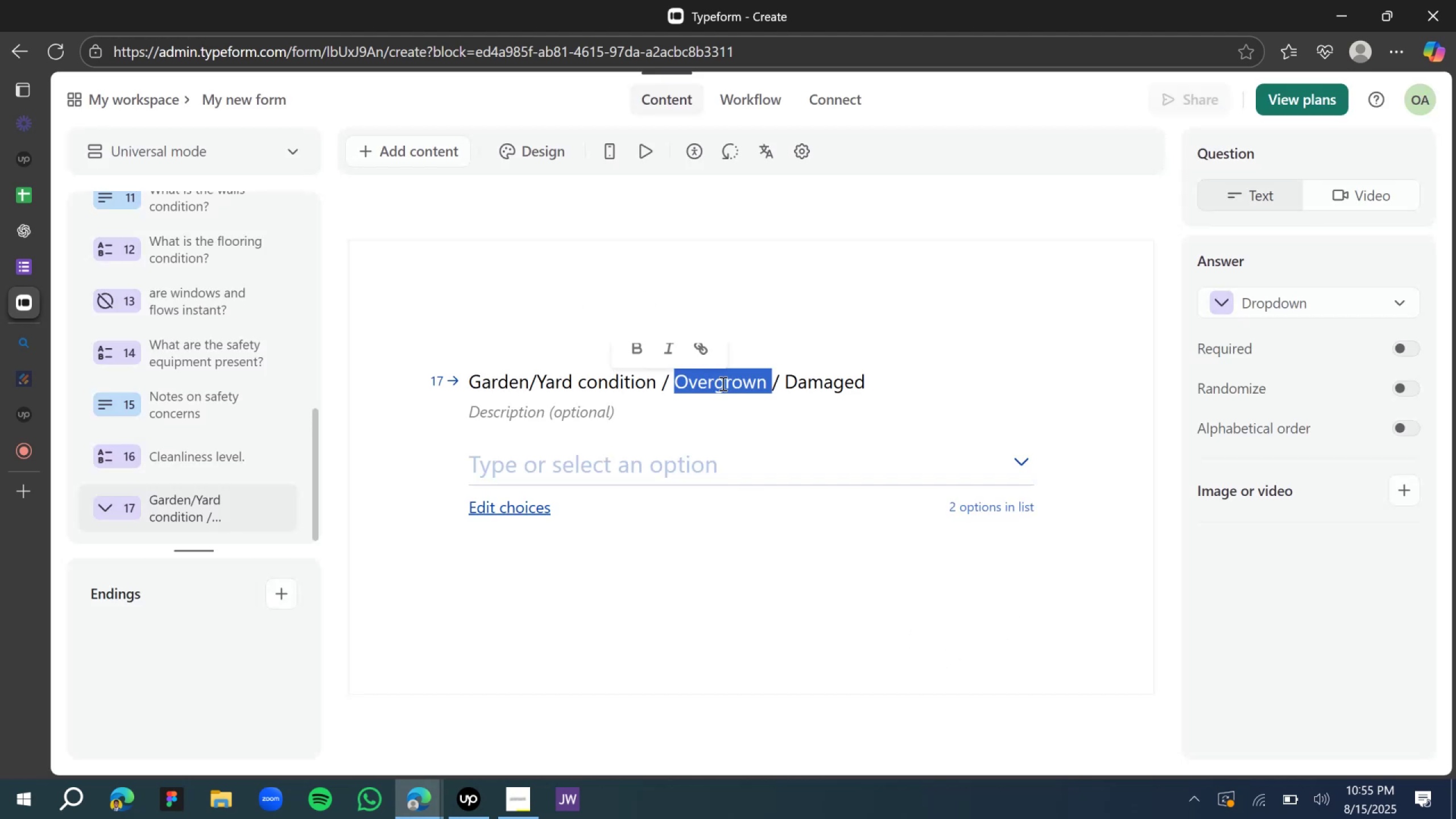 
key(Control+X)
 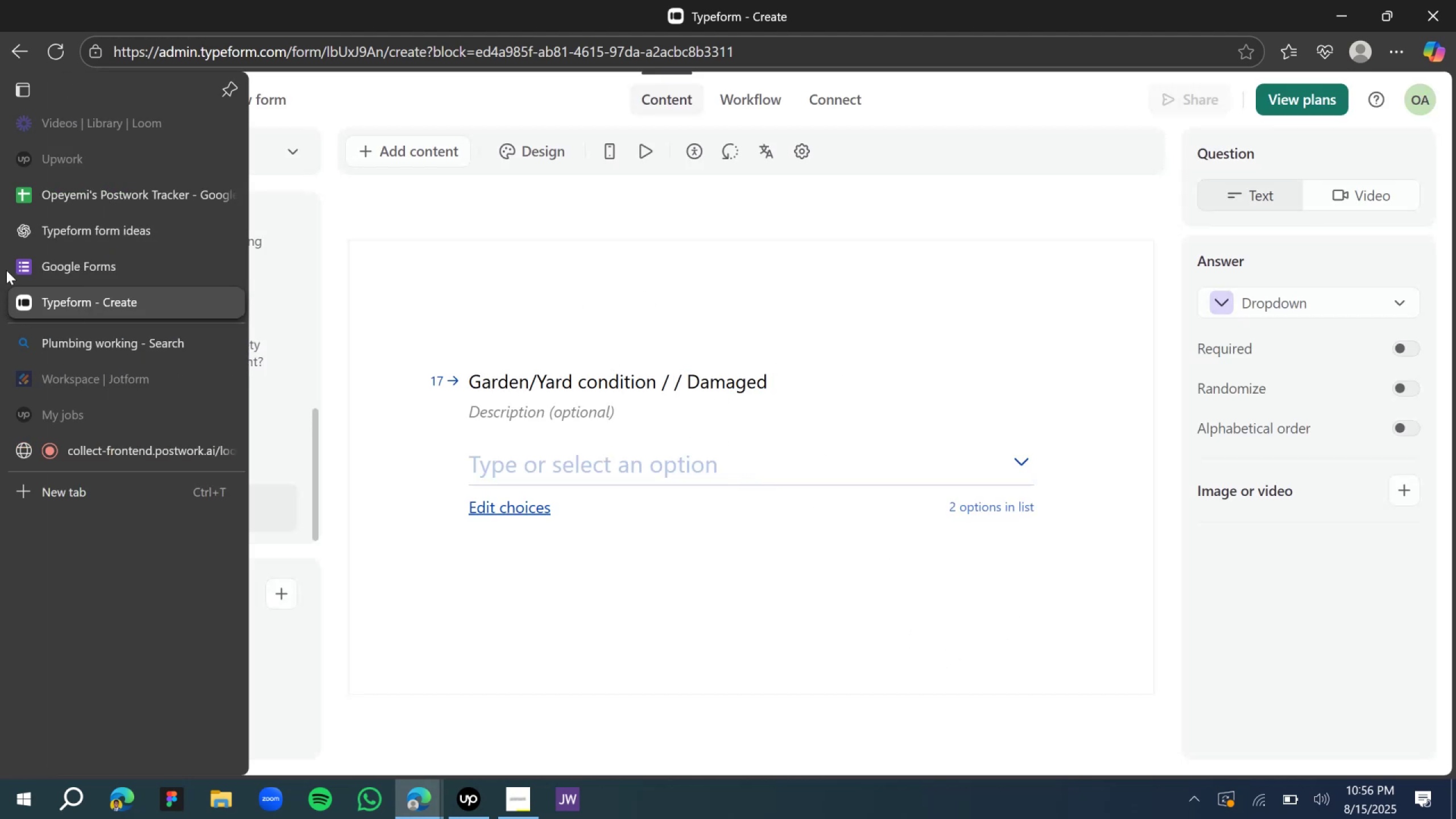 
left_click([70, 224])
 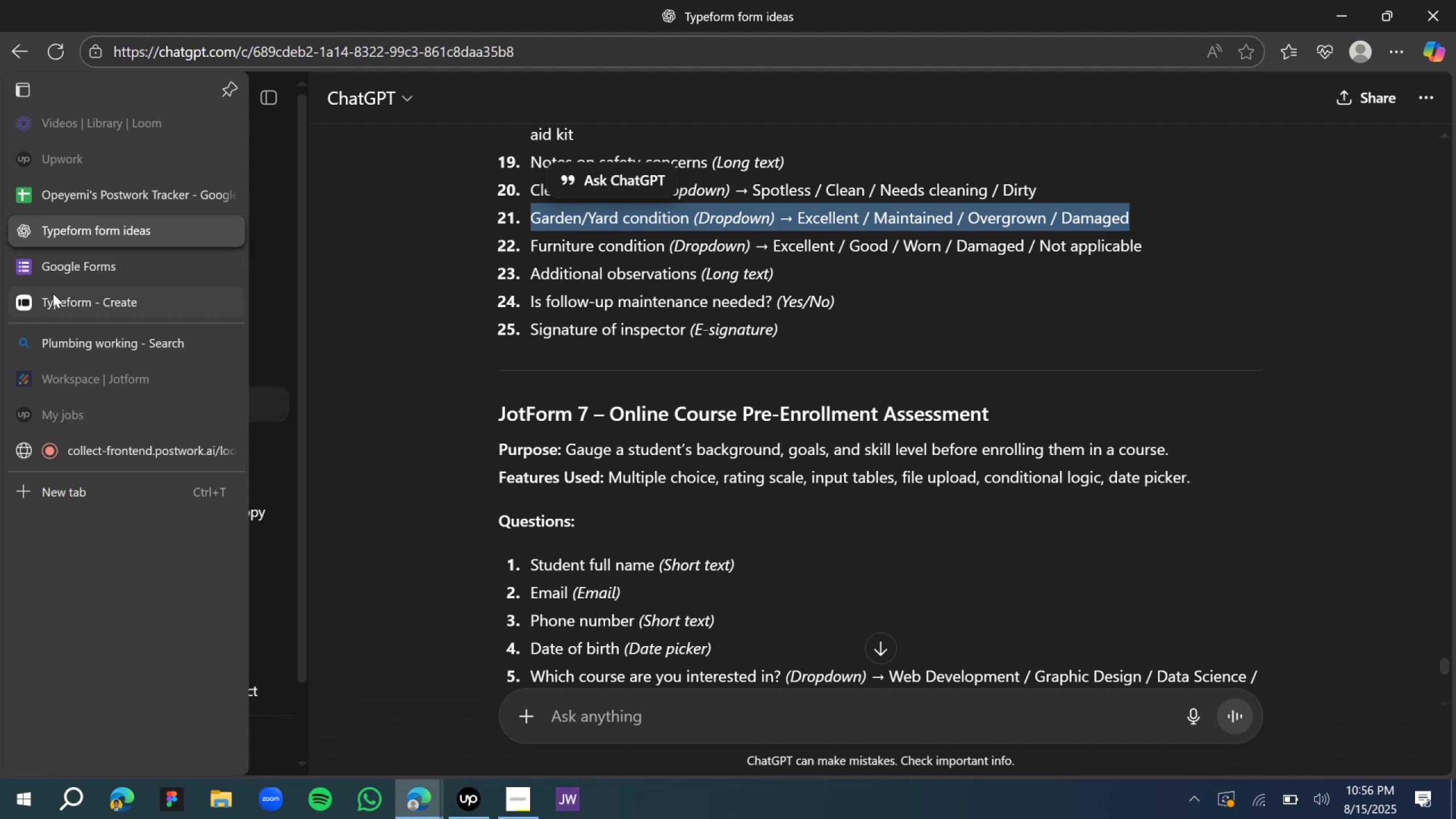 
left_click([53, 299])
 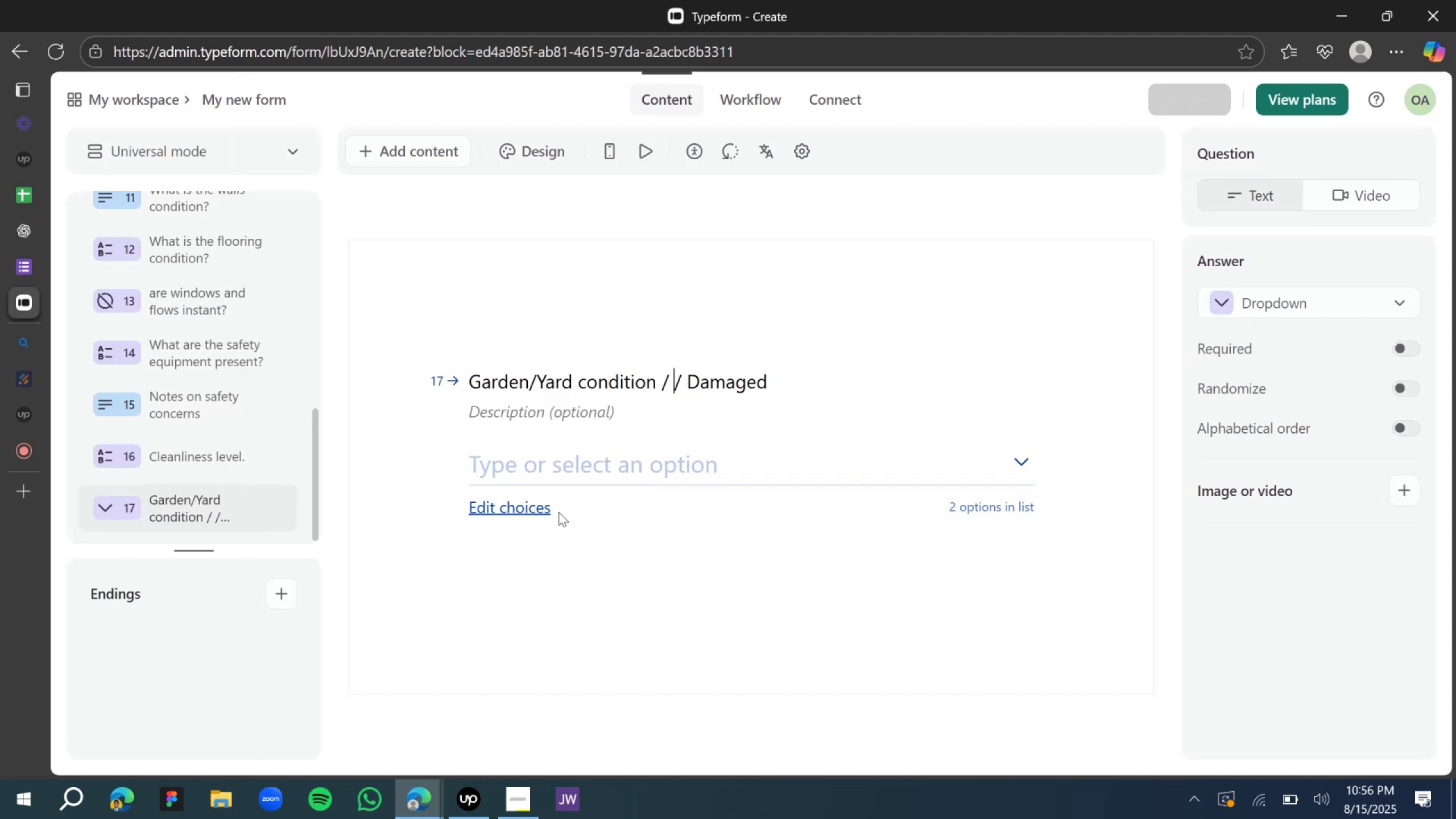 
left_click([531, 511])
 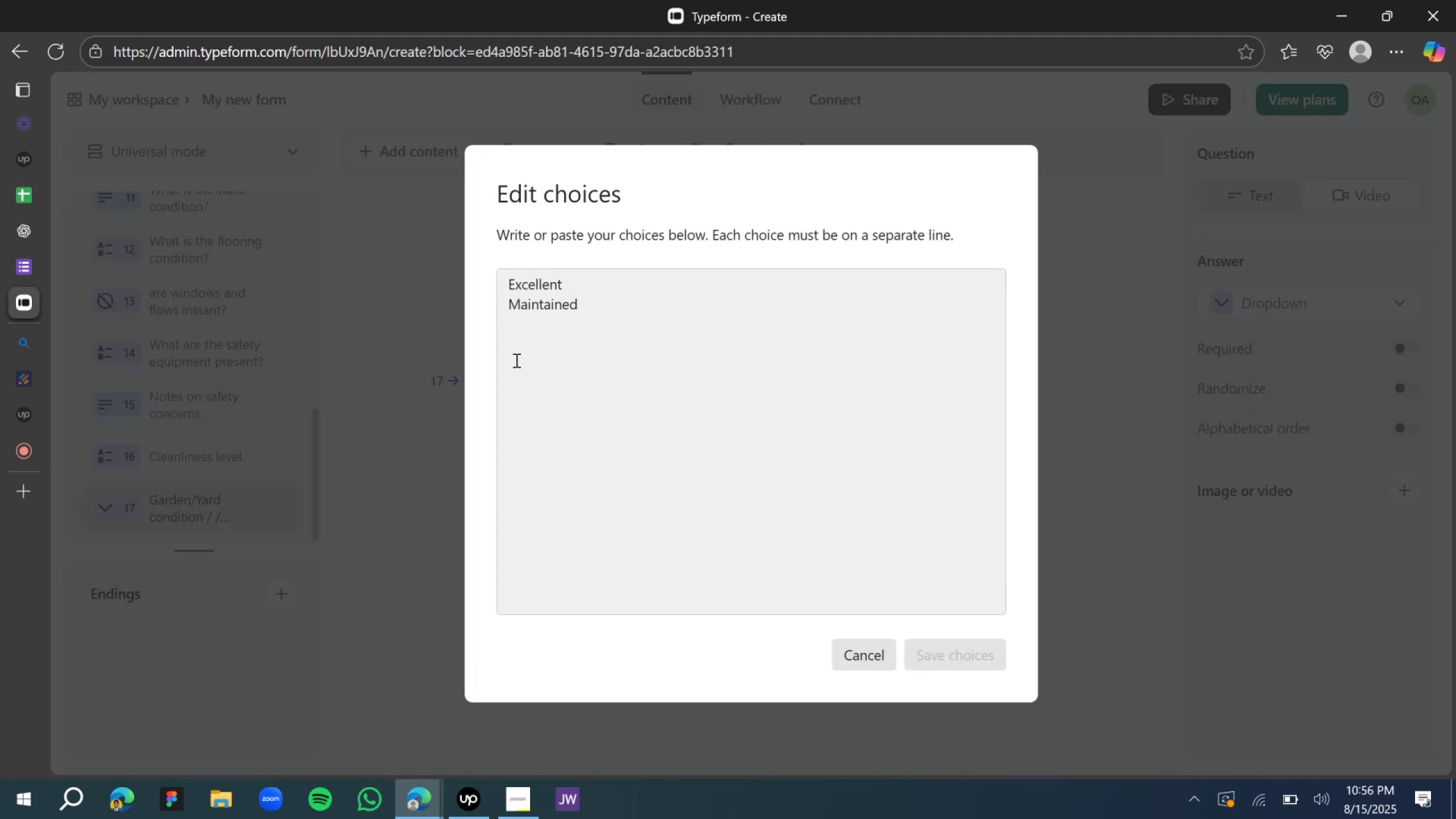 
left_click([517, 348])
 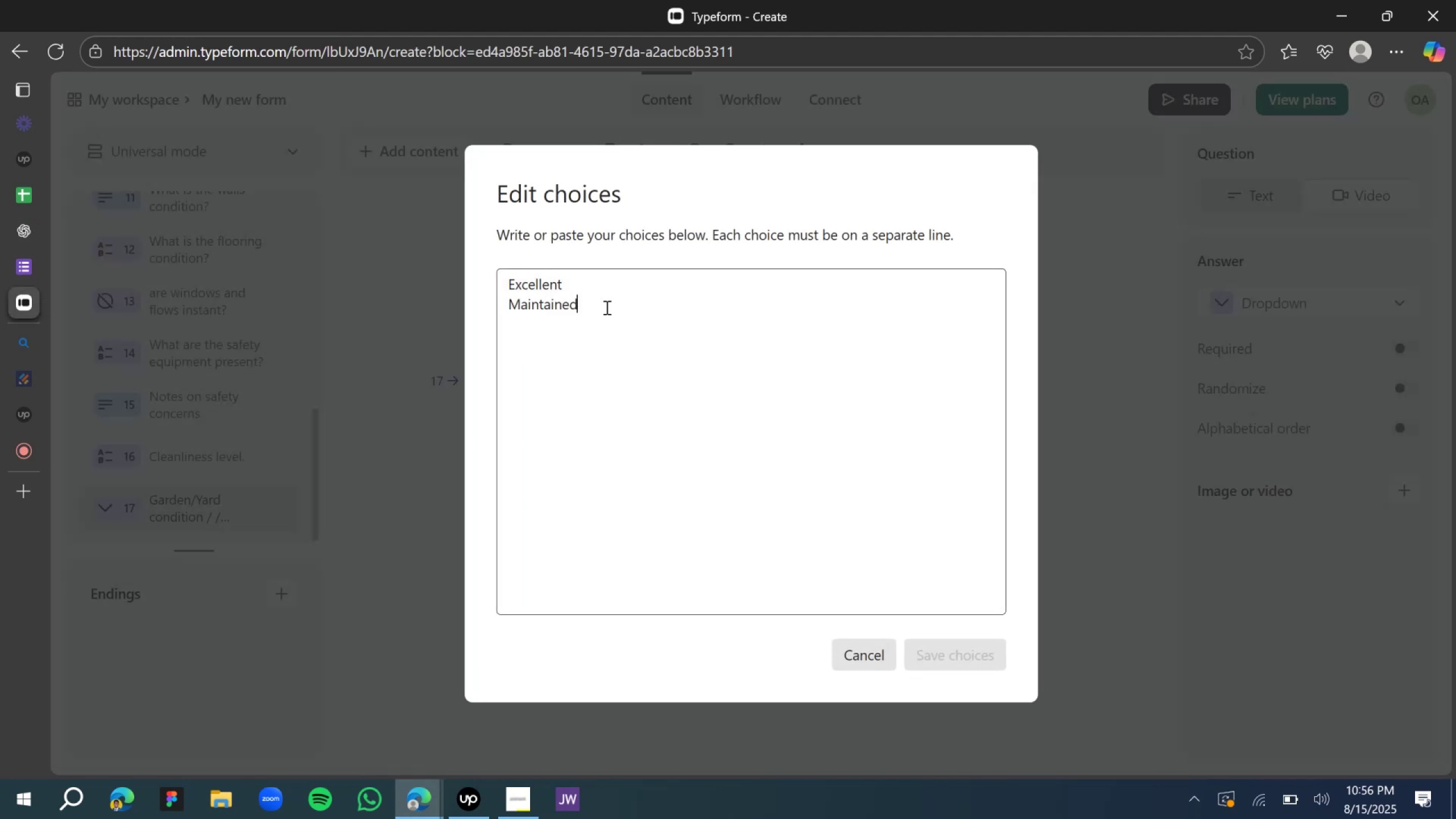 
key(Enter)
 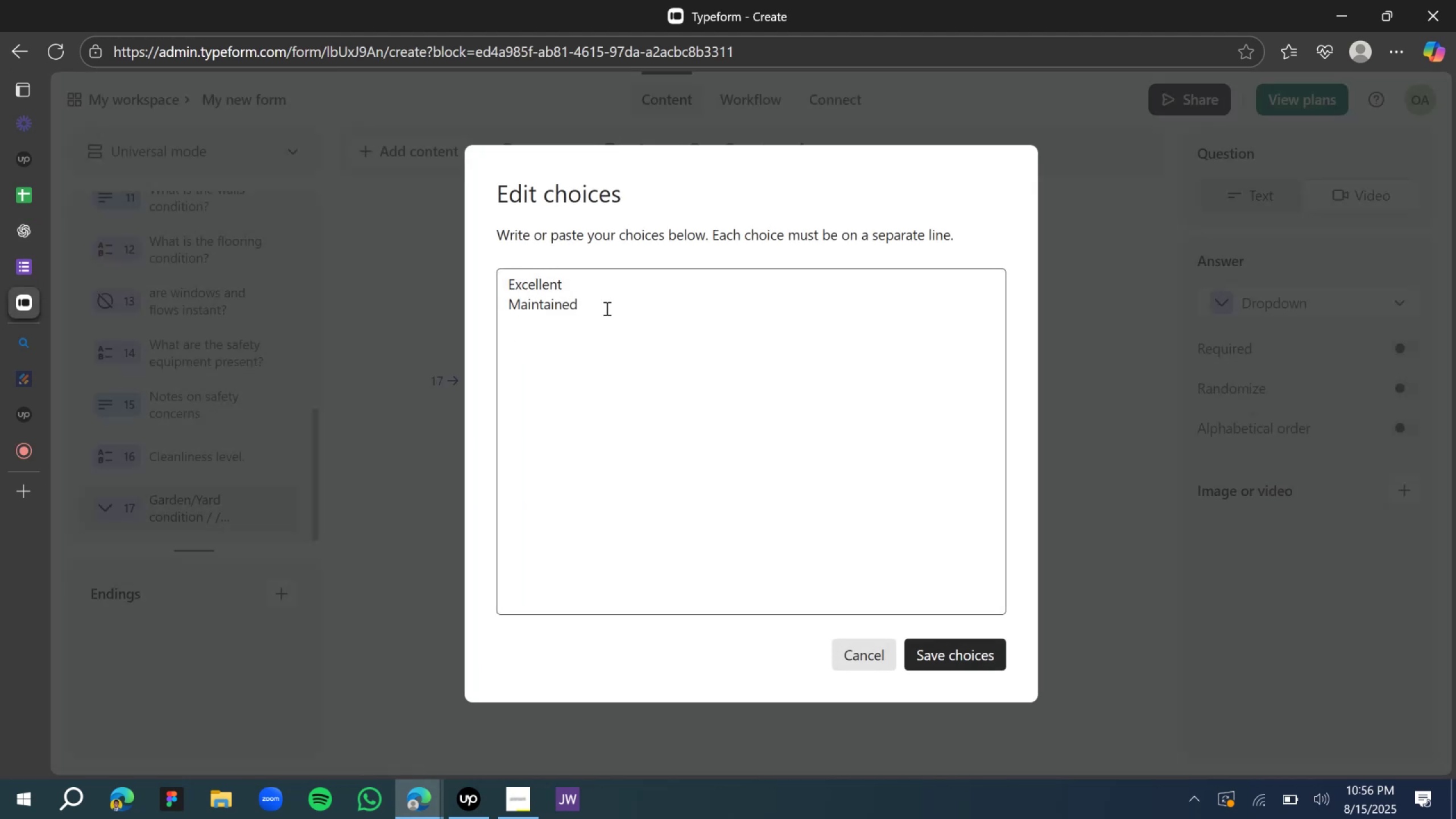 
key(Control+V)
 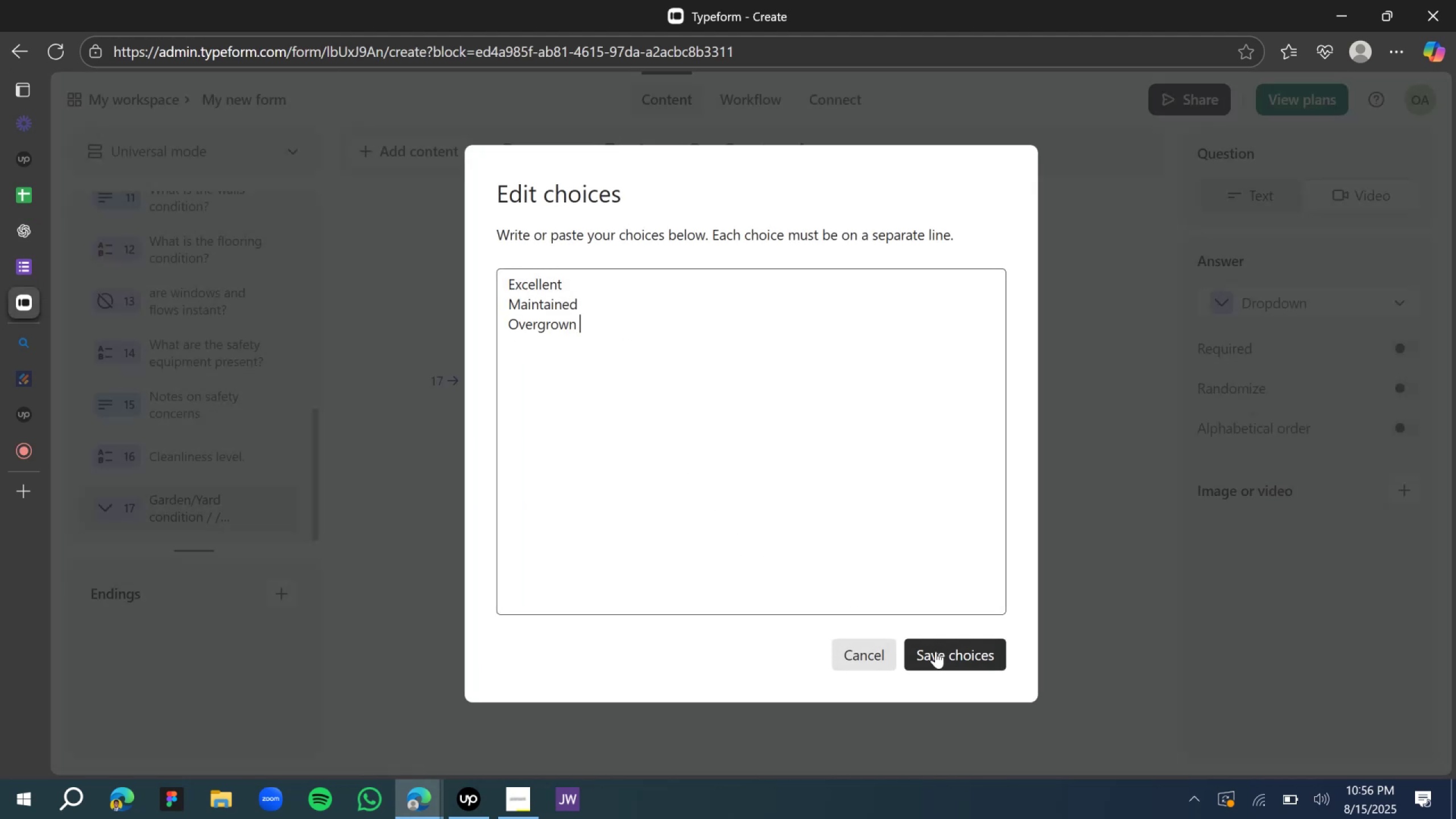 
left_click([940, 664])
 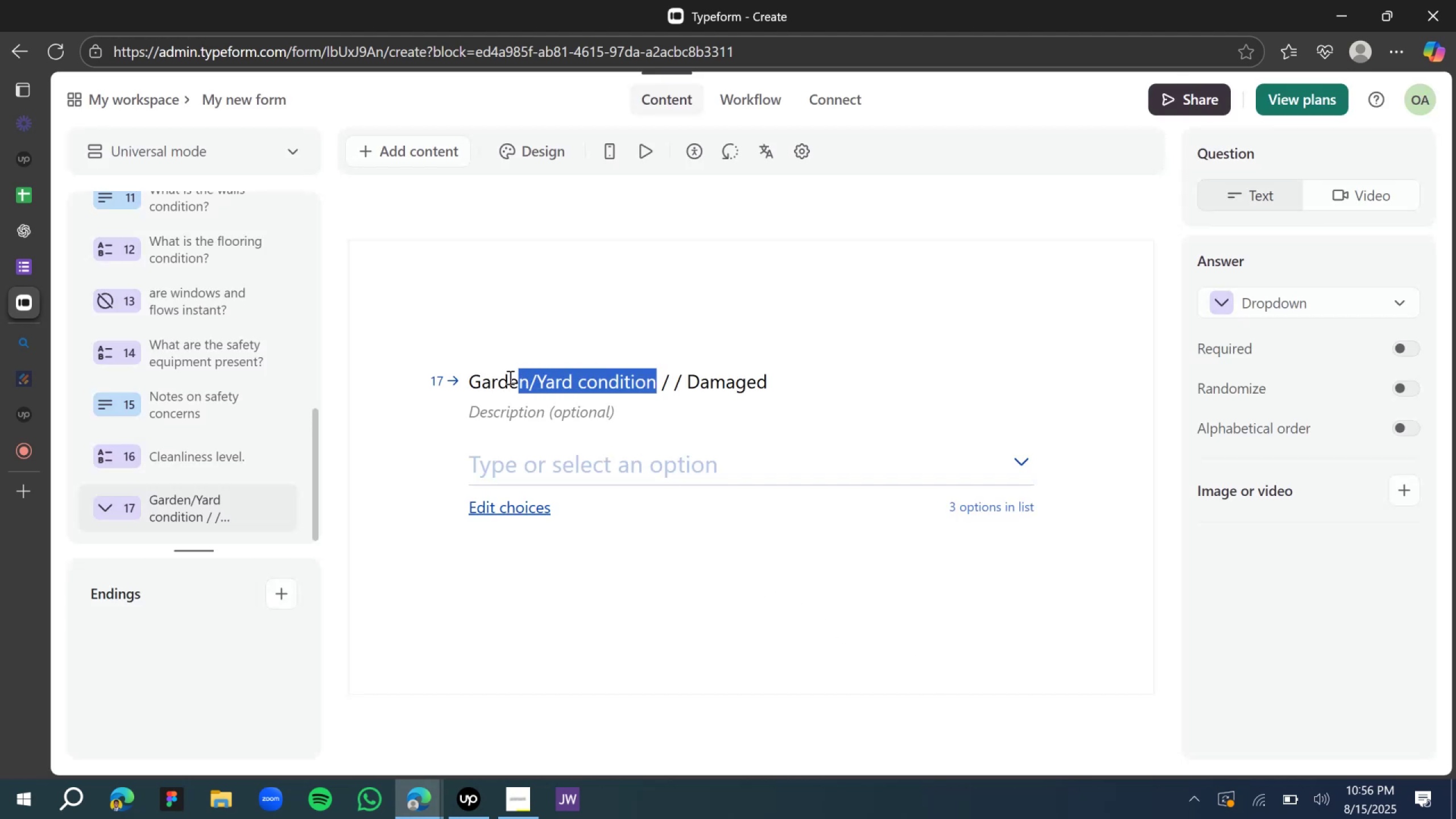 
wait(7.86)
 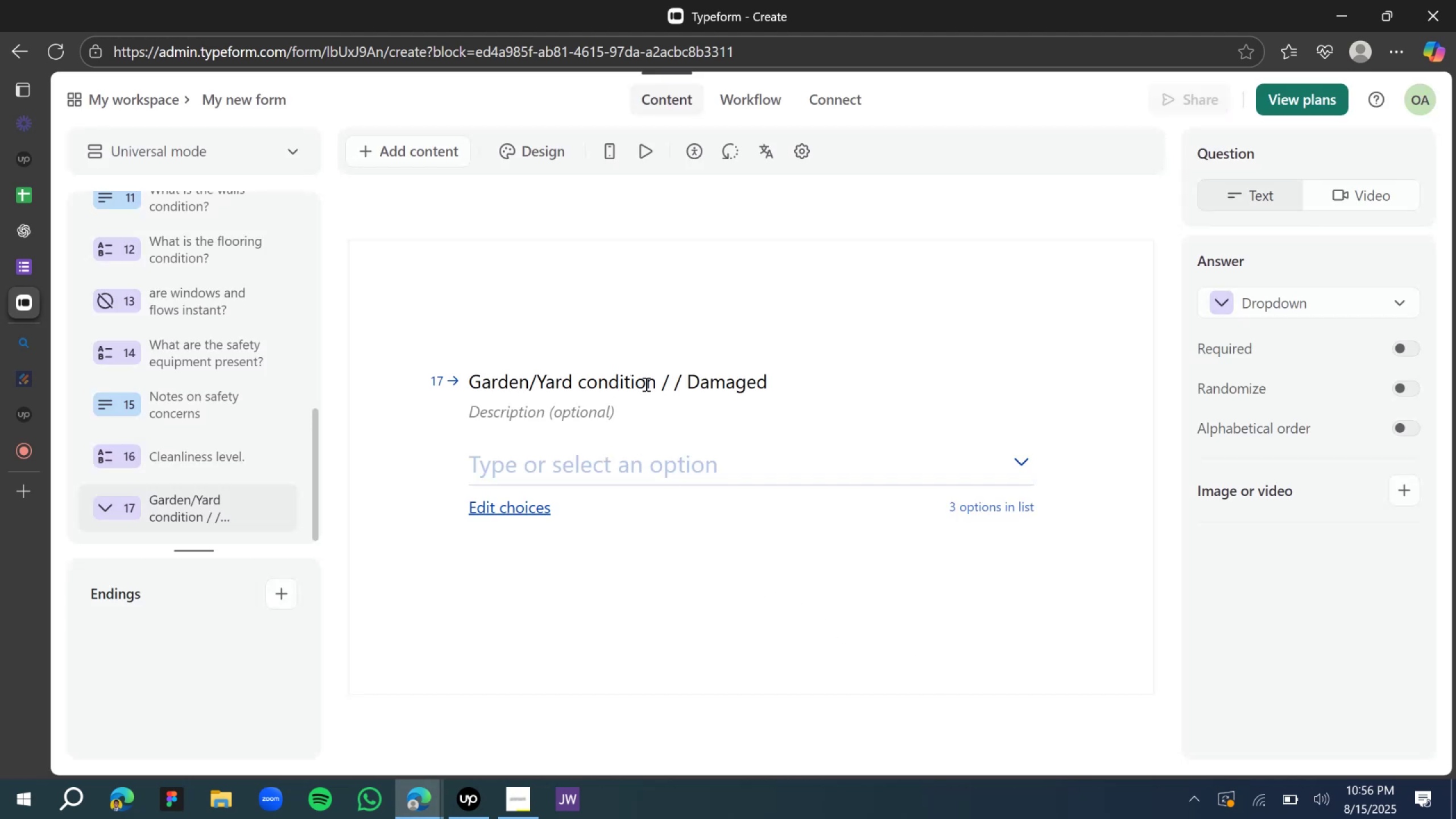 
key(Control+X)
 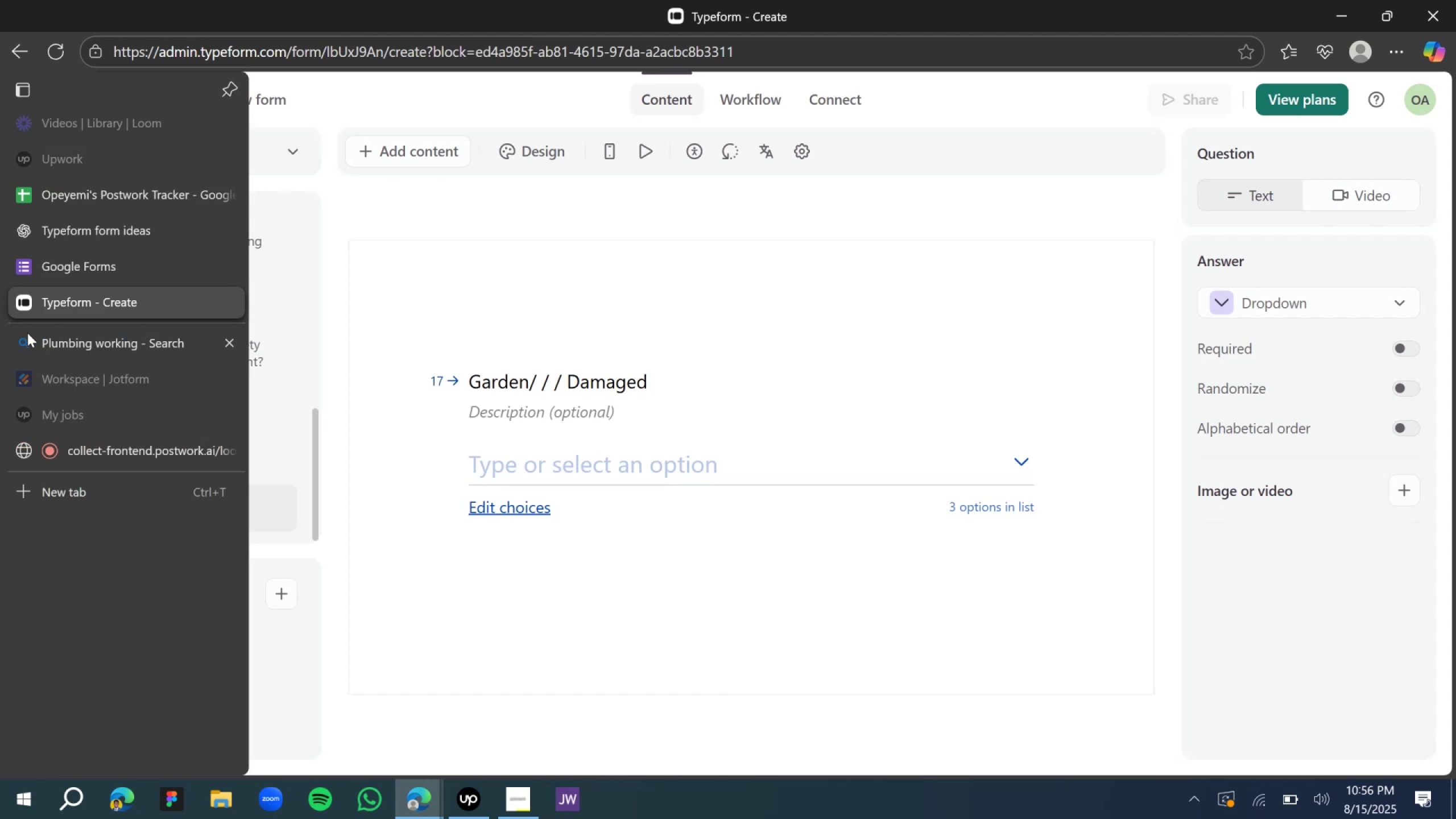 
left_click([89, 235])
 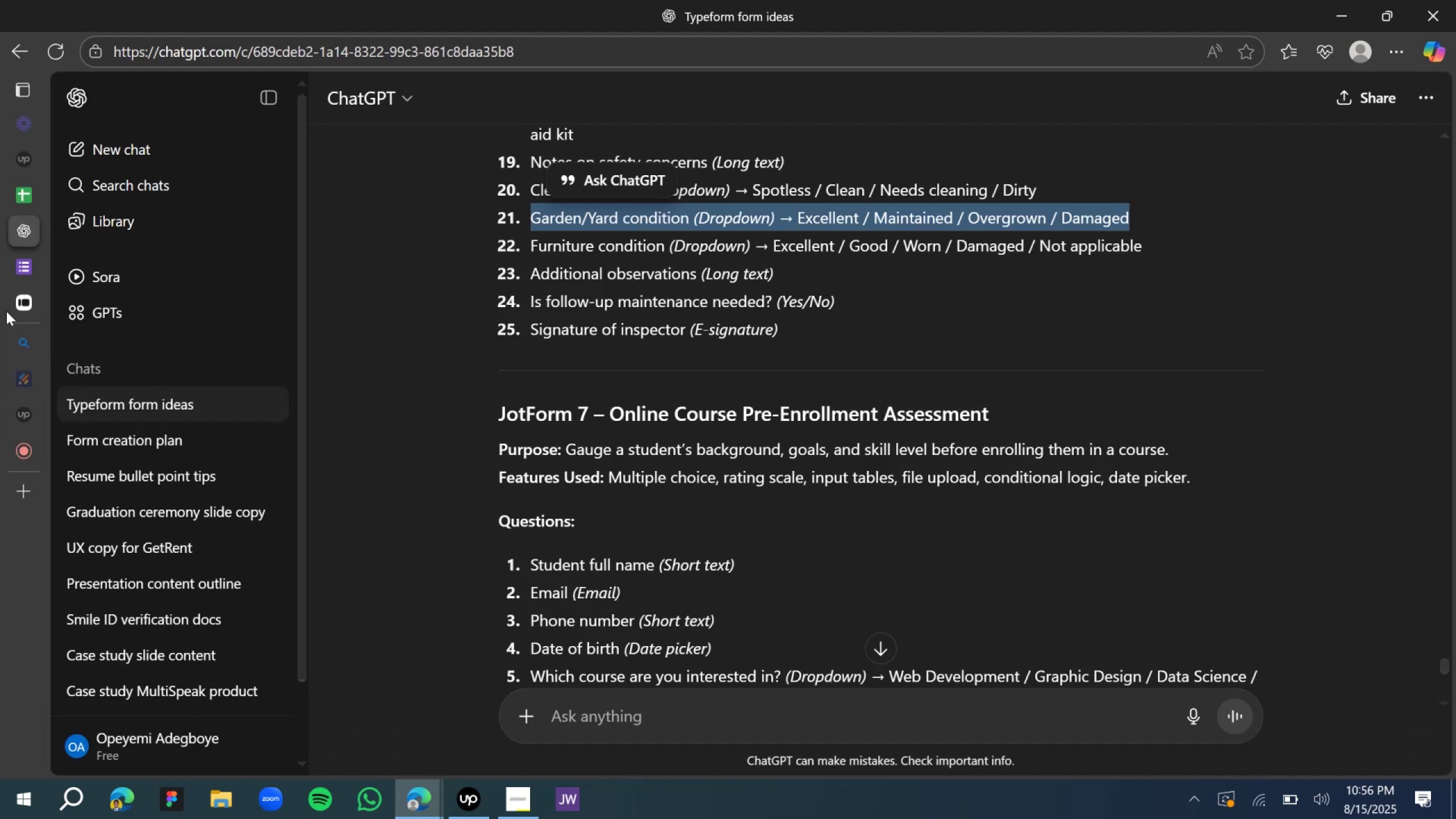 
left_click([23, 304])
 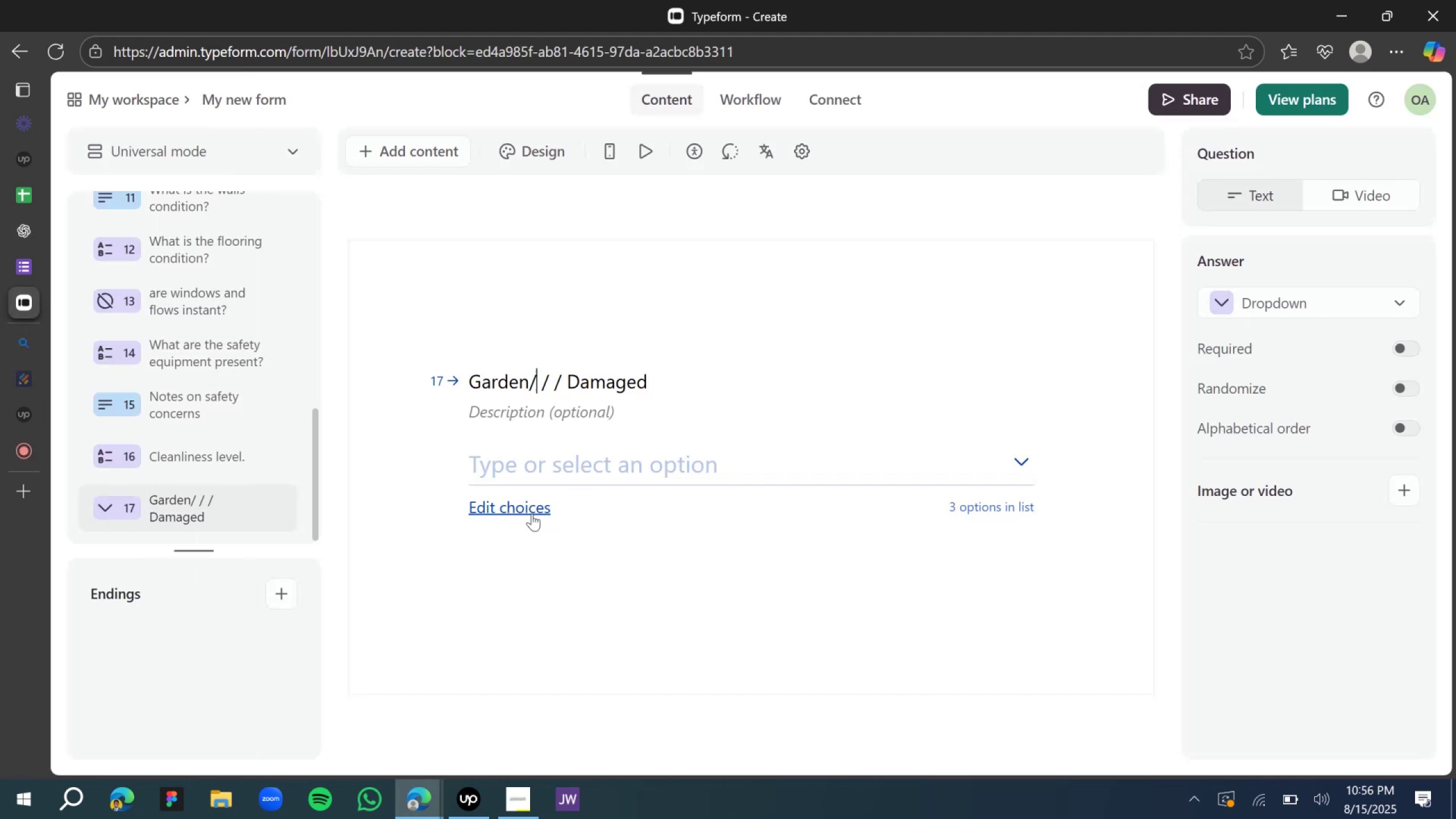 
left_click([531, 514])
 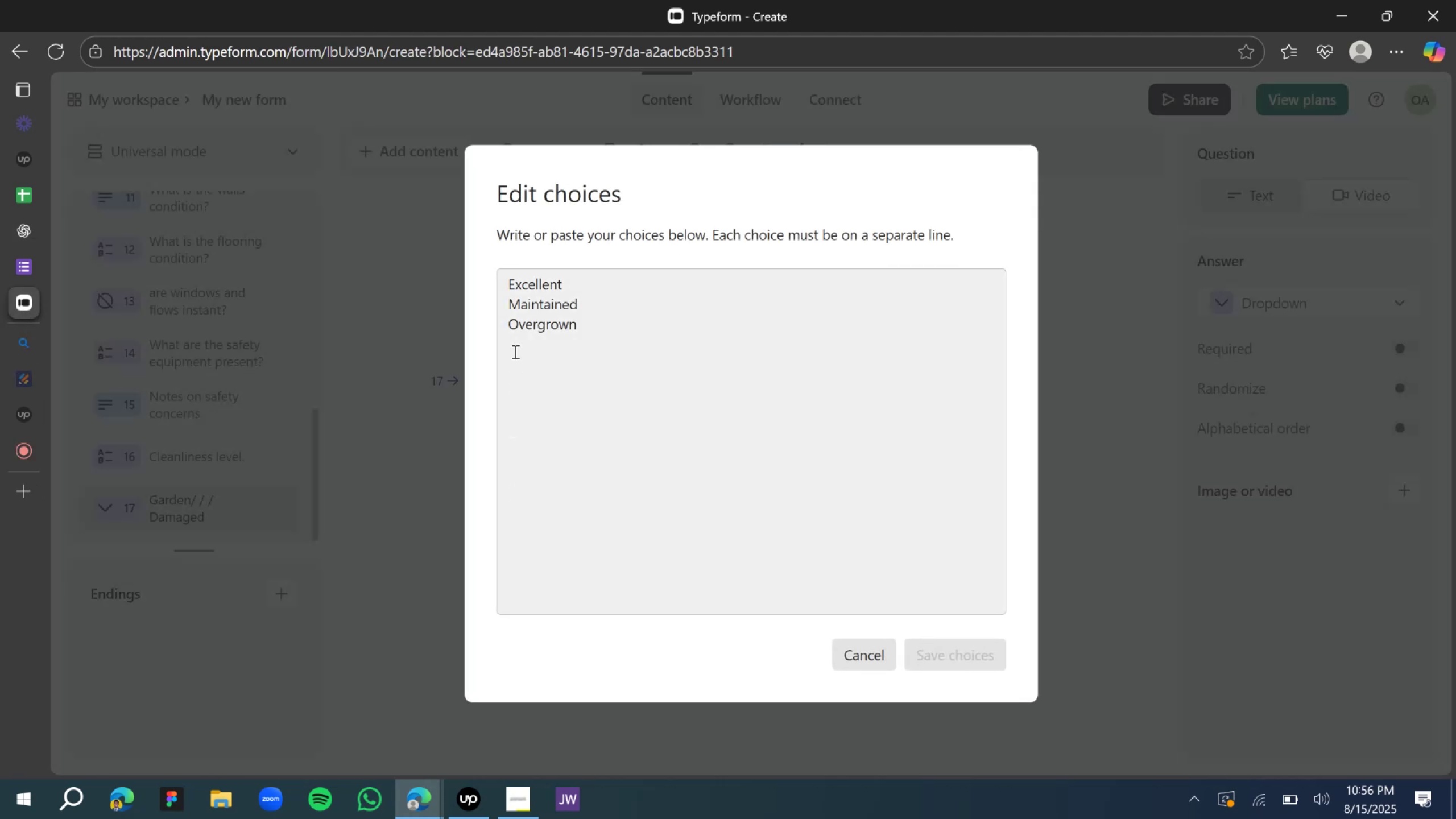 
left_click([516, 341])
 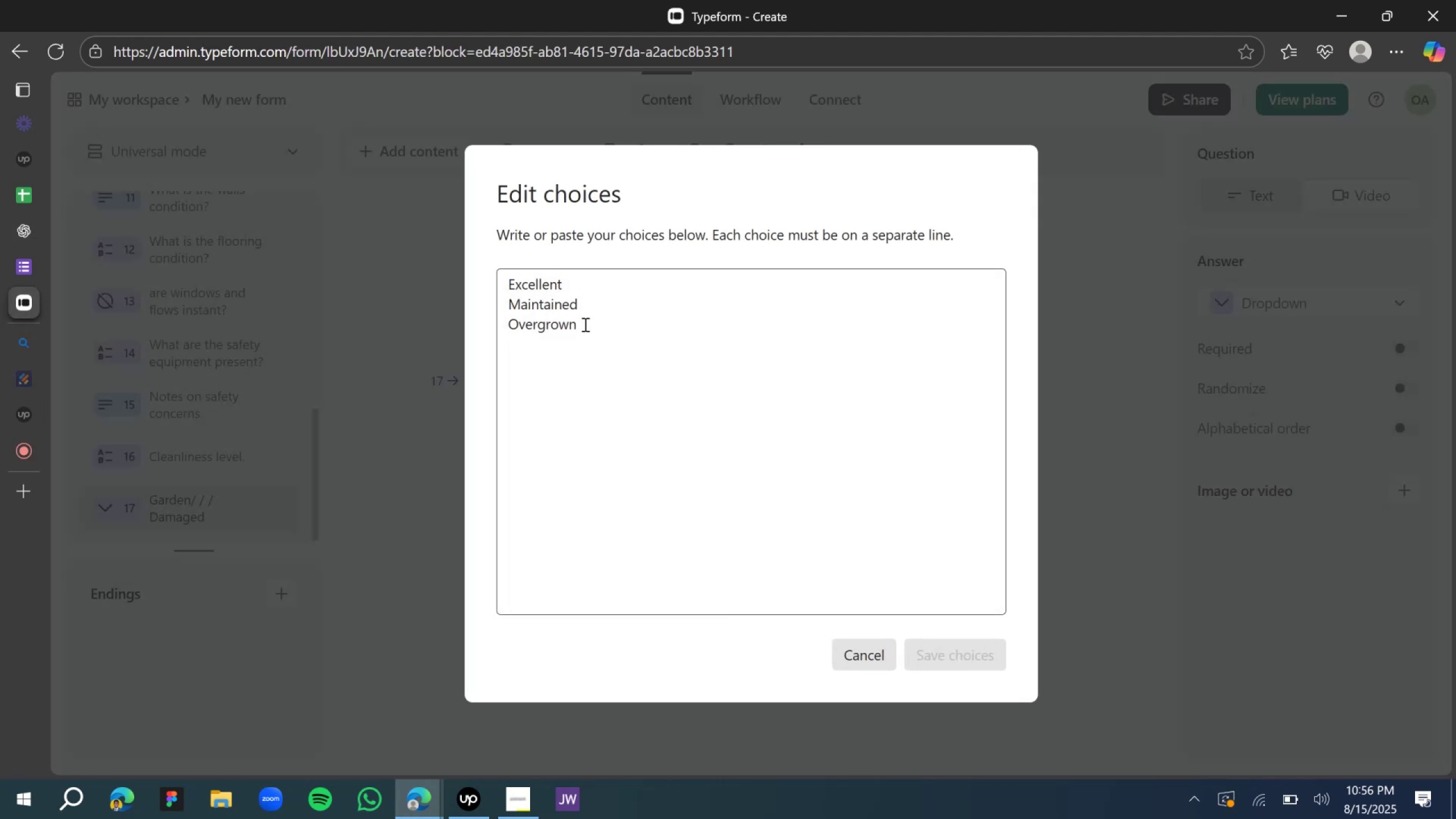 
left_click([586, 324])
 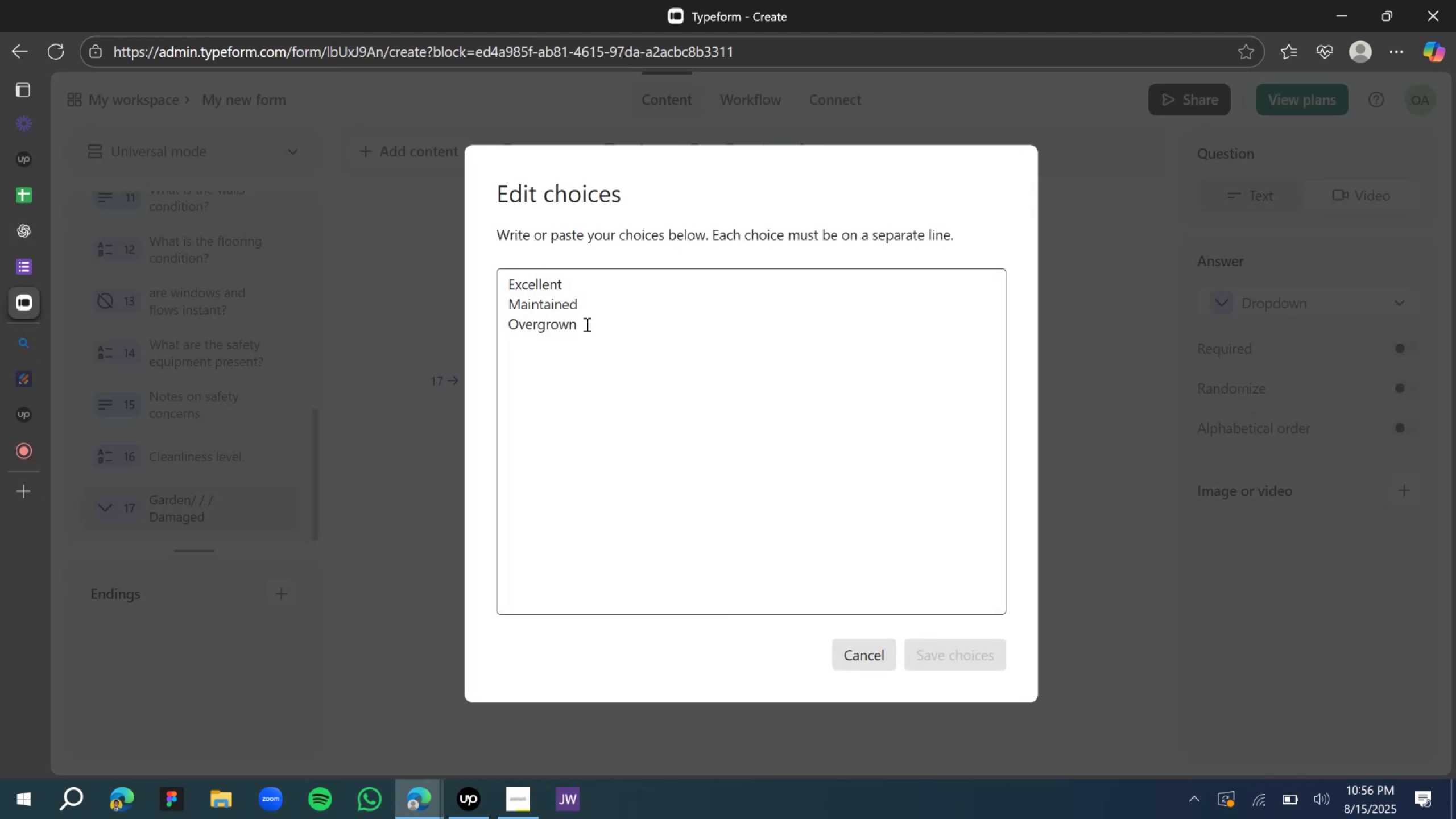 
key(Enter)
 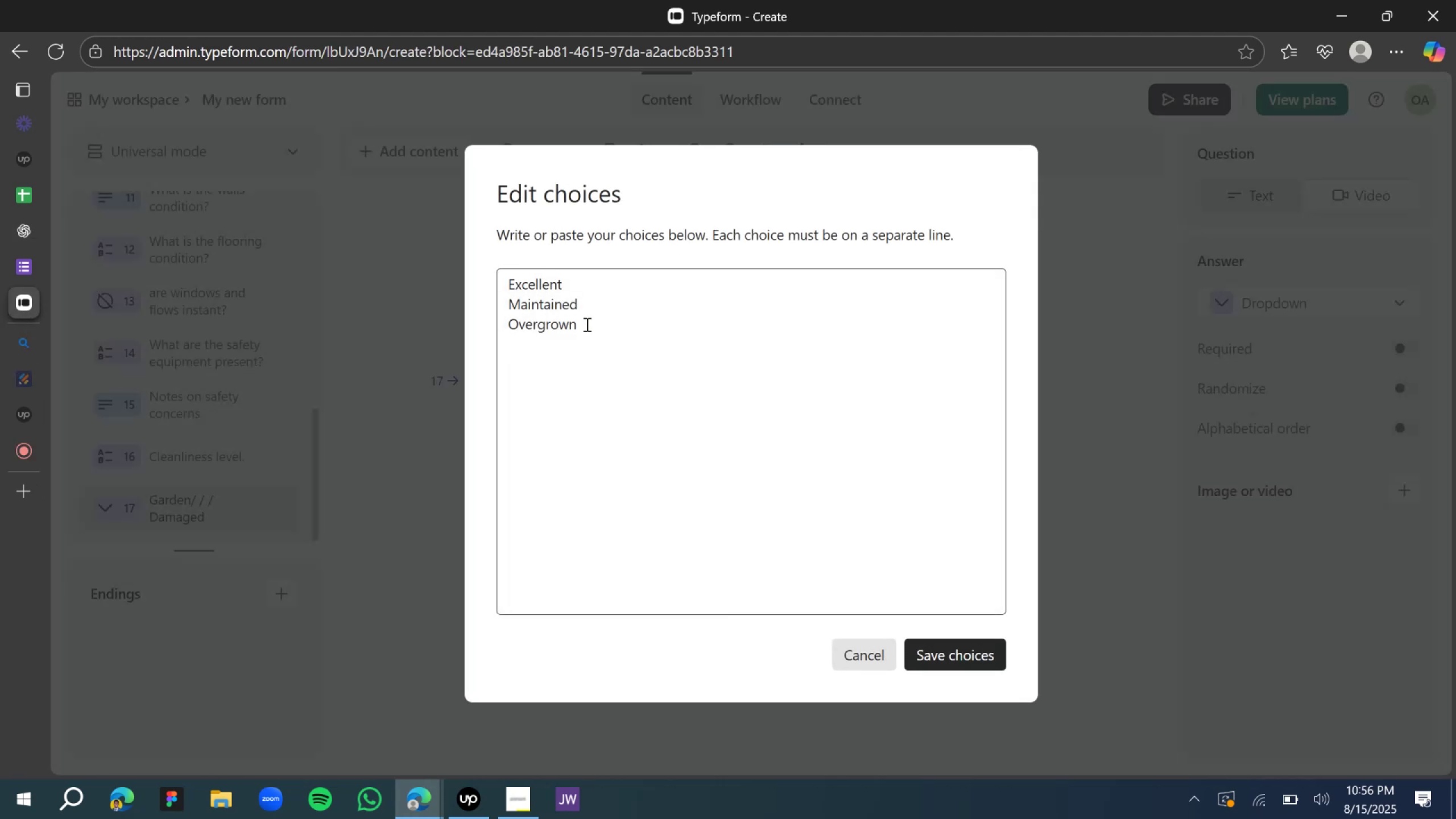 
key(Control+V)
 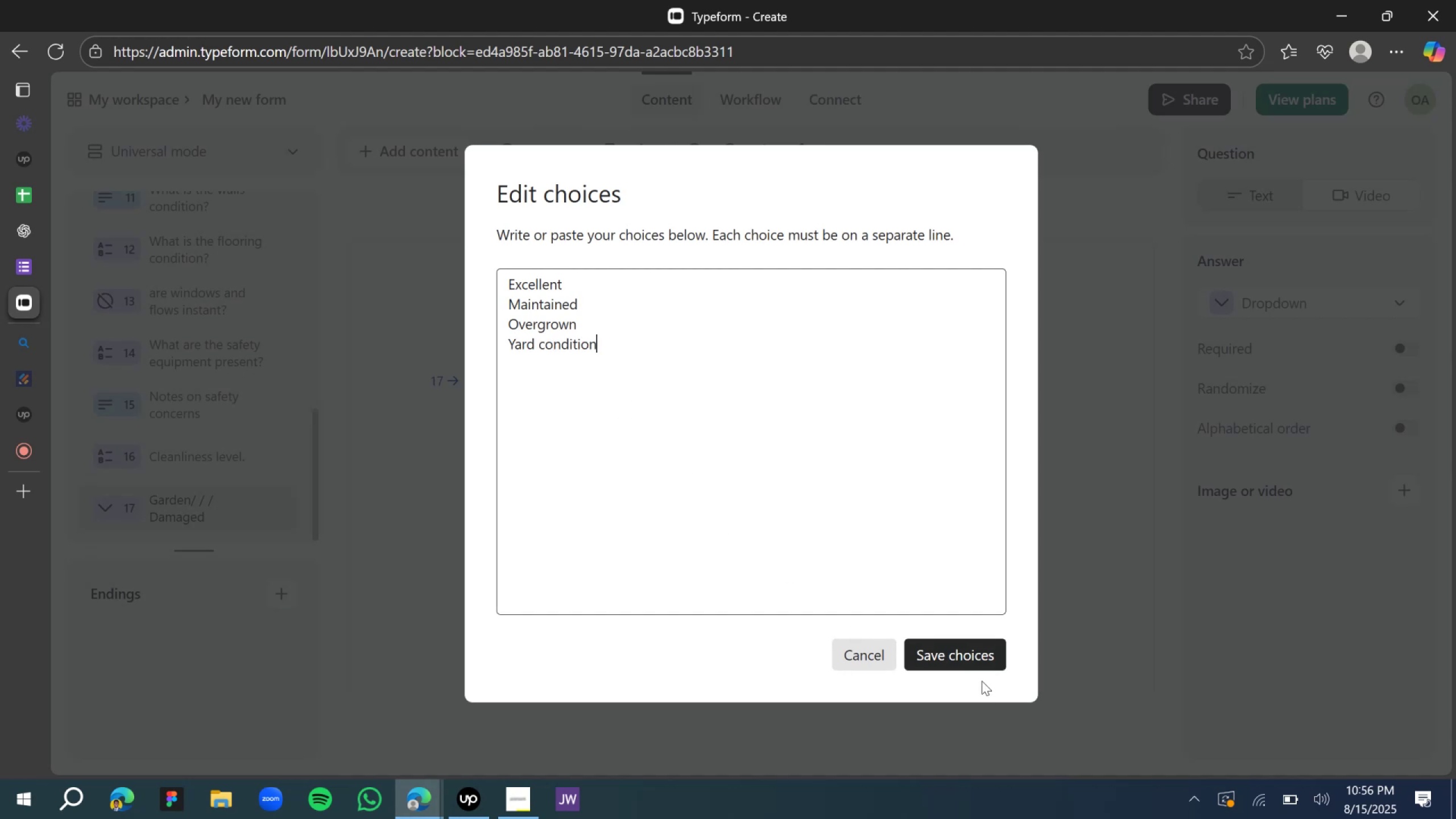 
left_click([969, 655])
 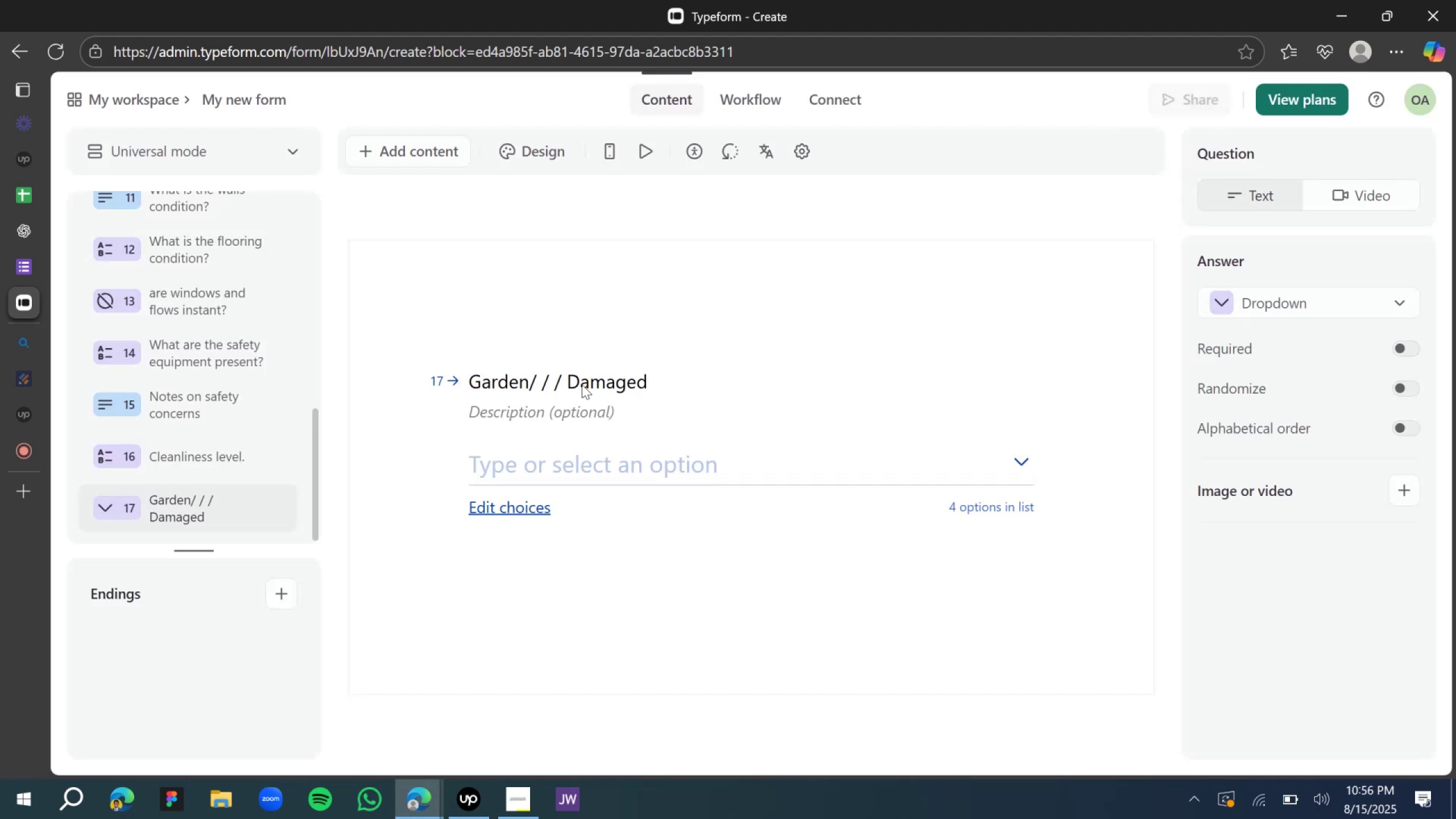 
double_click([582, 384])
 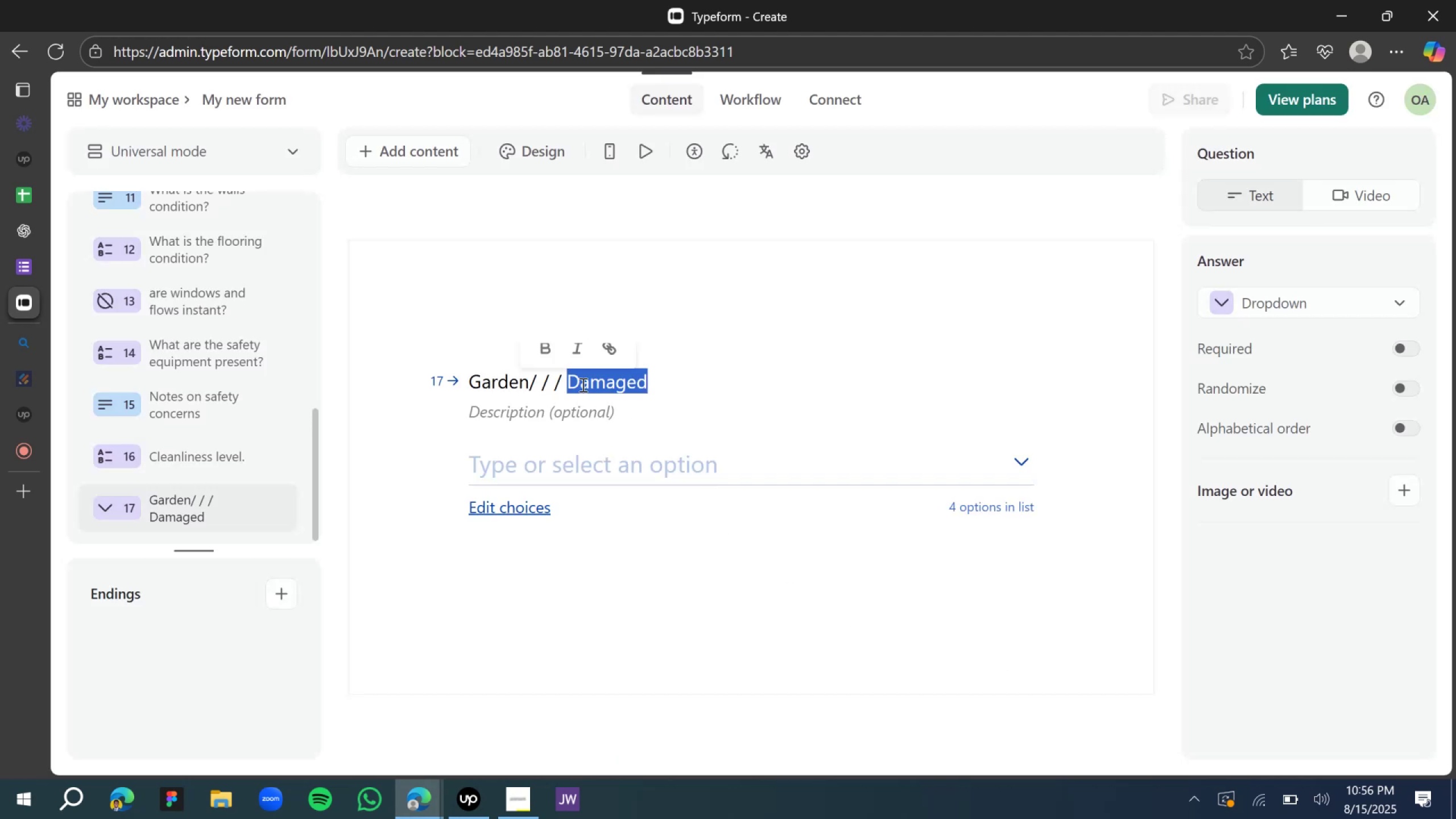 
key(Control+X)
 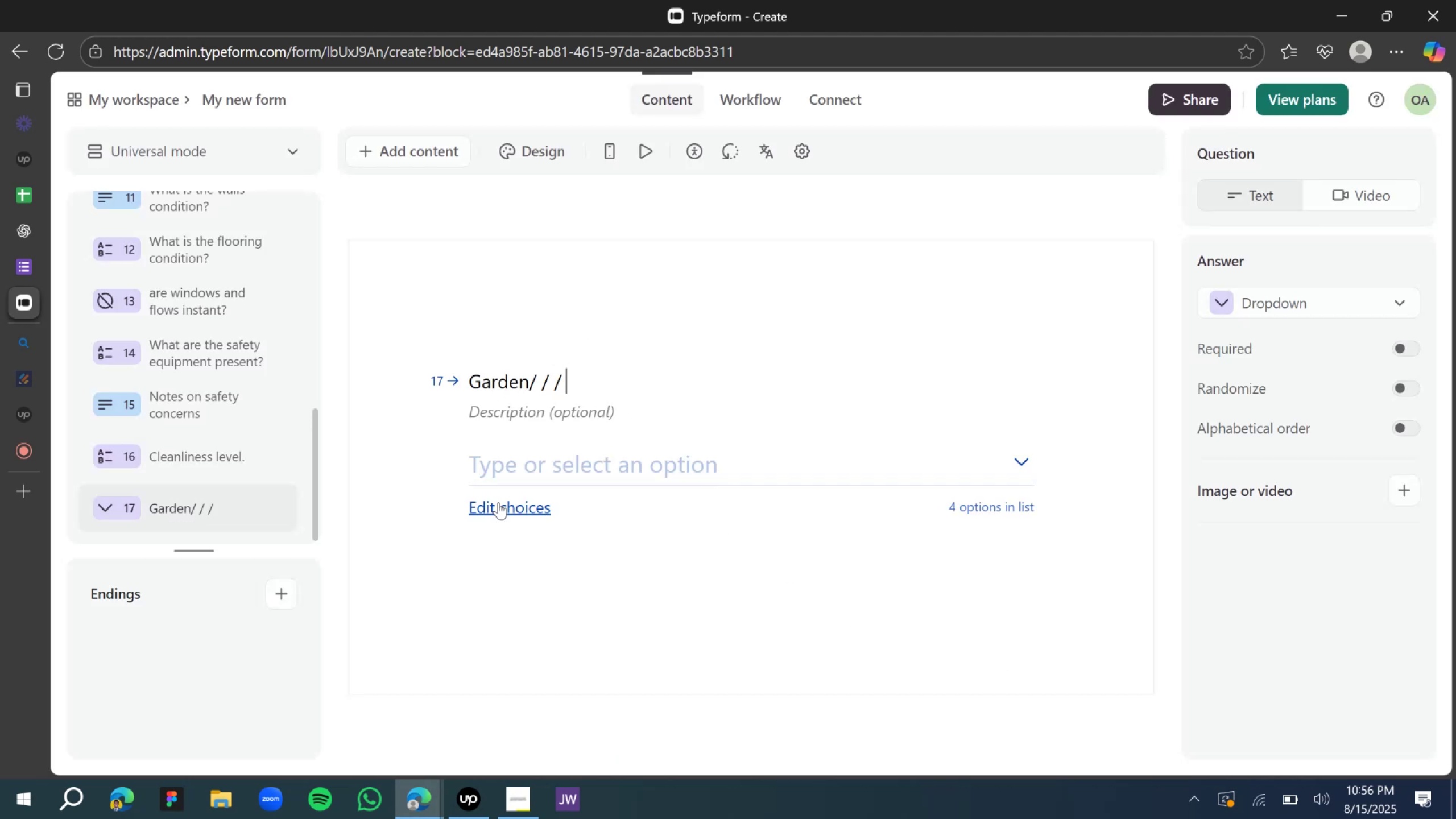 
left_click([502, 518])
 